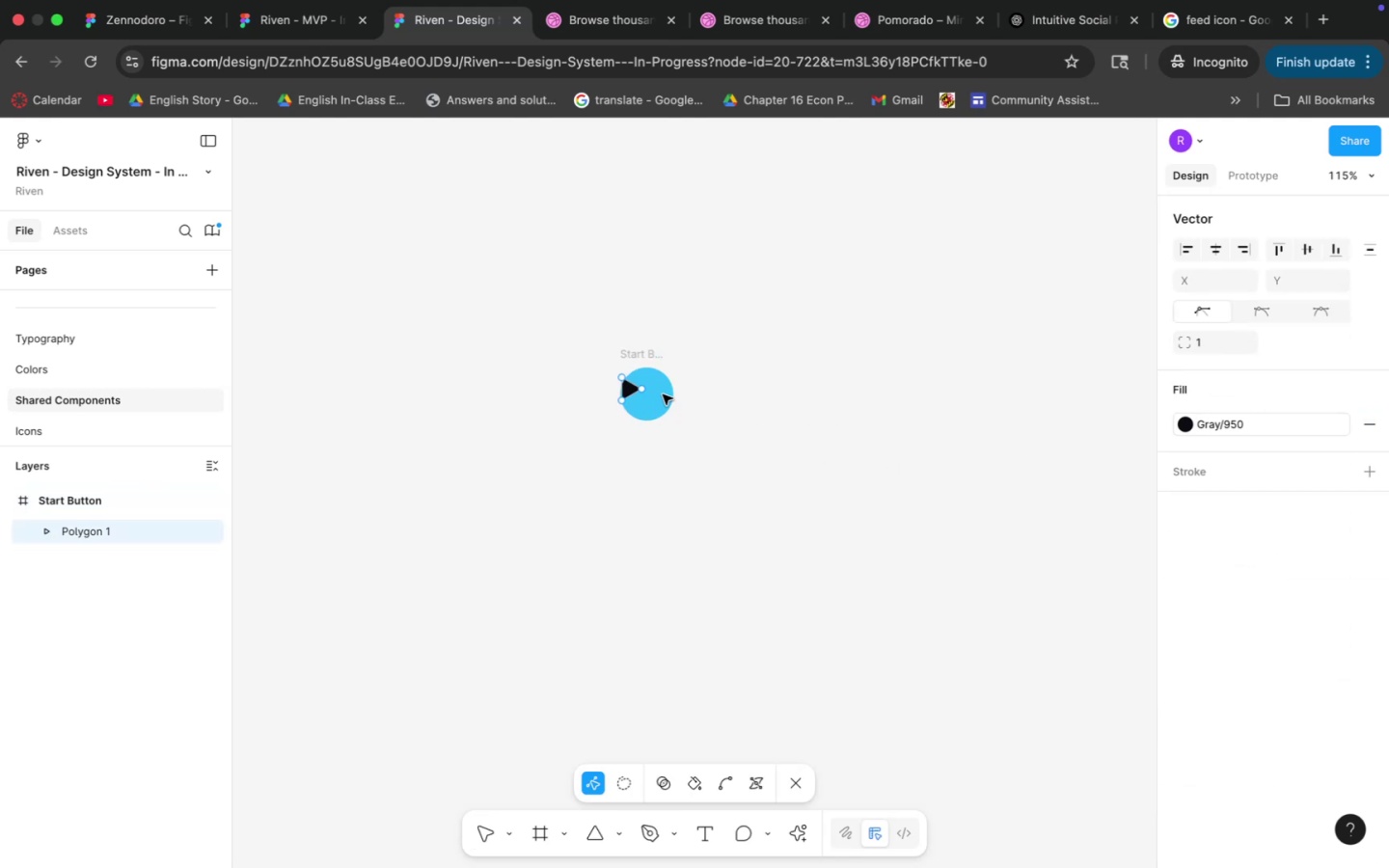 
triple_click([674, 394])
 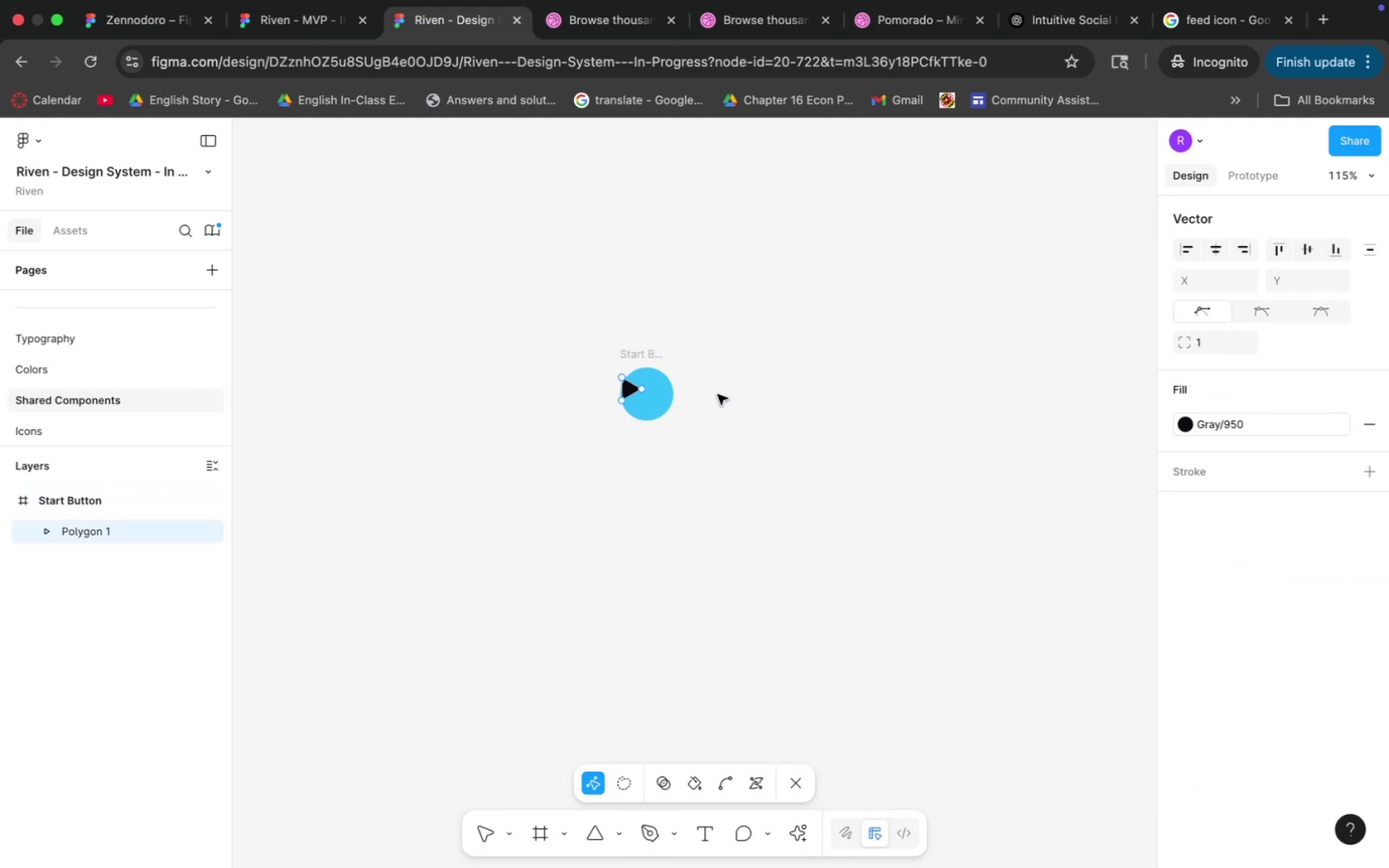 
triple_click([740, 396])
 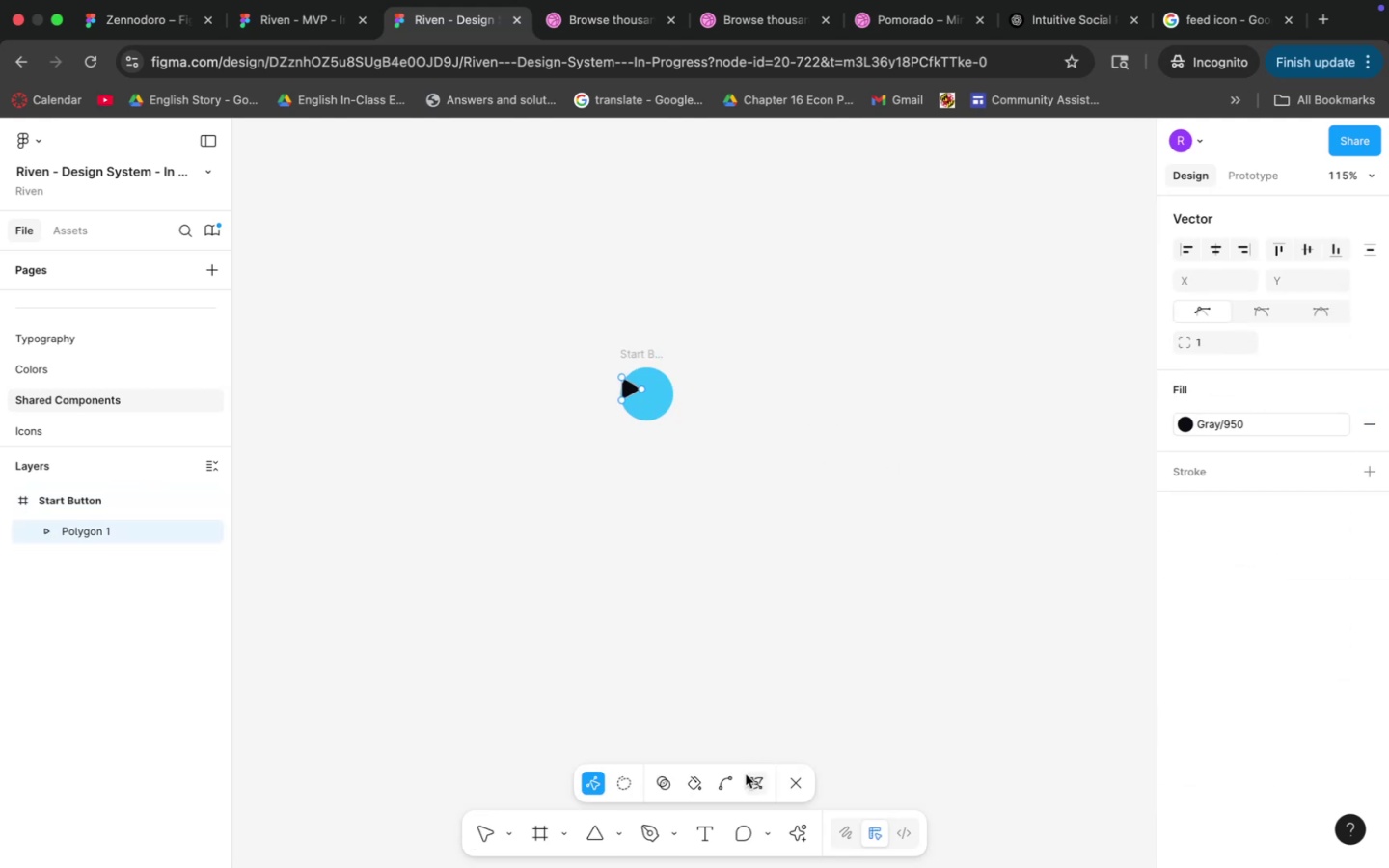 
left_click([804, 782])
 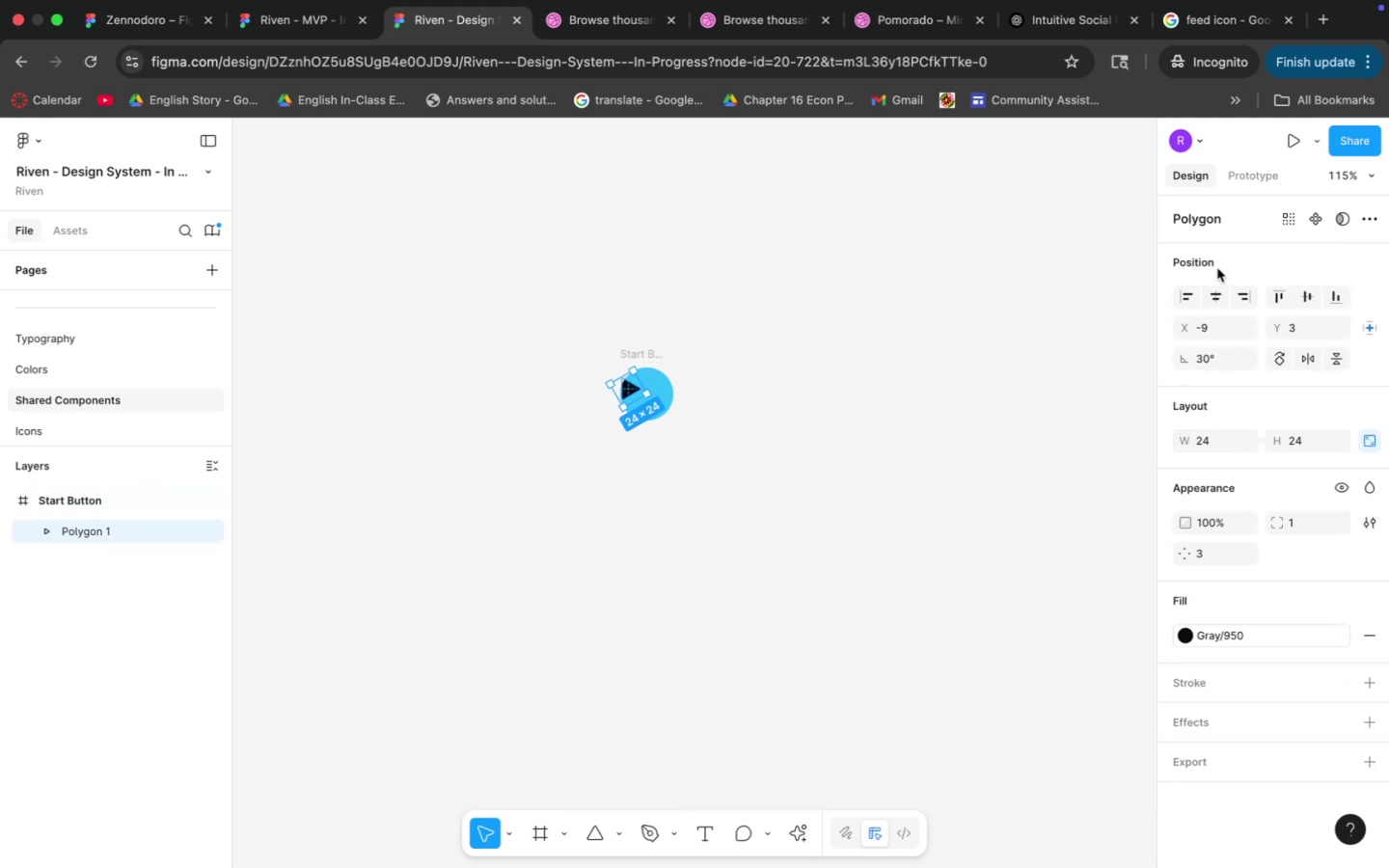 
left_click([1218, 282])
 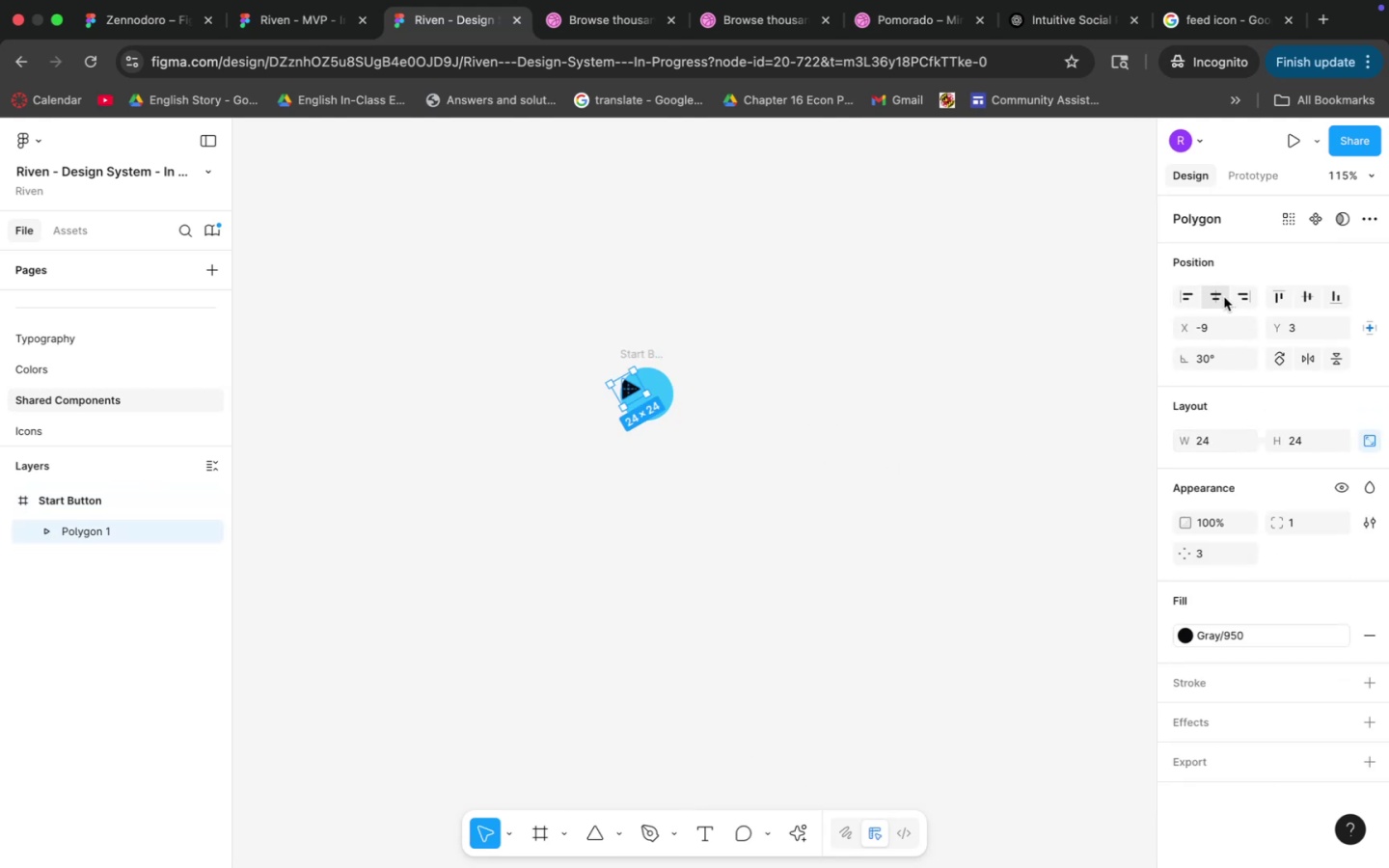 
left_click([1220, 298])
 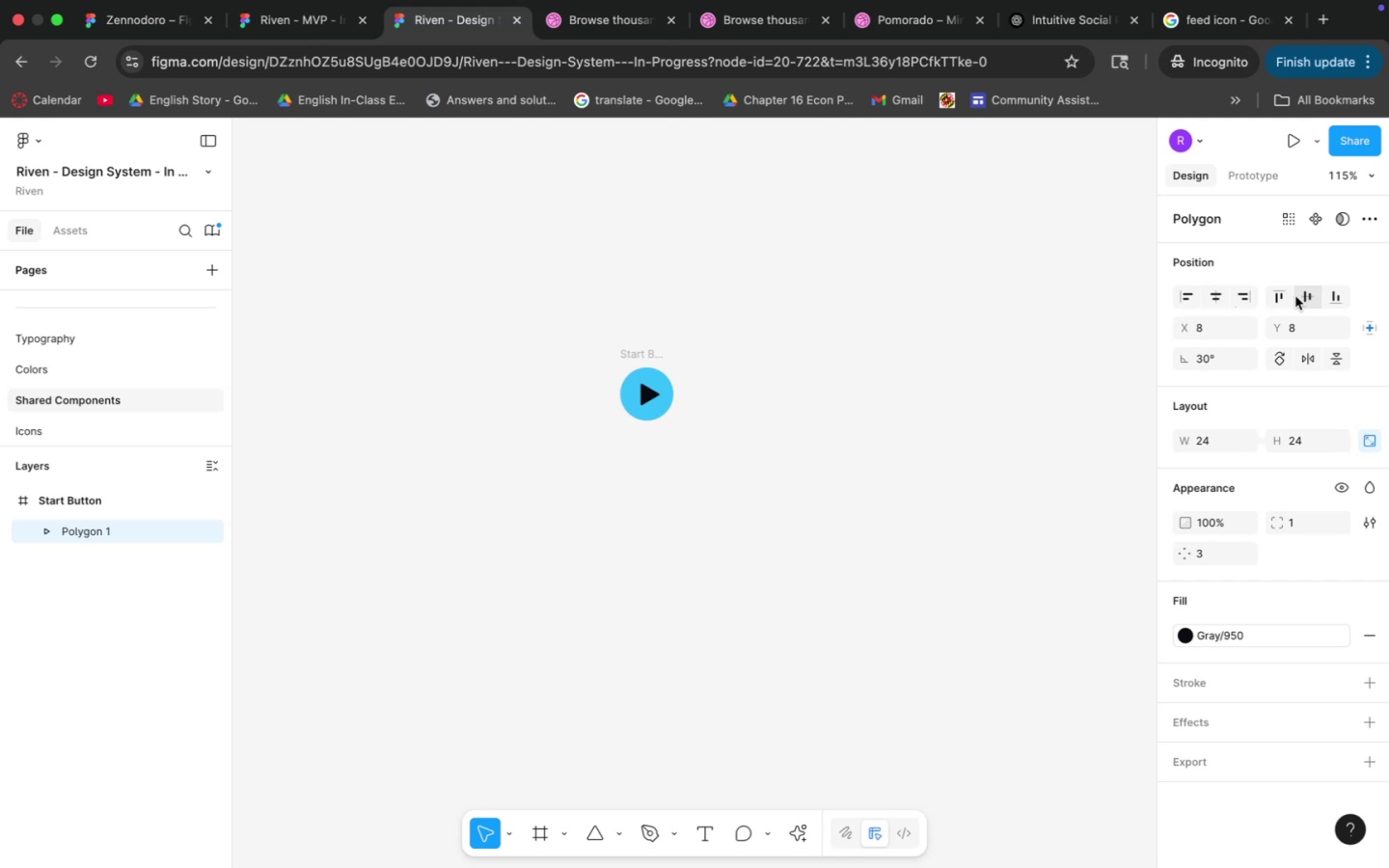 
double_click([867, 432])
 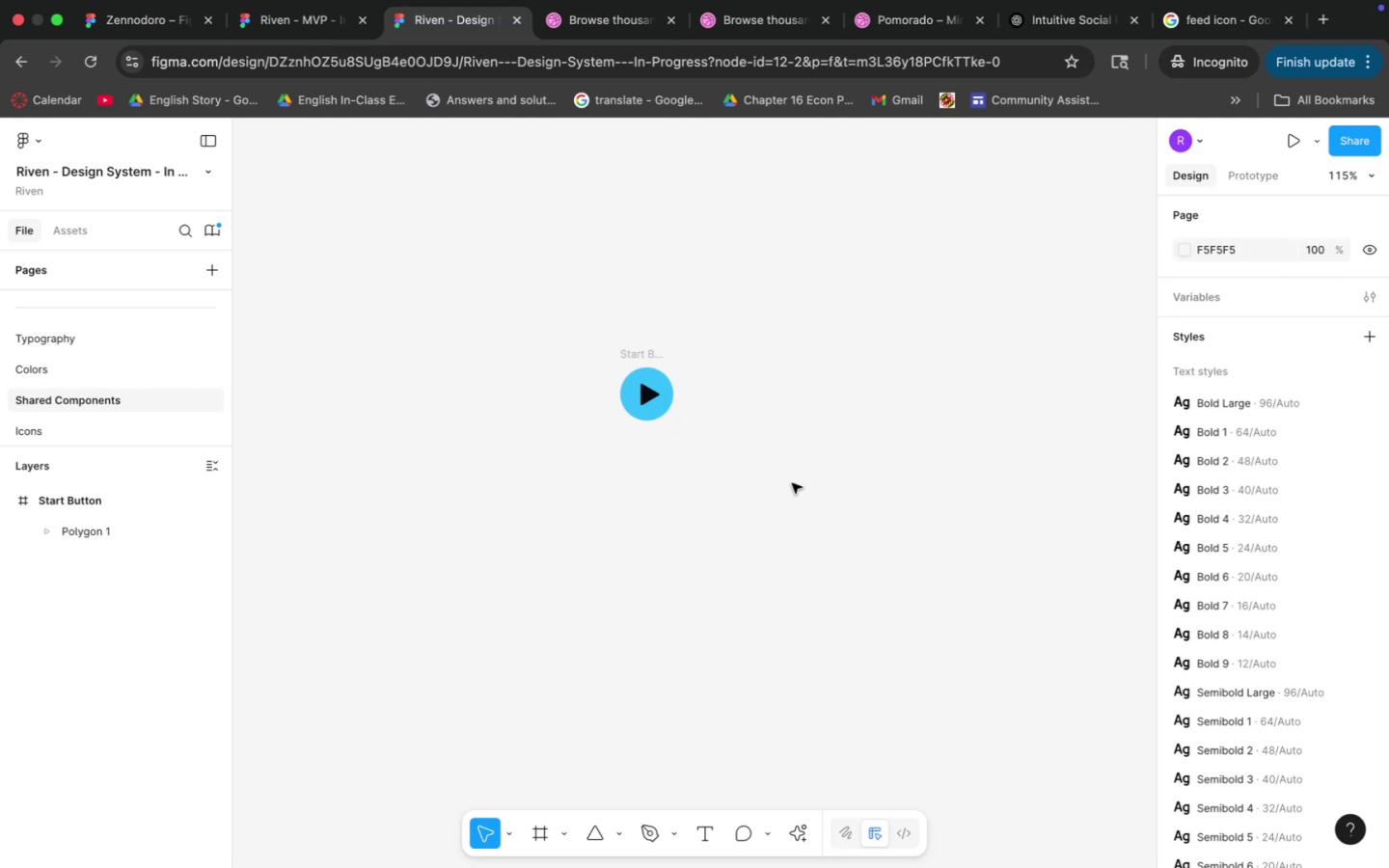 
hold_key(key=CommandLeft, duration=1.15)
scroll: coordinate [723, 461], scroll_direction: up, amount: 21.0
 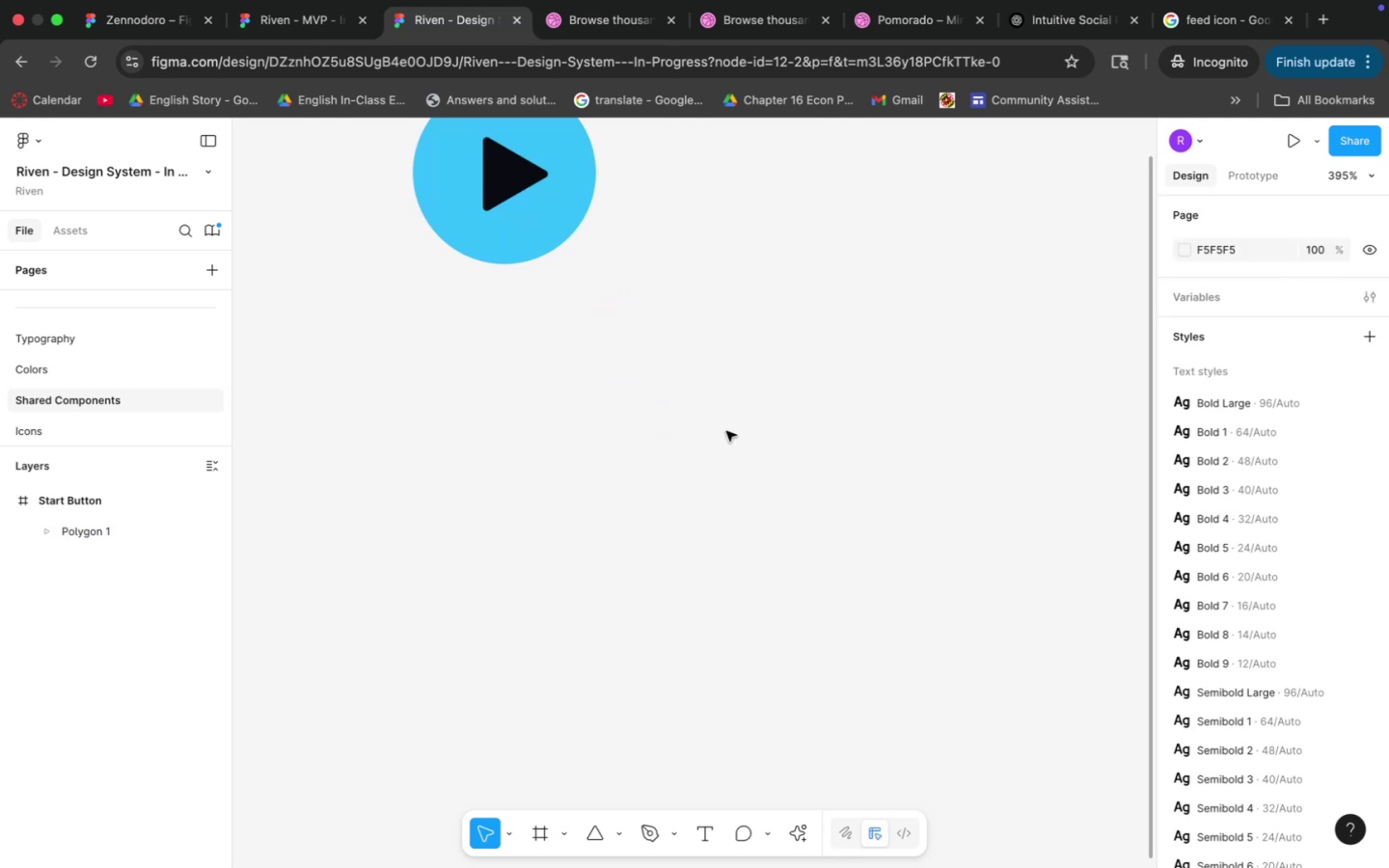 
hold_key(key=Space, duration=0.42)
 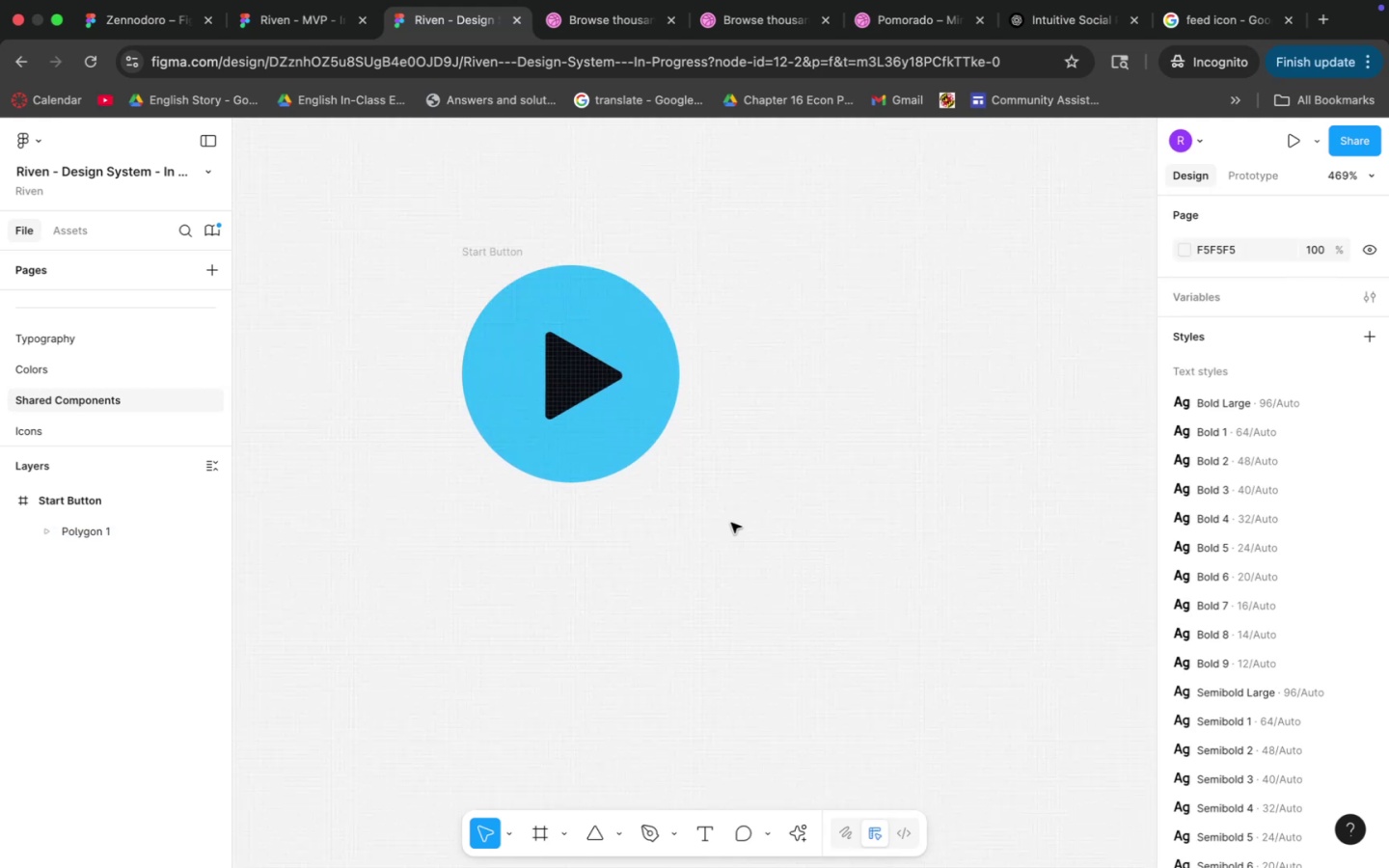 
left_click_drag(start_coordinate=[697, 345], to_coordinate=[789, 570])
 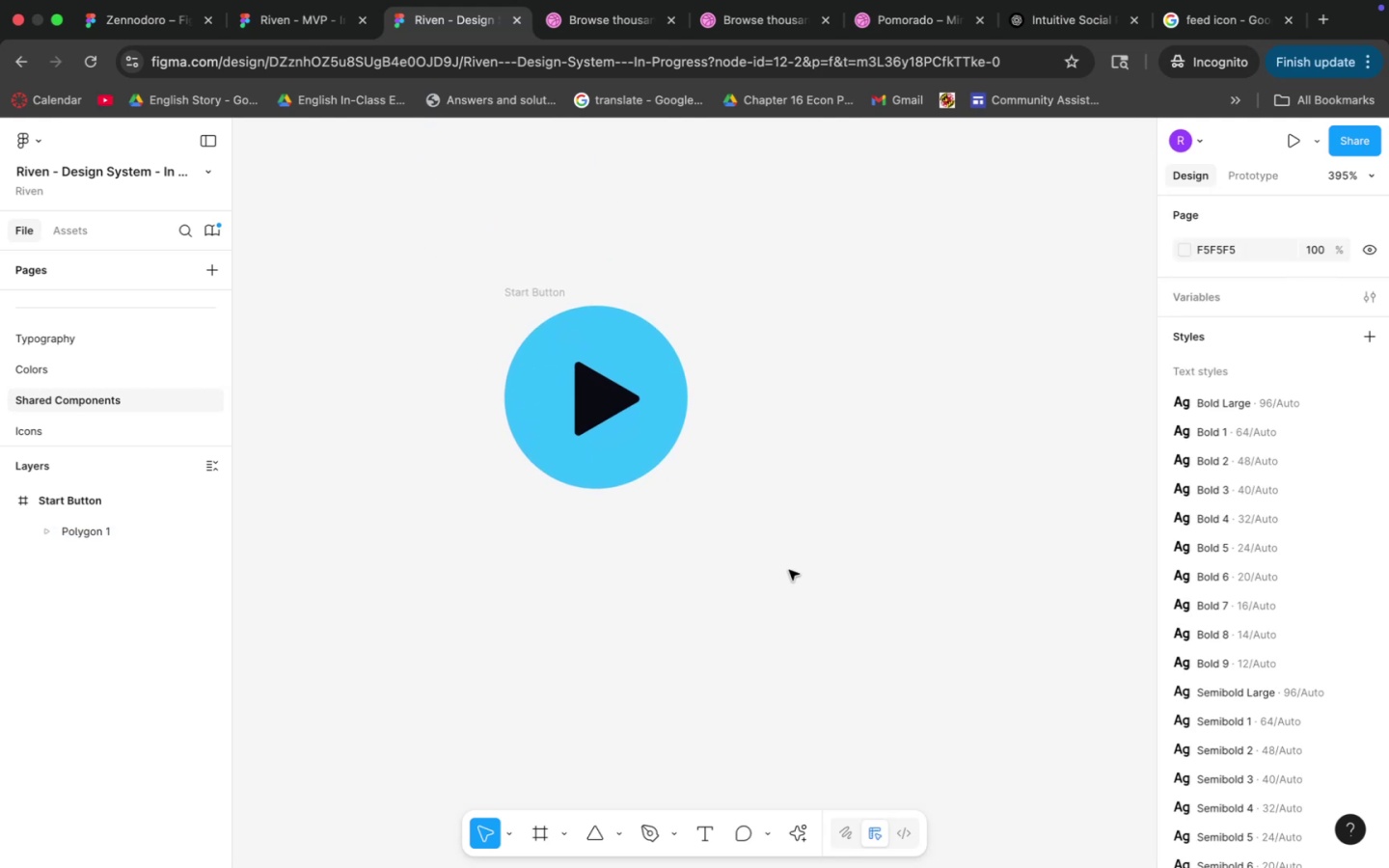 
hold_key(key=CommandLeft, duration=0.72)
scroll: coordinate [748, 522], scroll_direction: up, amount: 4.0
 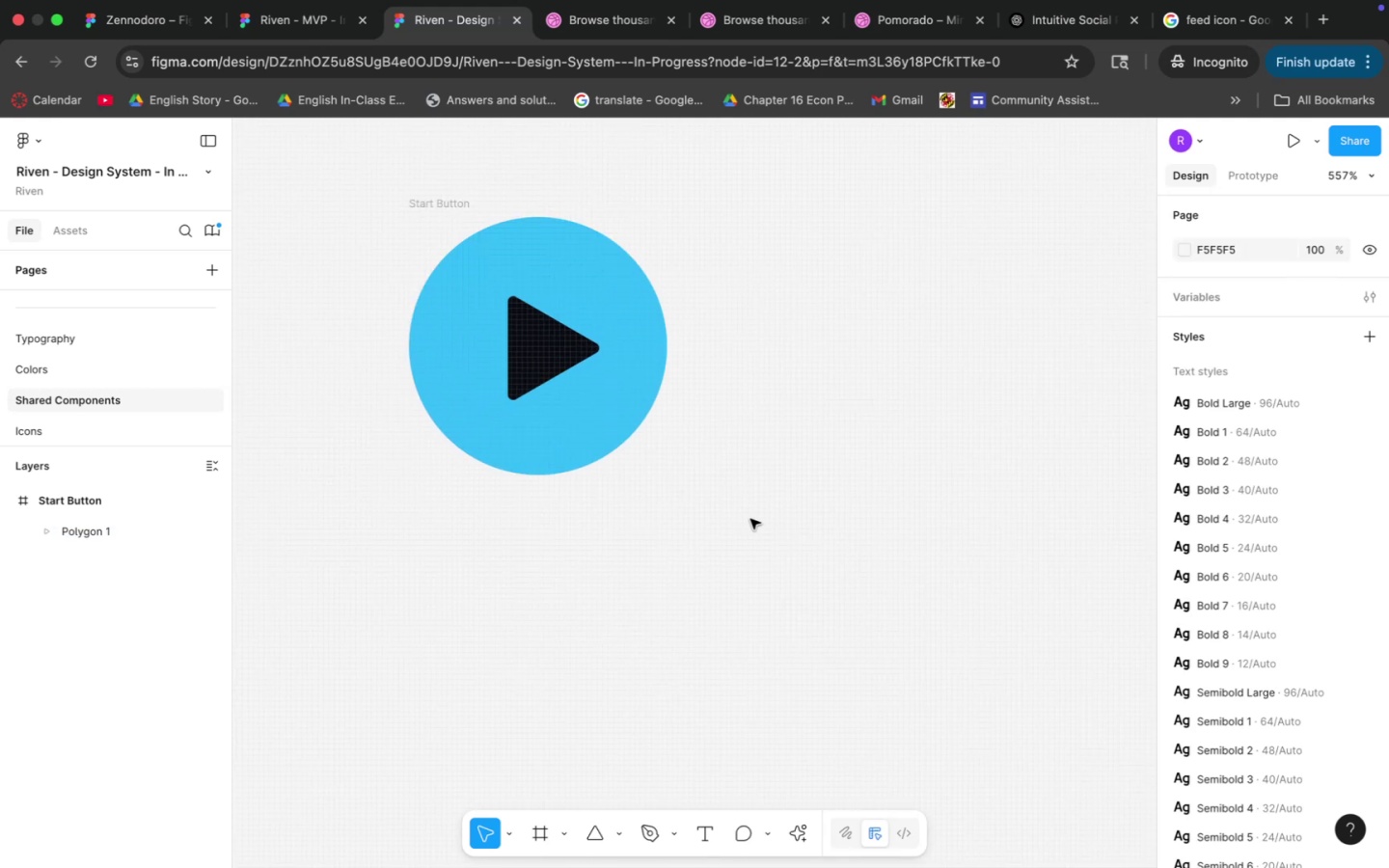 
hold_key(key=Space, duration=0.44)
 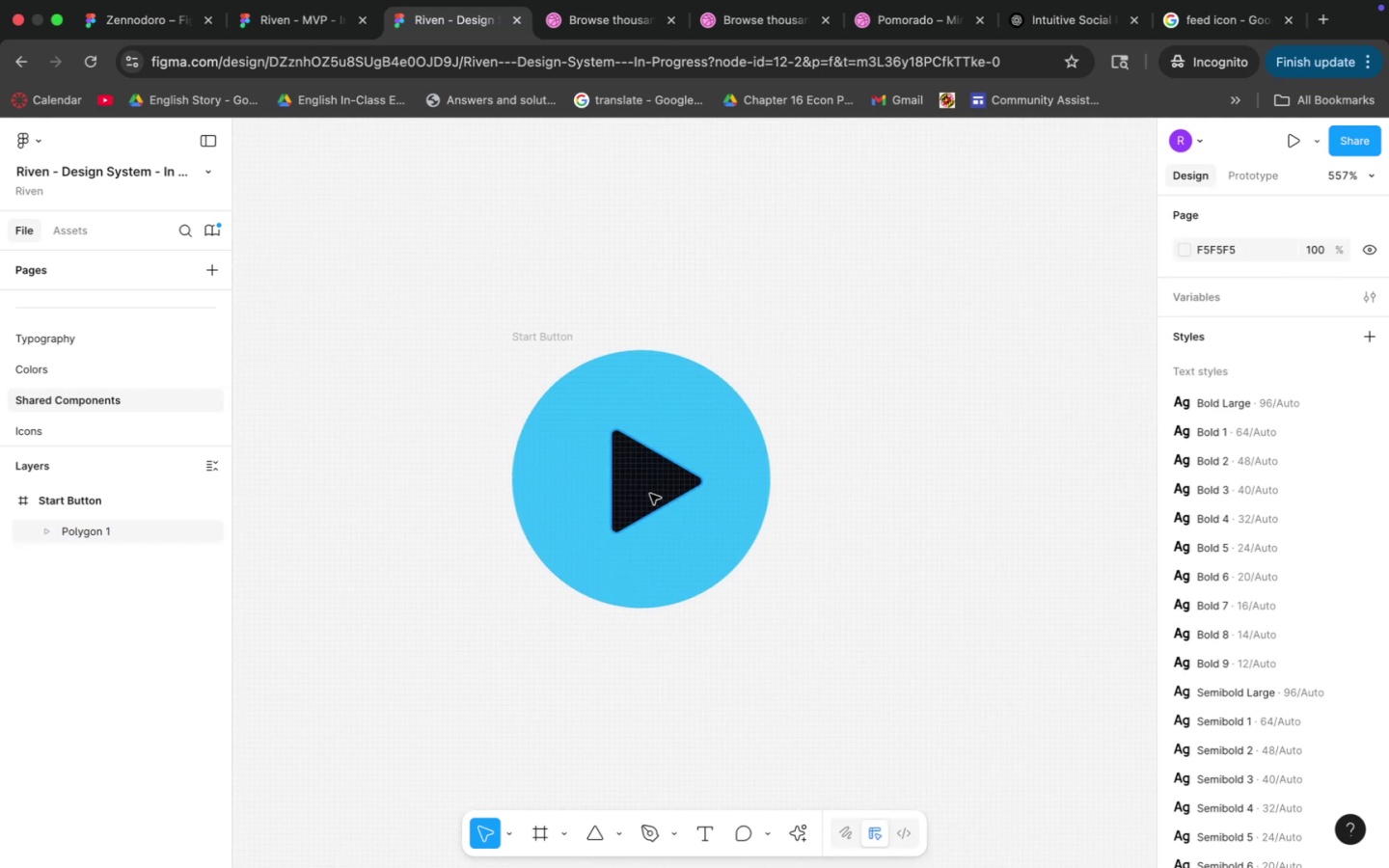 
left_click_drag(start_coordinate=[766, 412], to_coordinate=[869, 545])
 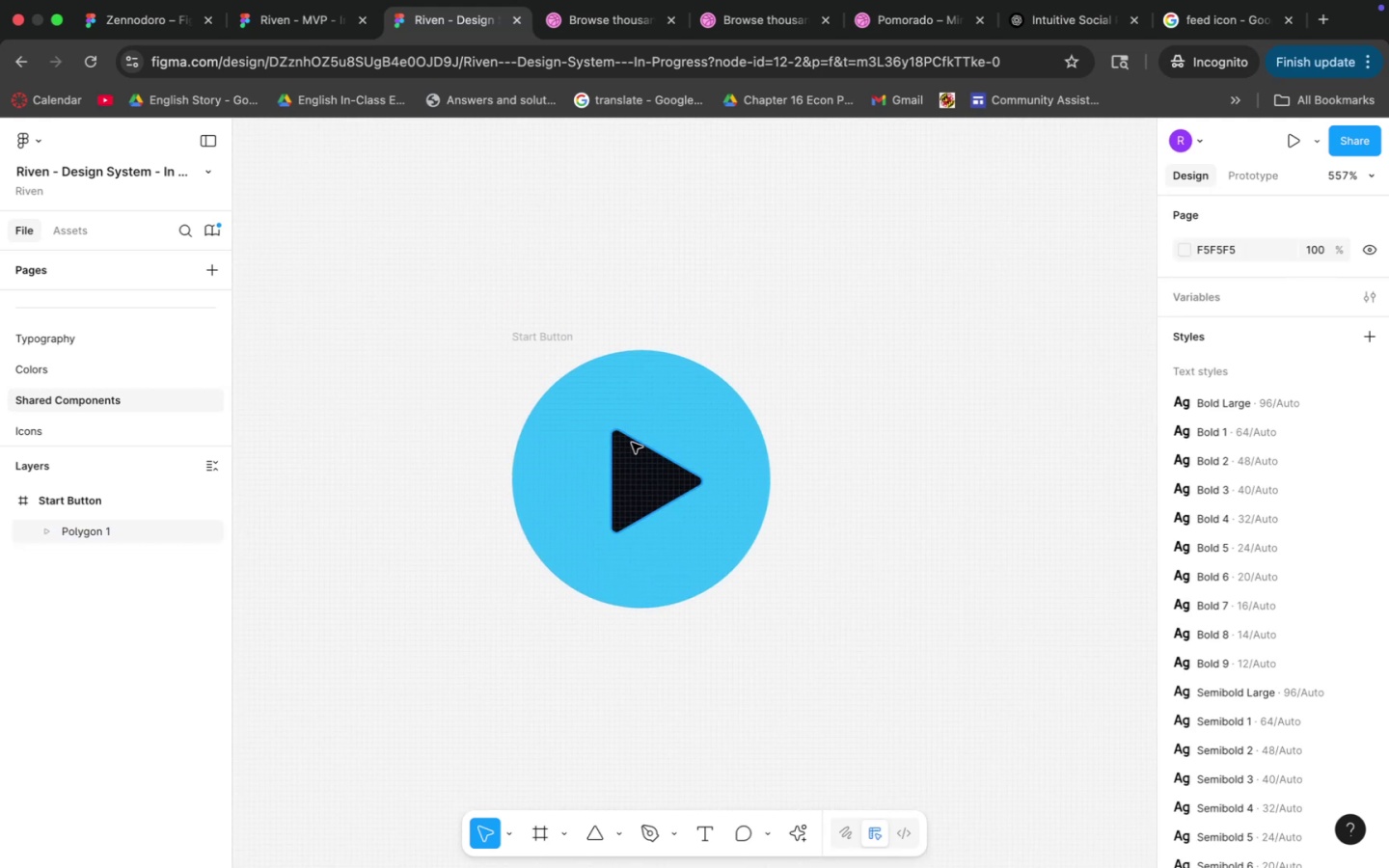 
left_click([650, 494])
 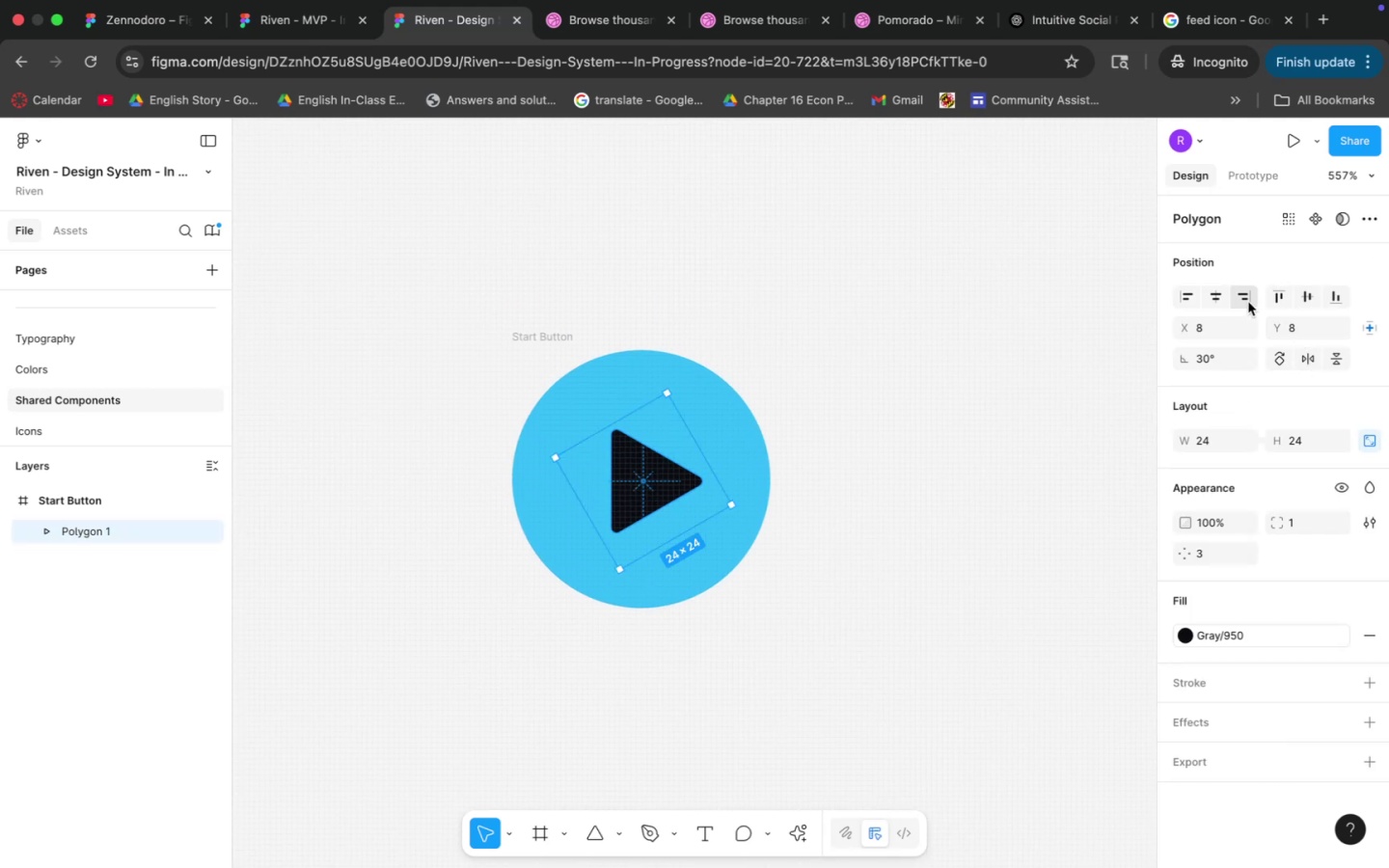 
left_click([1218, 297])
 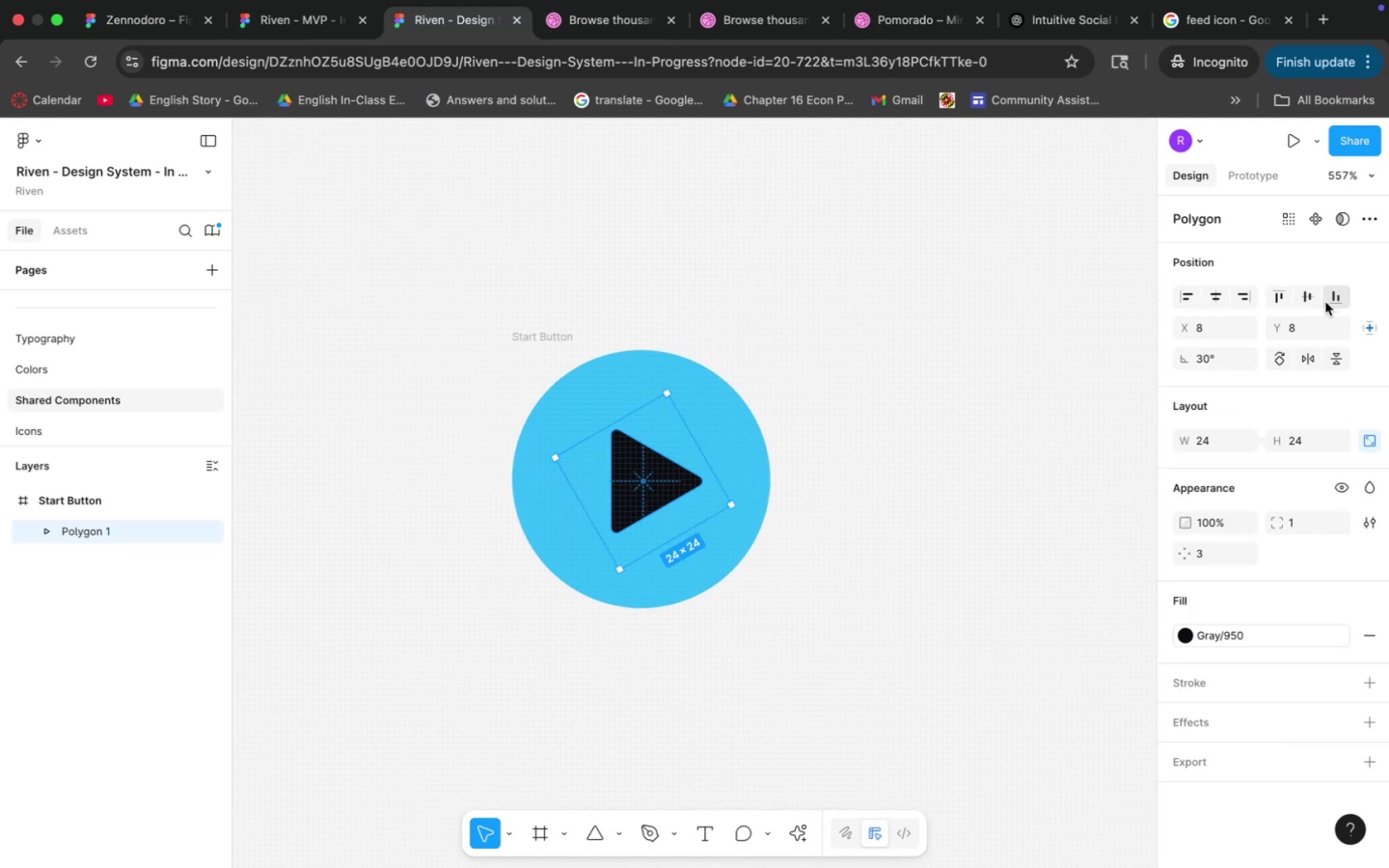 
left_click([1317, 301])
 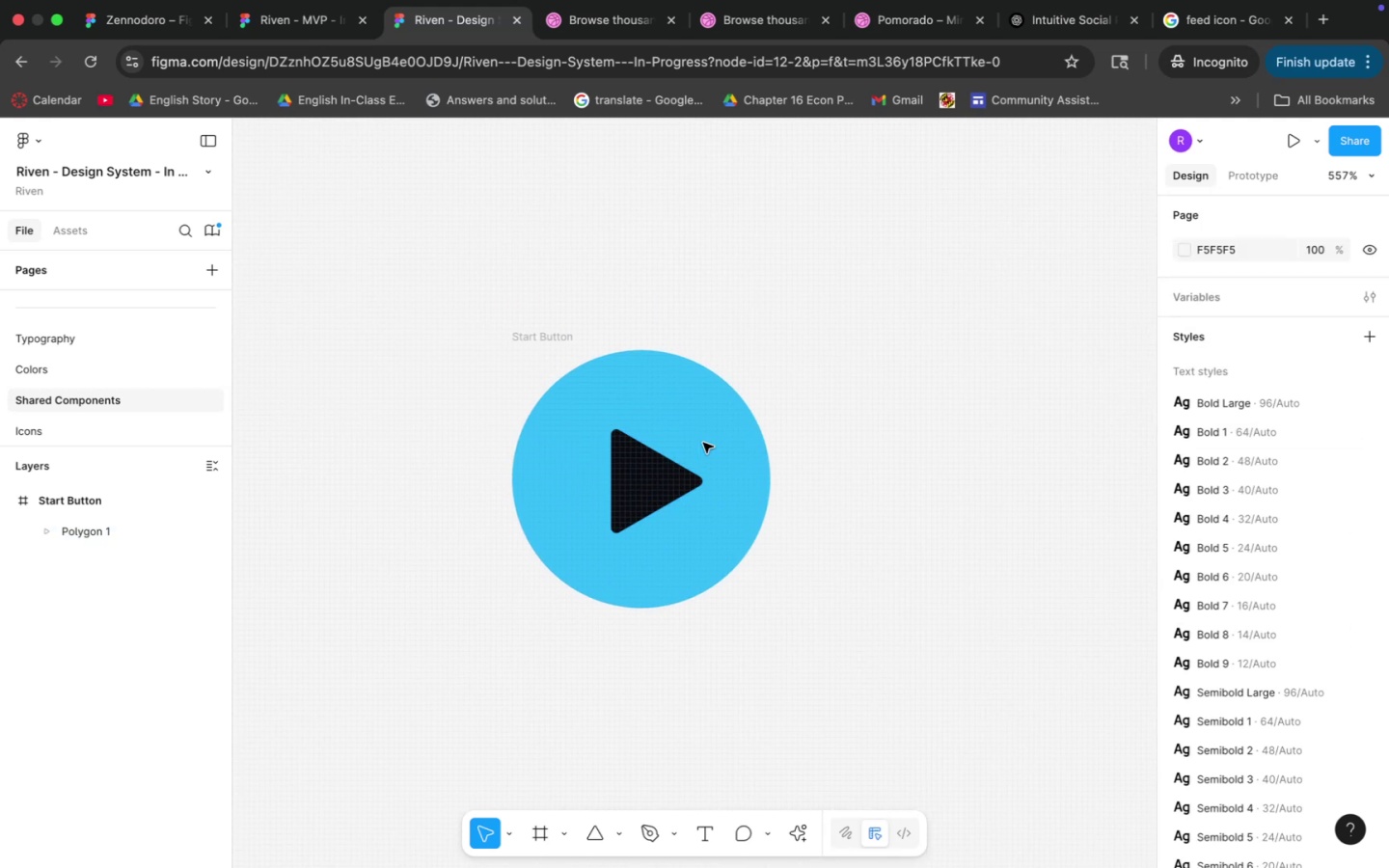 
left_click([630, 463])
 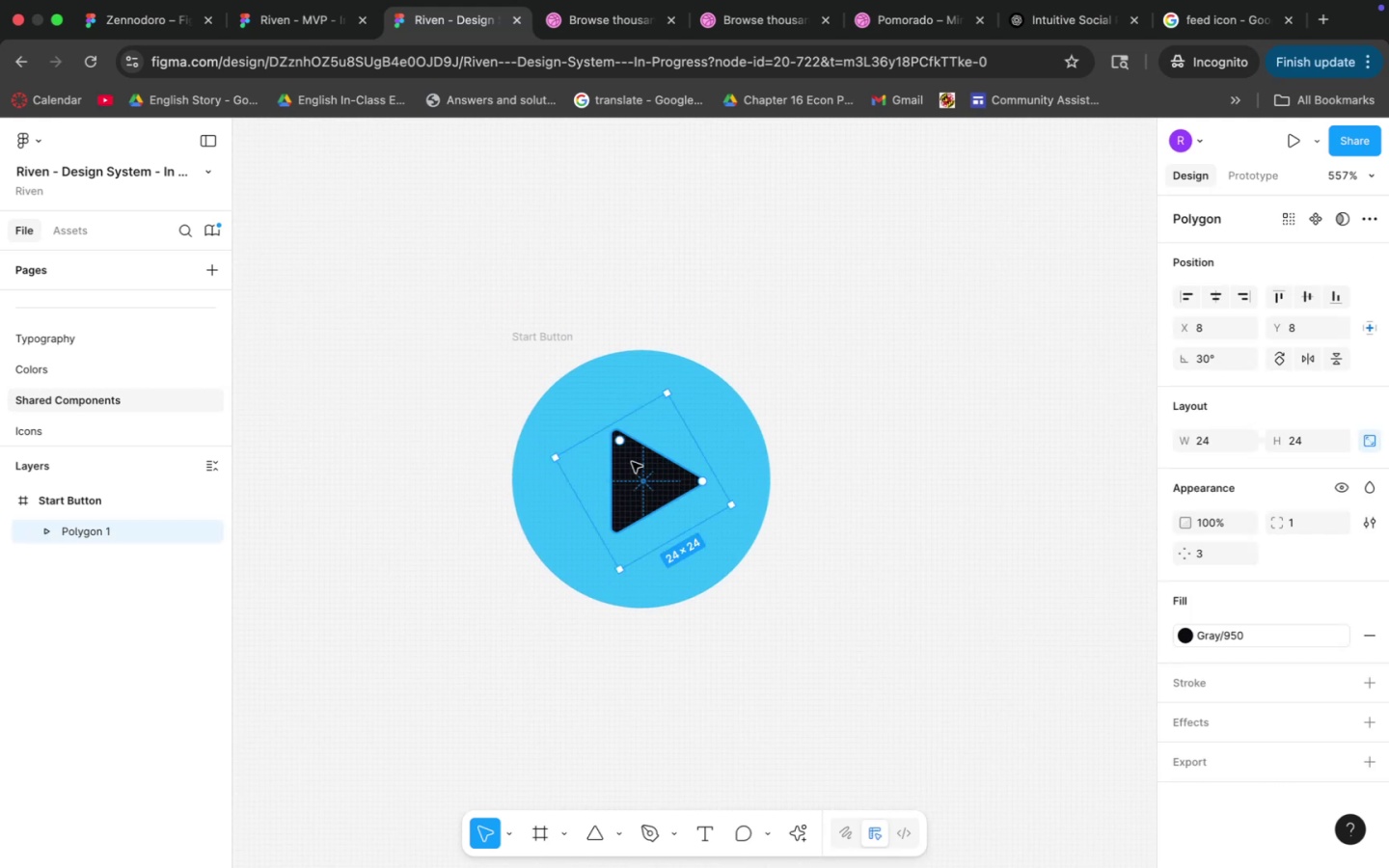 
hold_key(key=ShiftLeft, duration=1.09)
double_click([726, 435])
 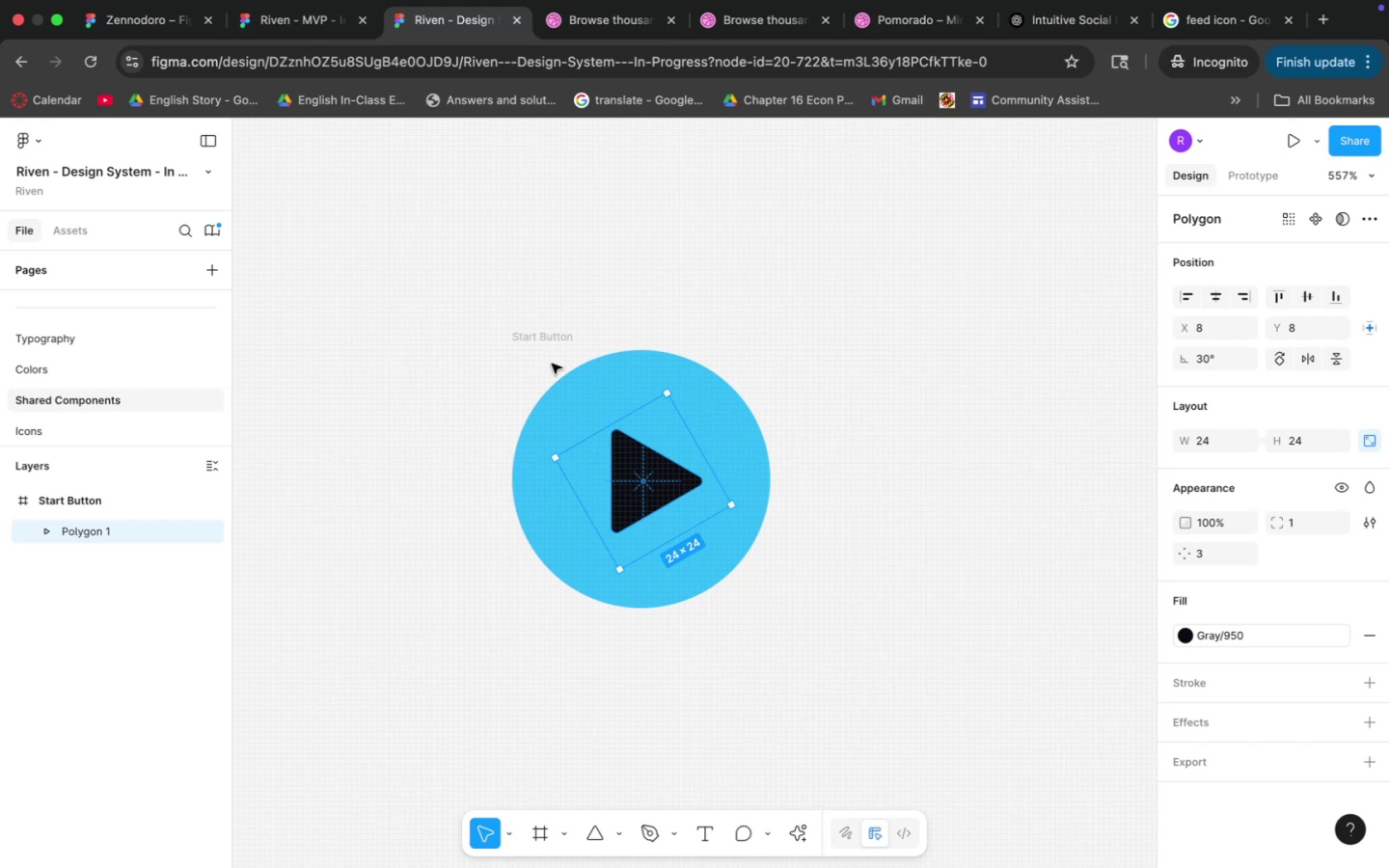 
left_click([533, 334])
 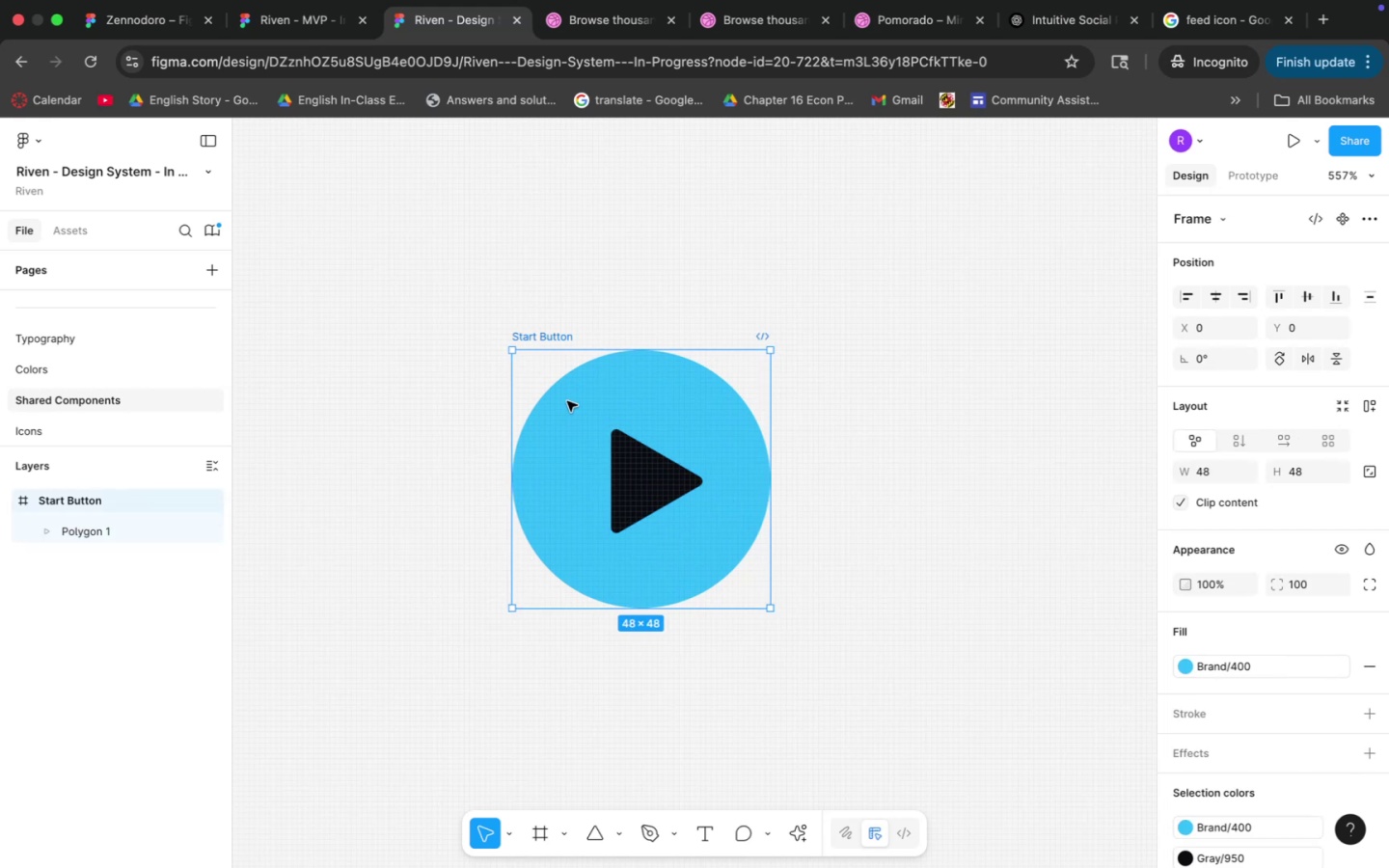 
hold_key(key=ShiftLeft, duration=0.82)
left_click([616, 479])
 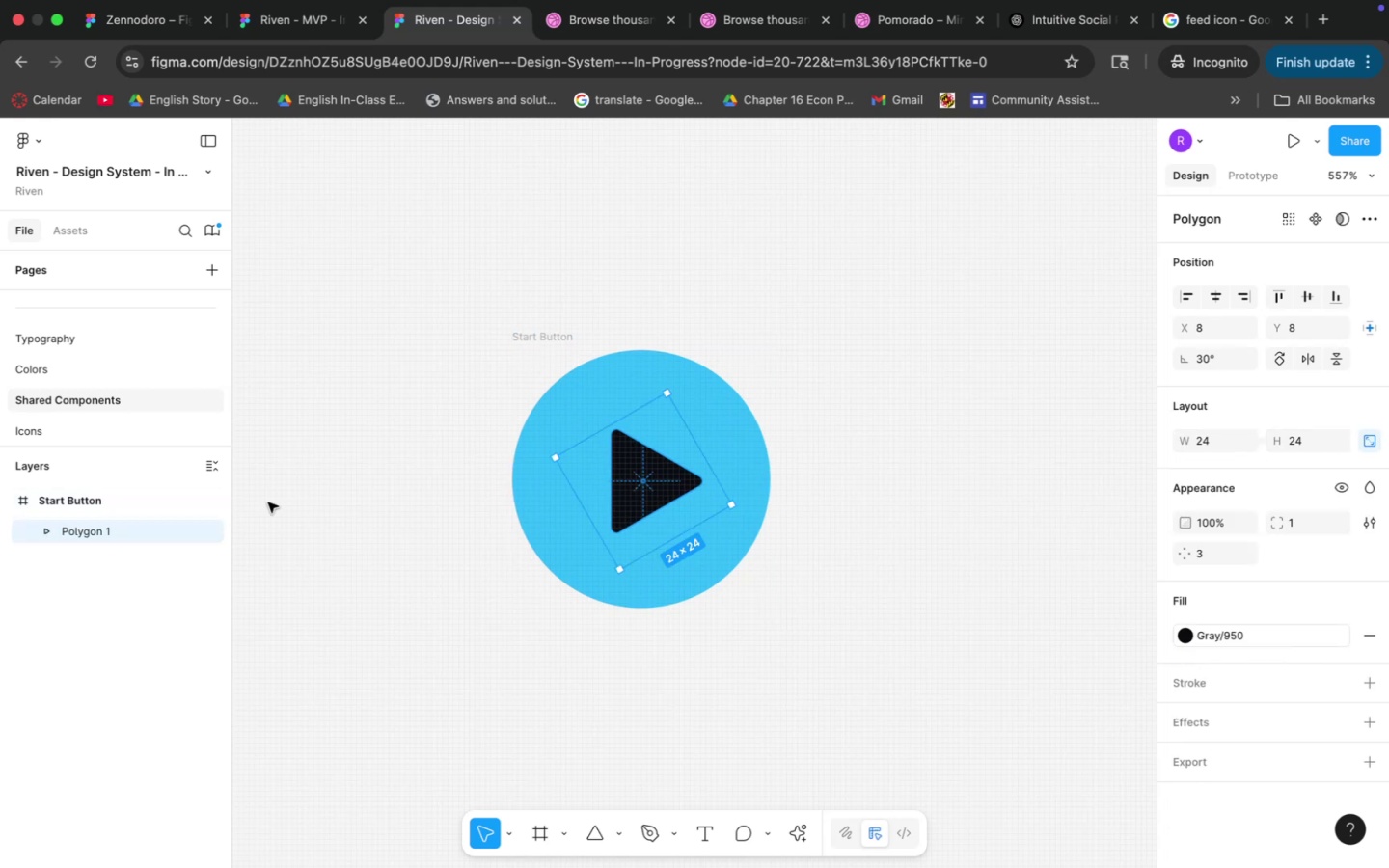 
left_click_drag(start_coordinate=[101, 530], to_coordinate=[101, 510])
 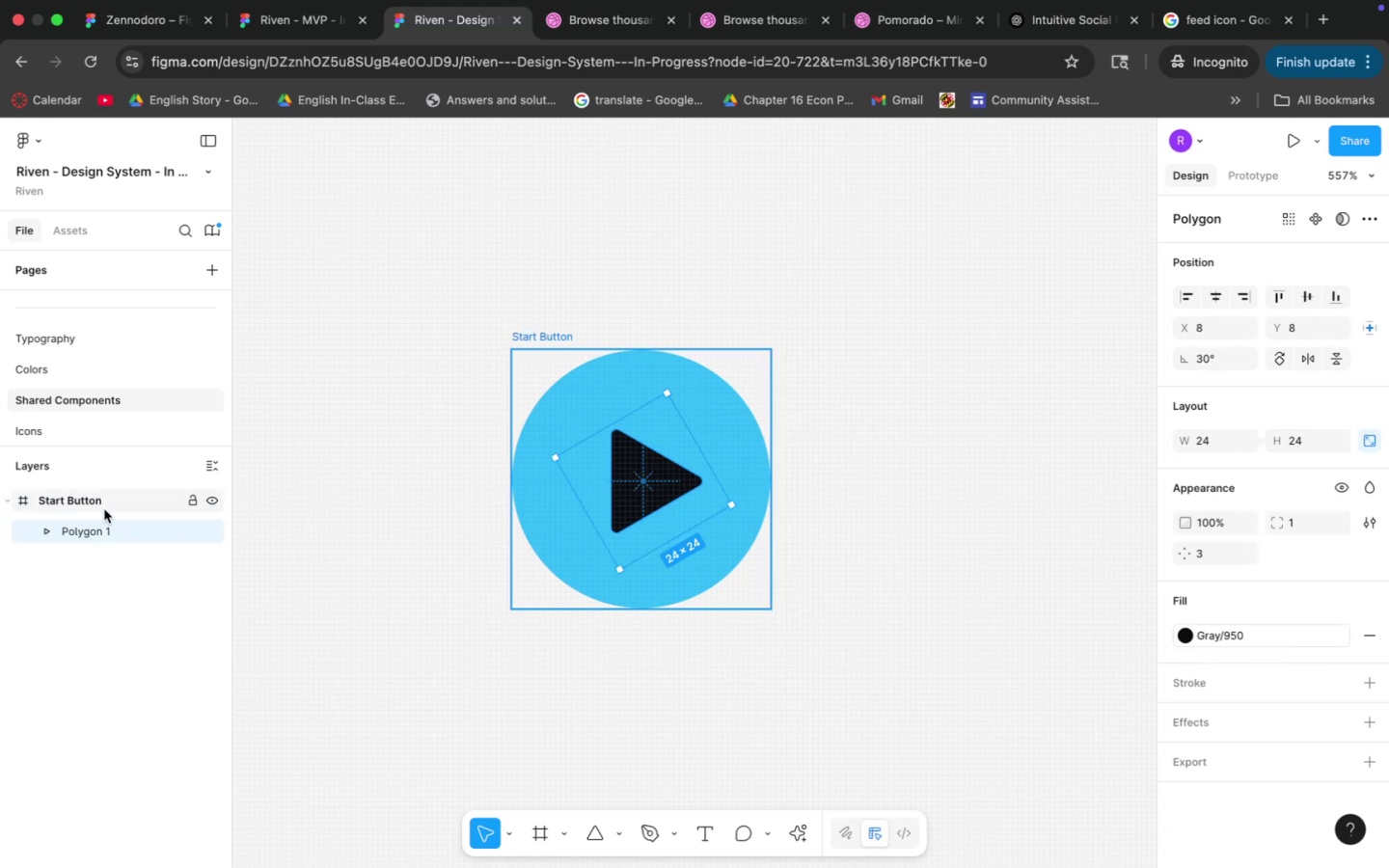 
left_click([100, 503])
 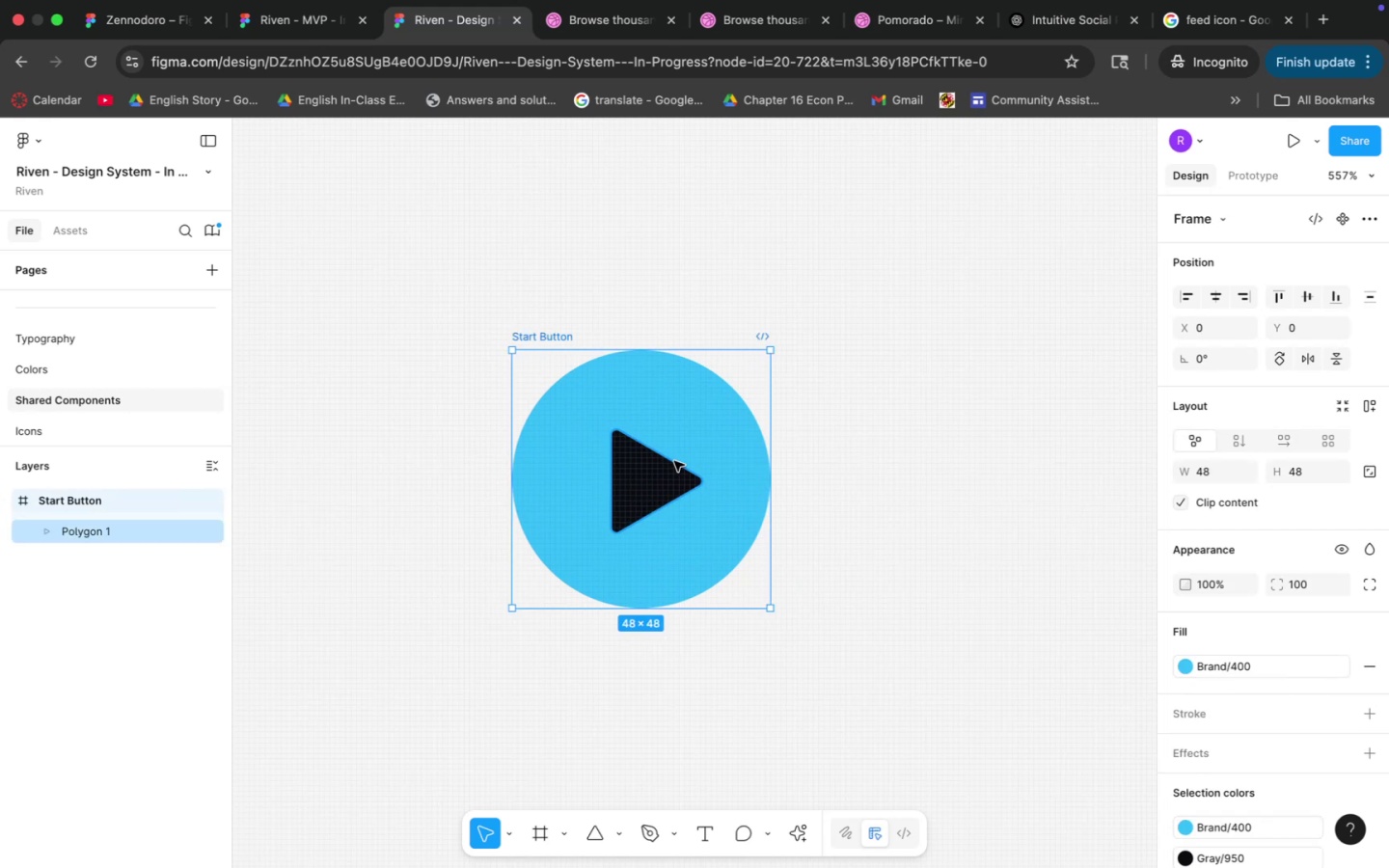 
left_click([1371, 409])
 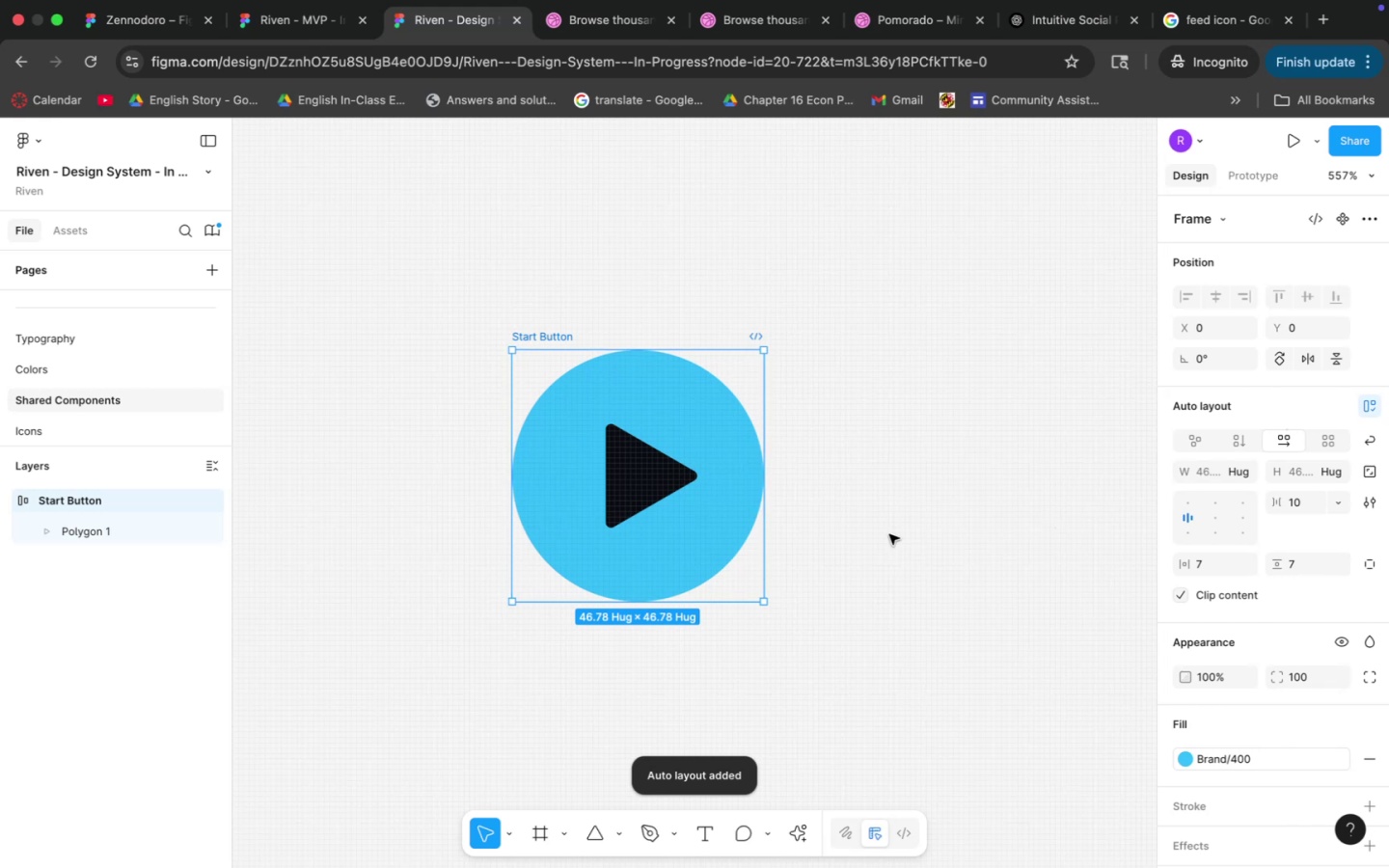 
left_click([1209, 564])
 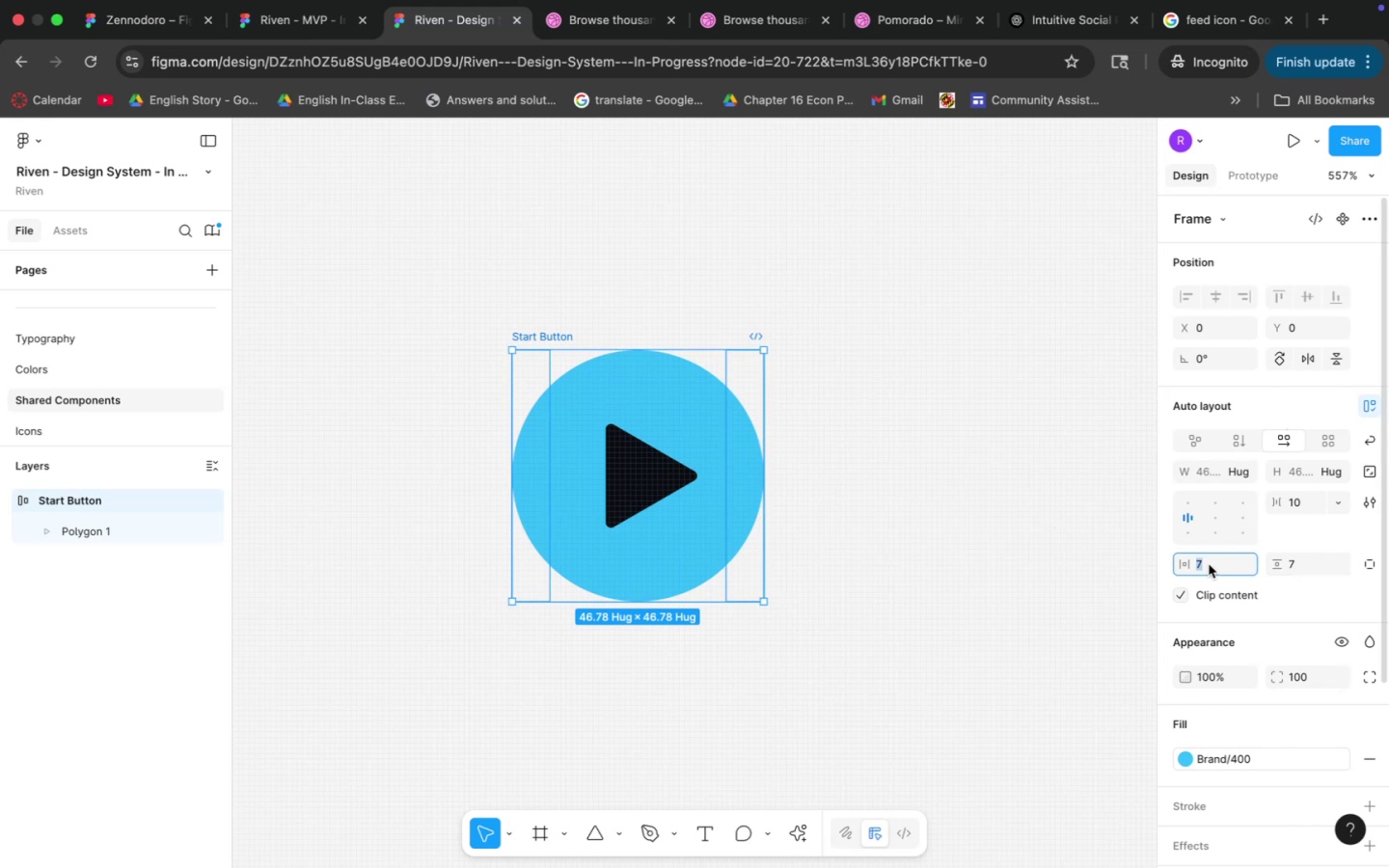 
key(8)
 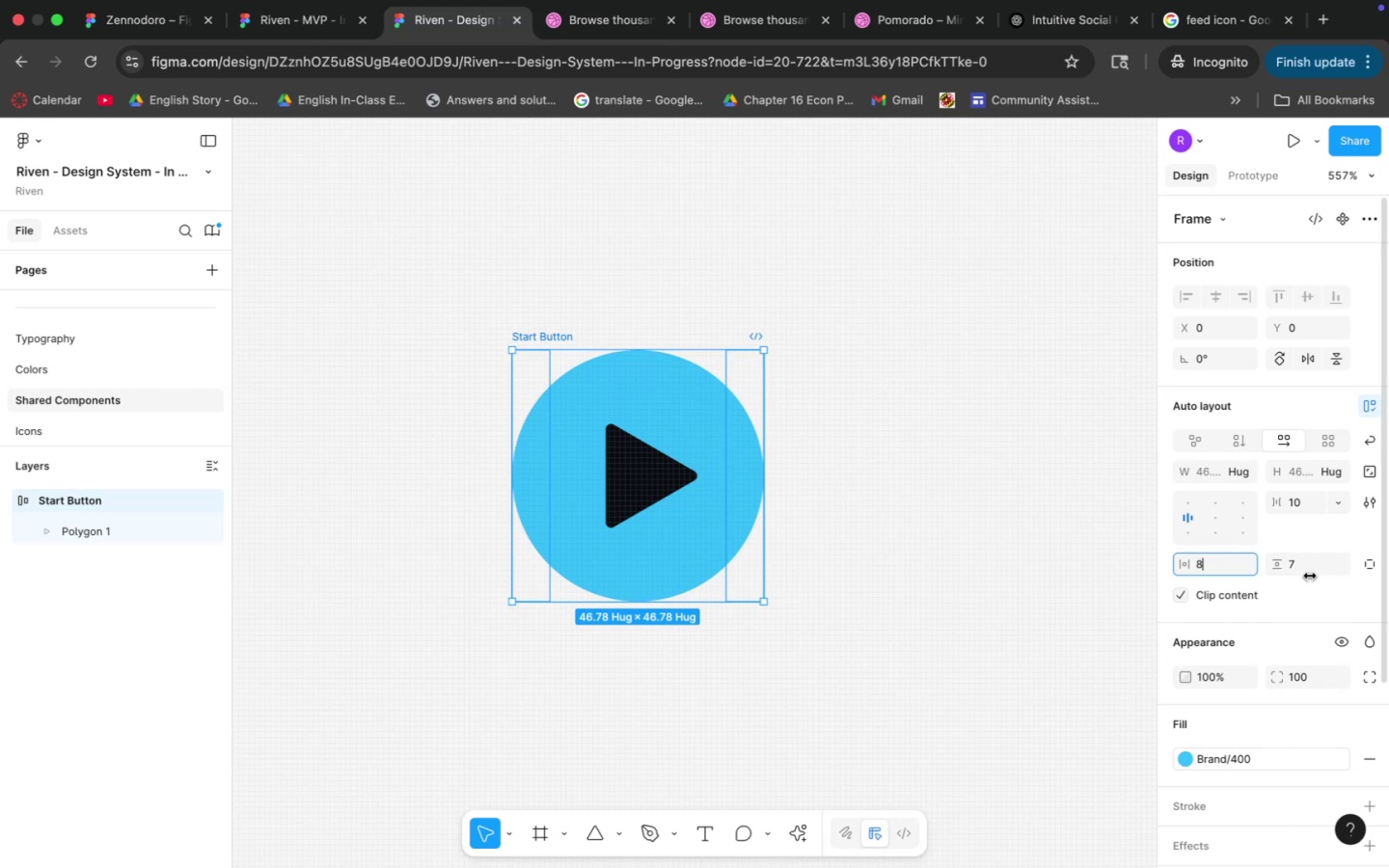 
left_click([1310, 570])
 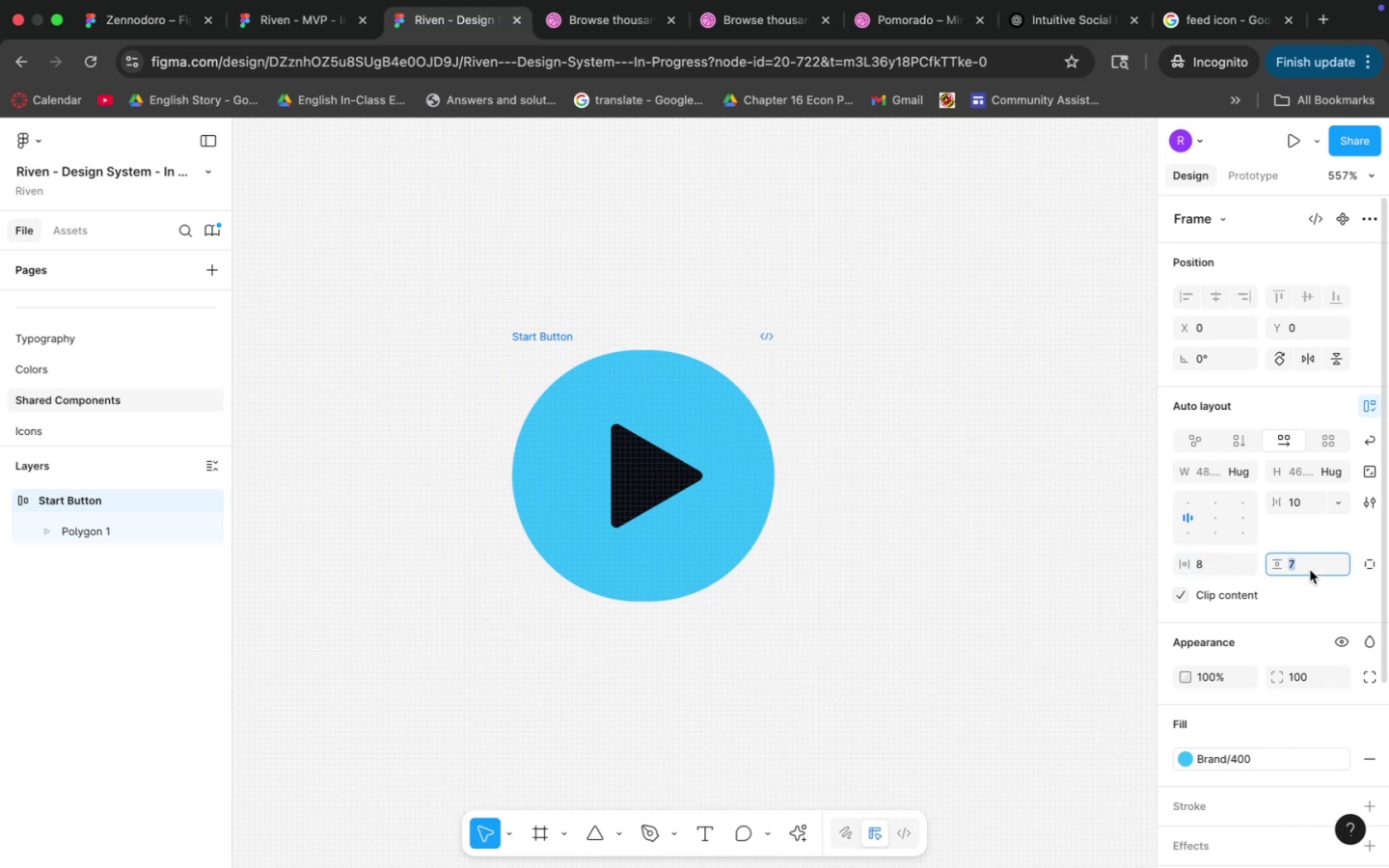 
key(8)
 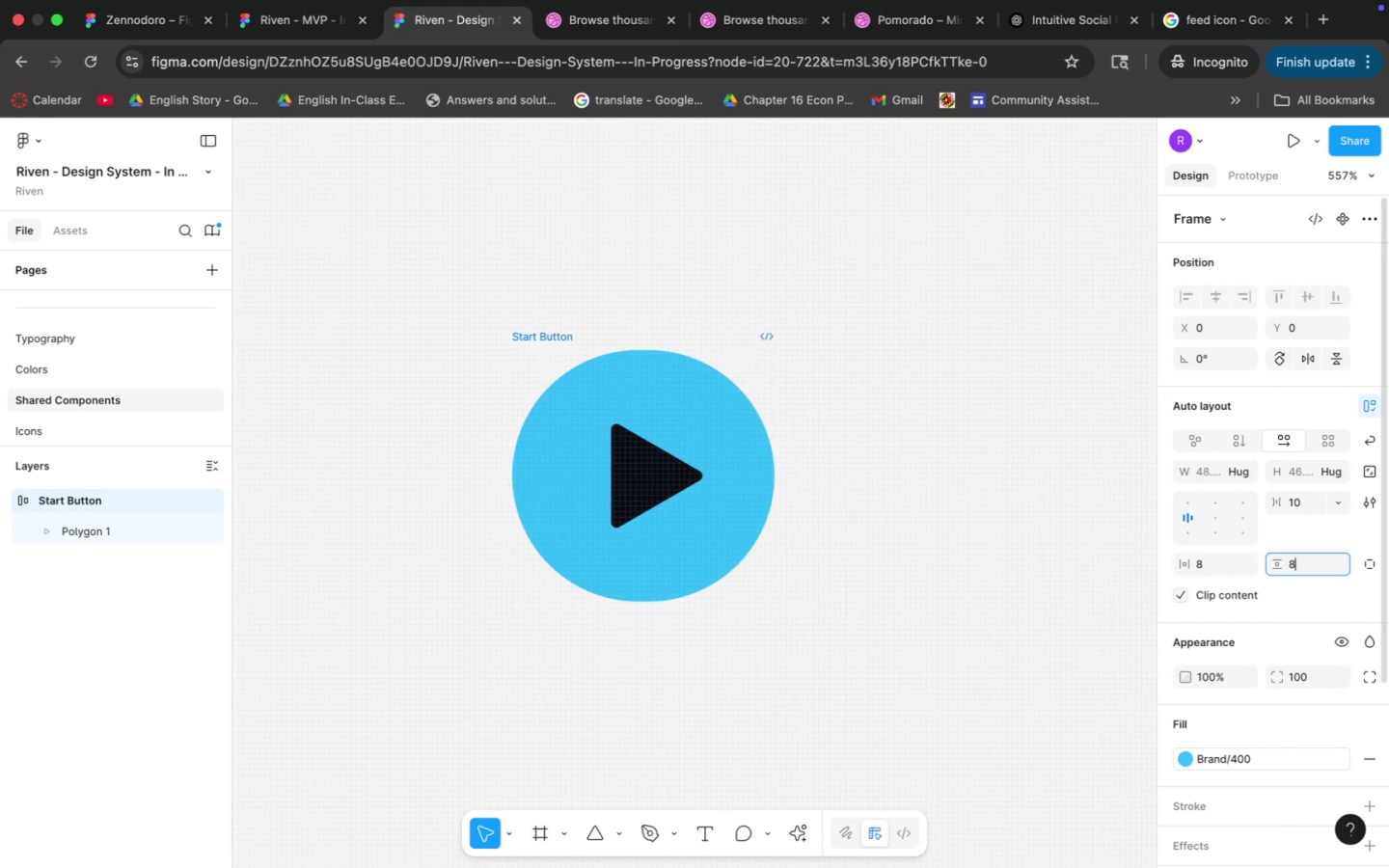 
key(Enter)
 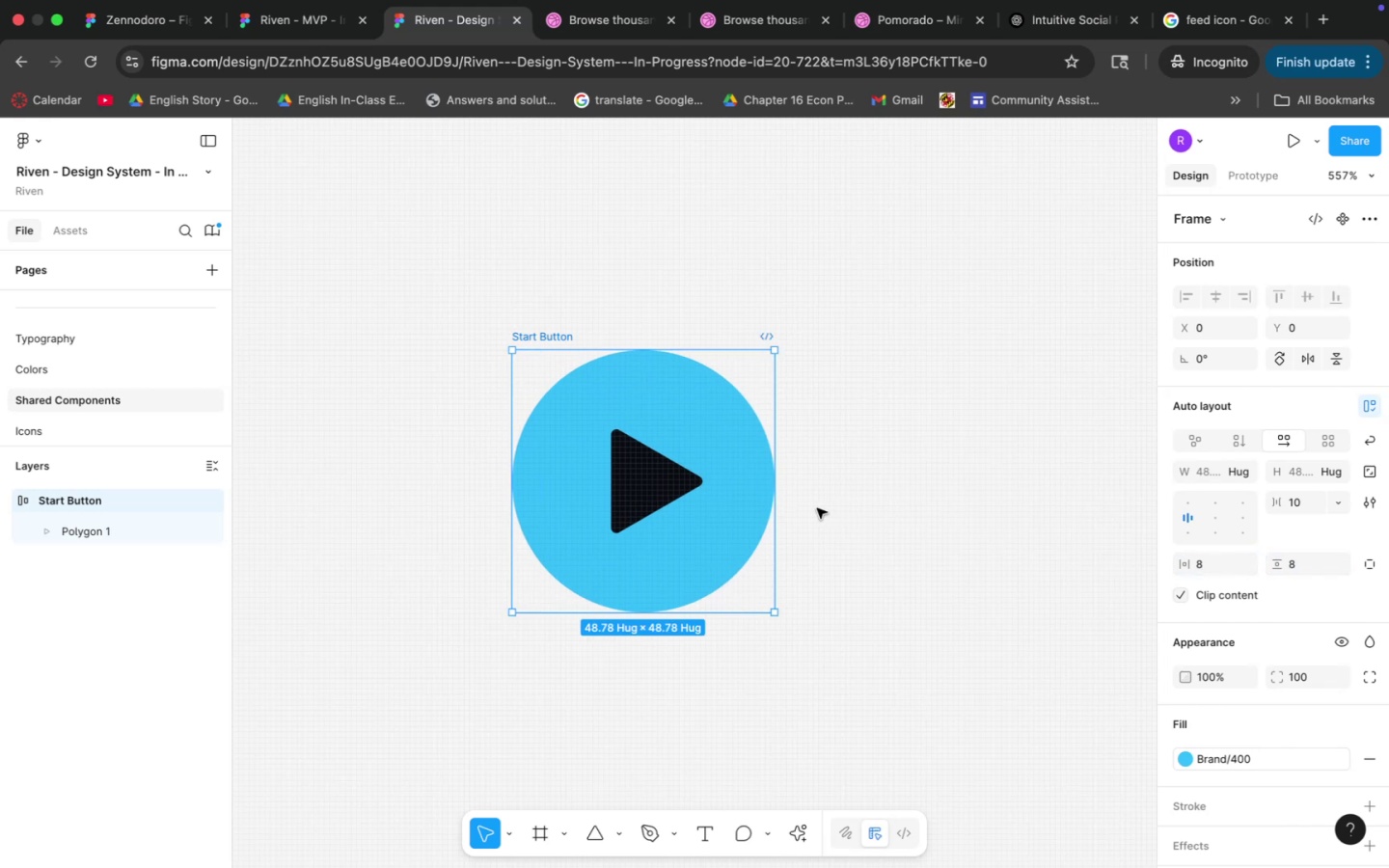 
left_click([1222, 476])
 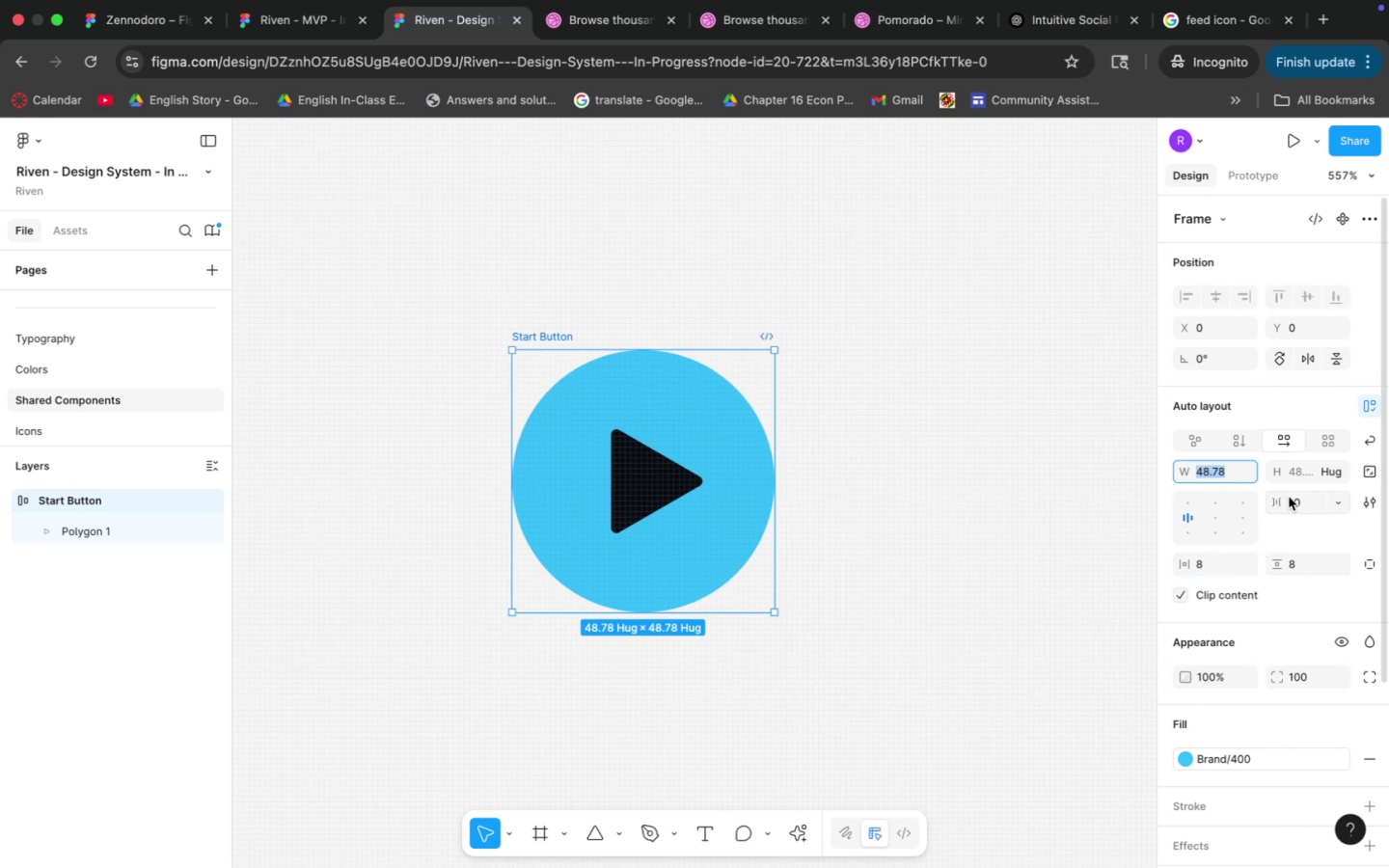 
type(48)
 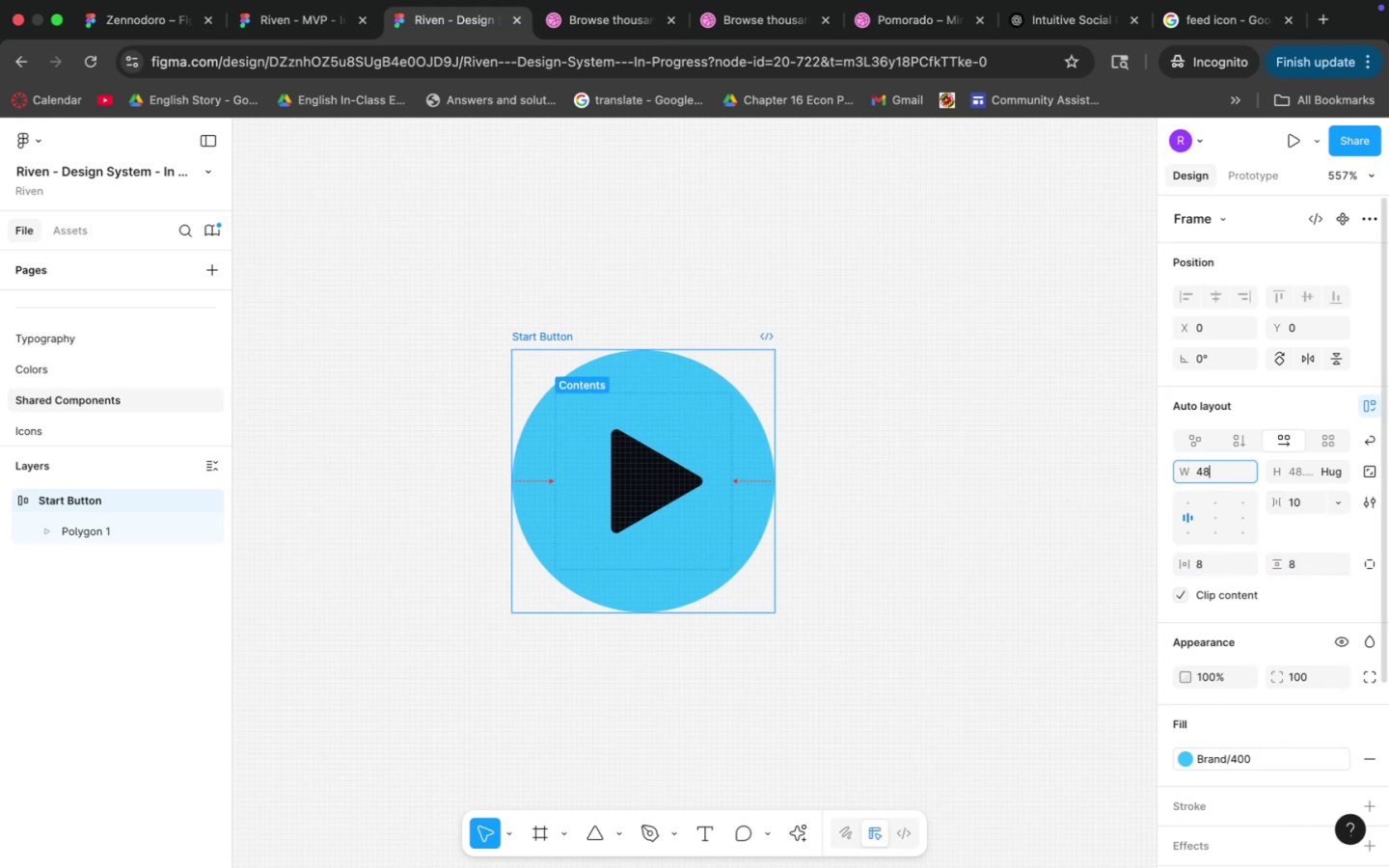 
key(Enter)
 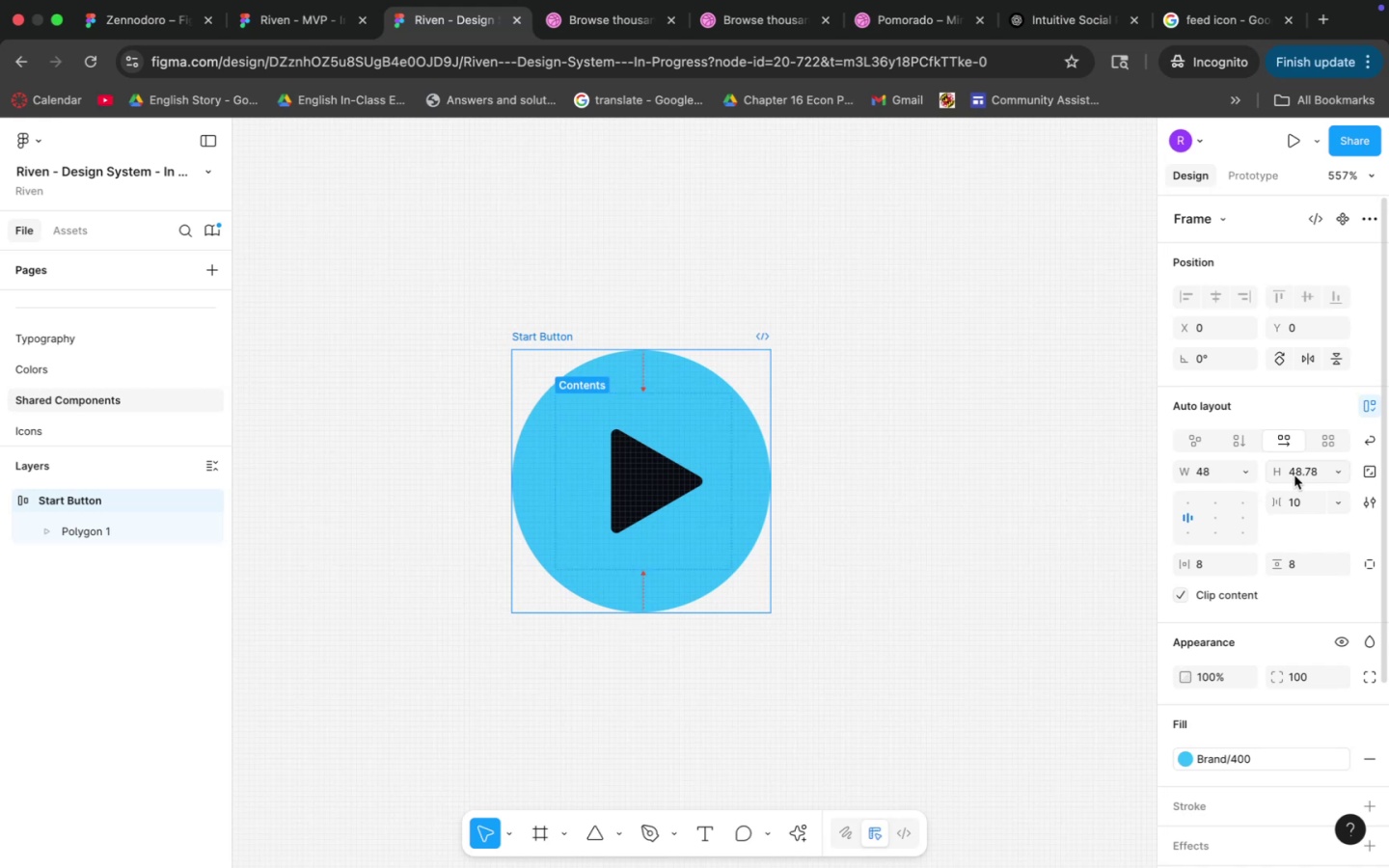 
left_click([1304, 476])
 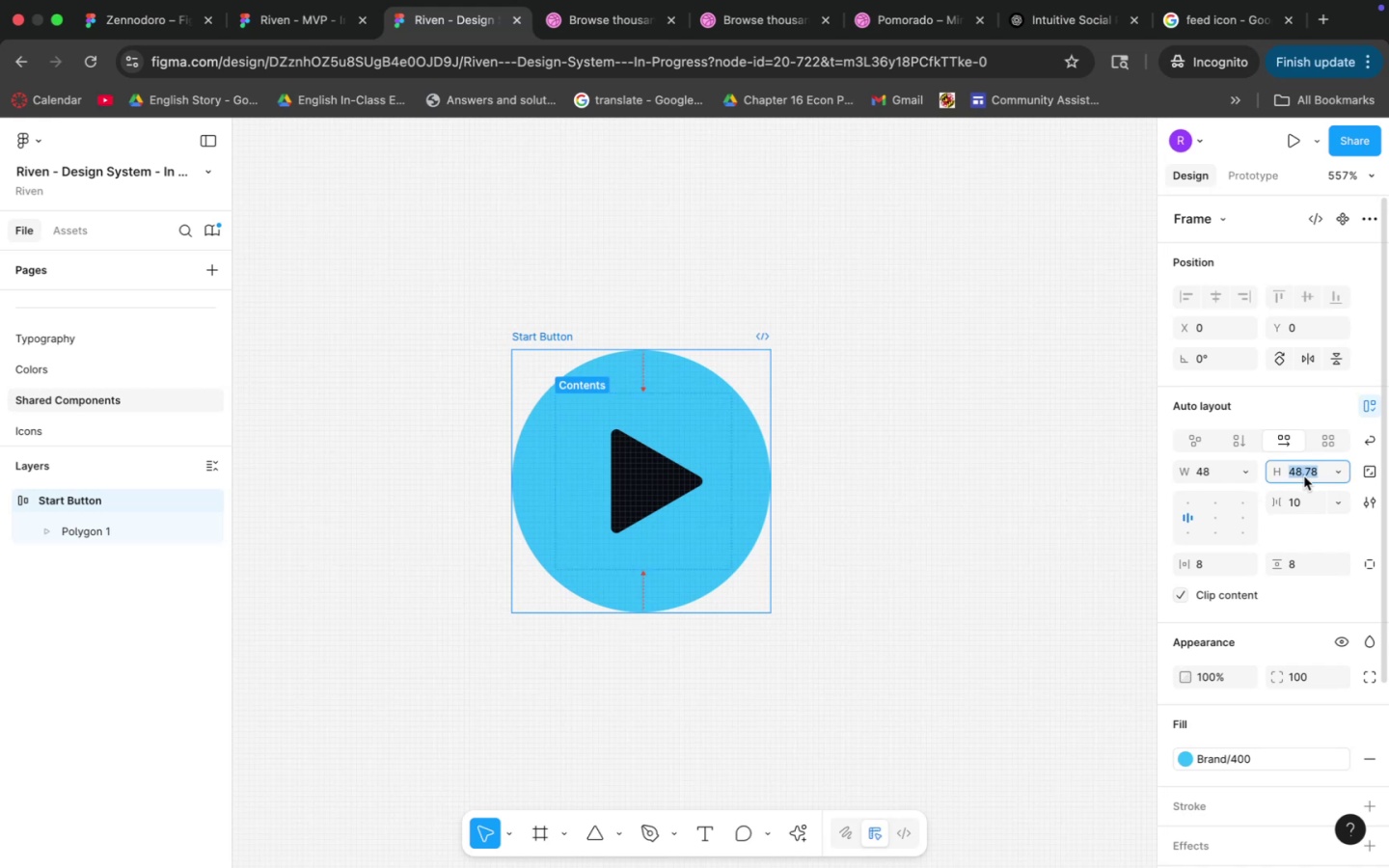 
type(48)
 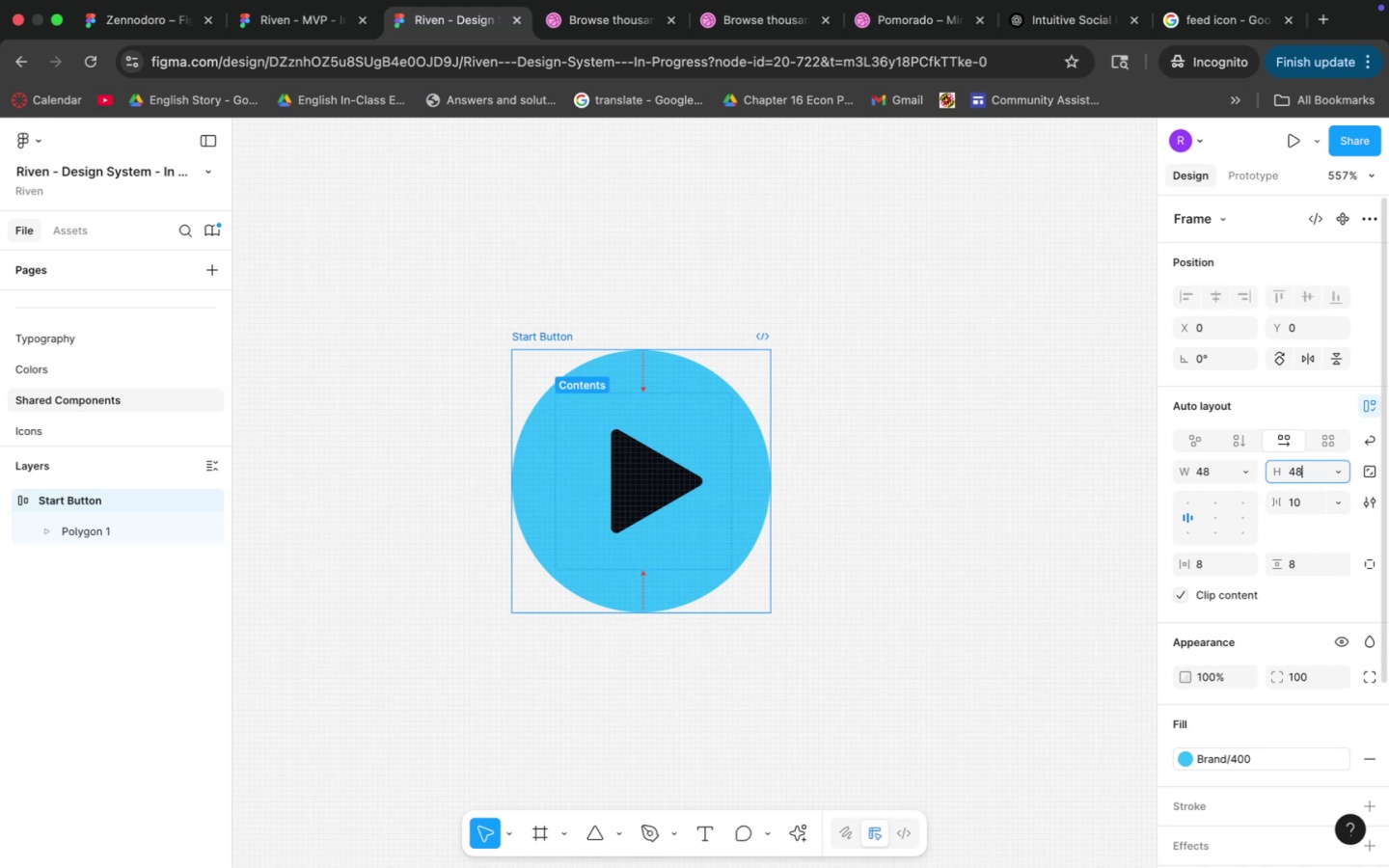 
key(Enter)
 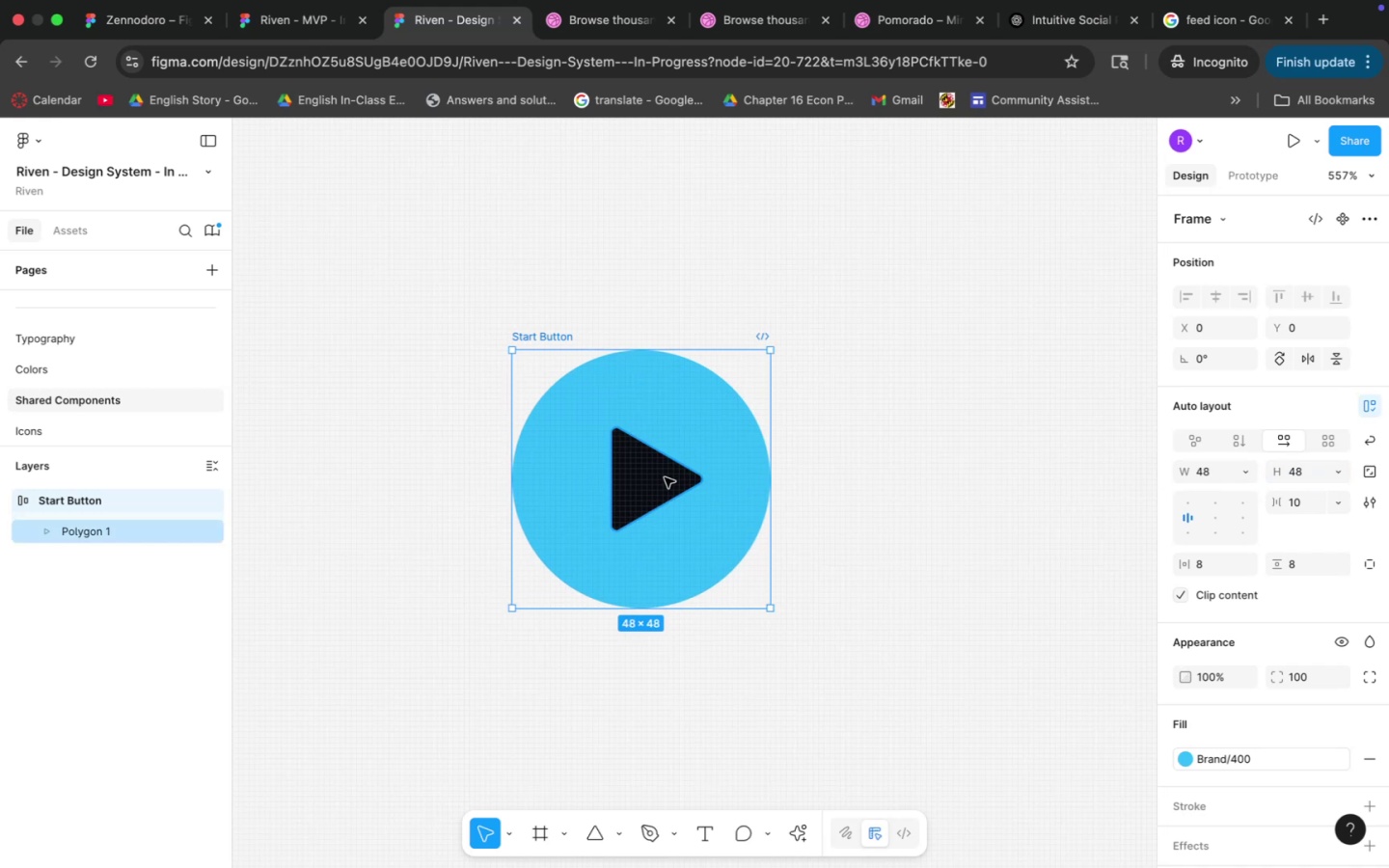 
double_click([663, 478])
 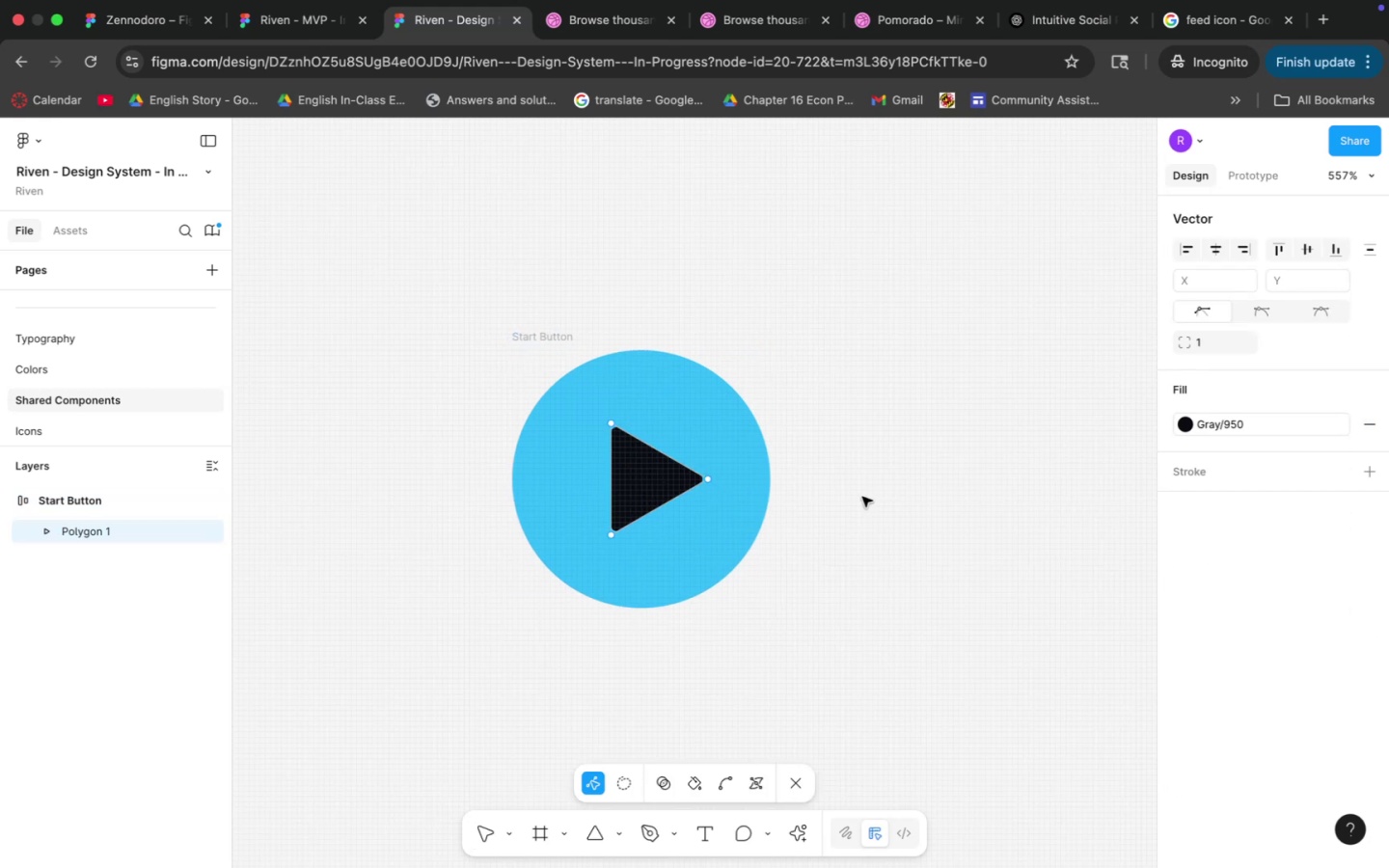 
double_click([779, 505])
 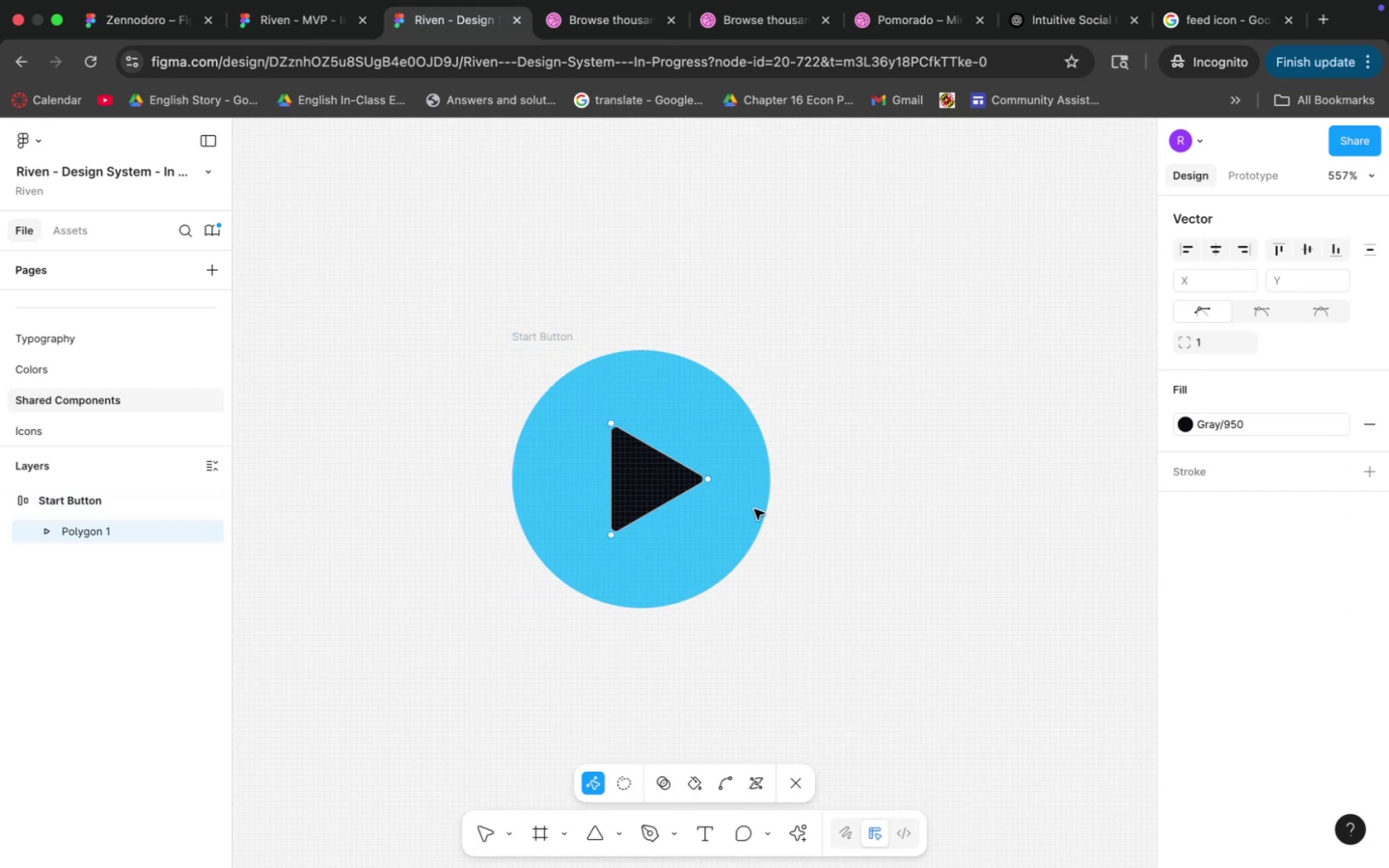 
triple_click([726, 512])
 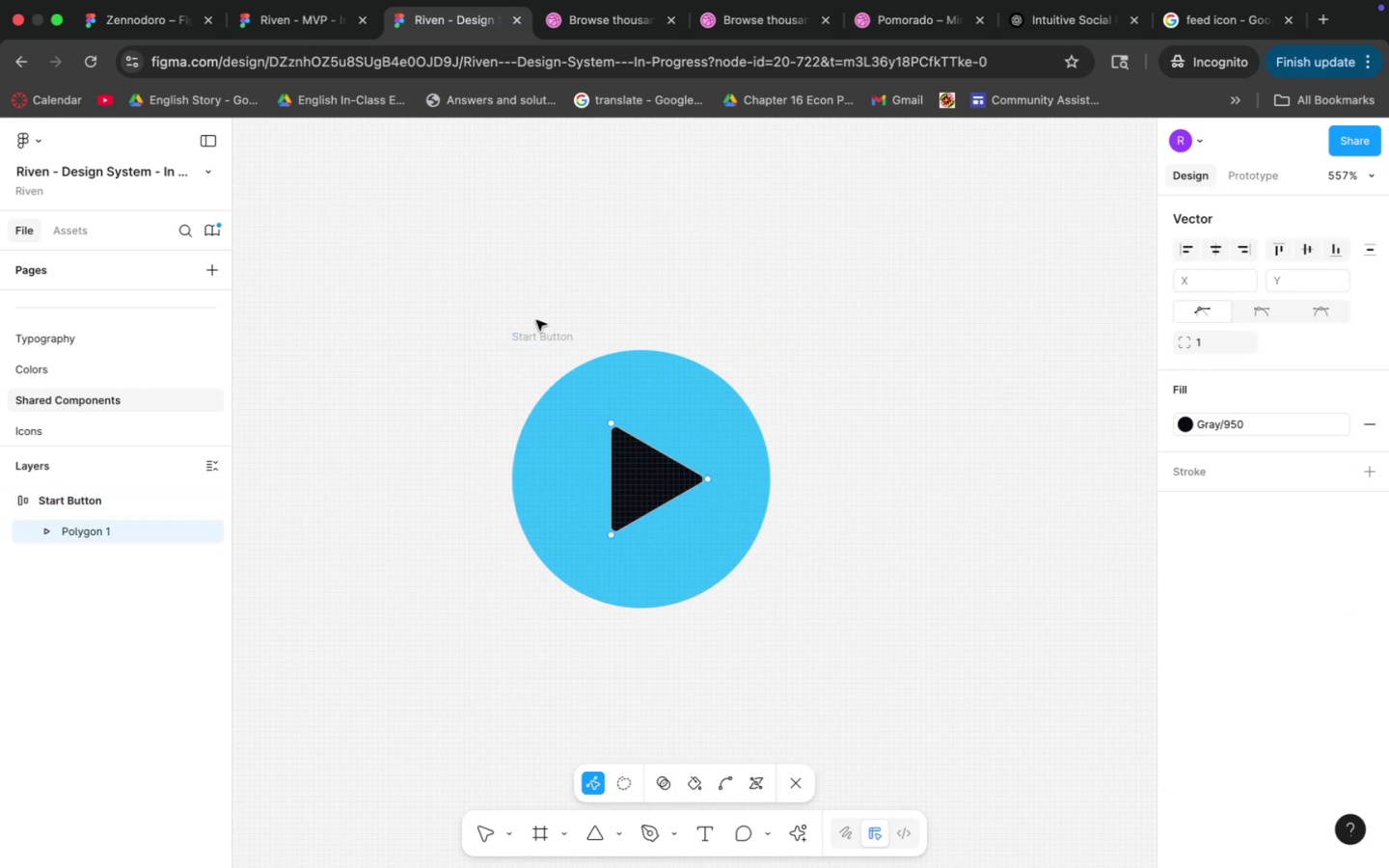 
left_click([556, 348])
 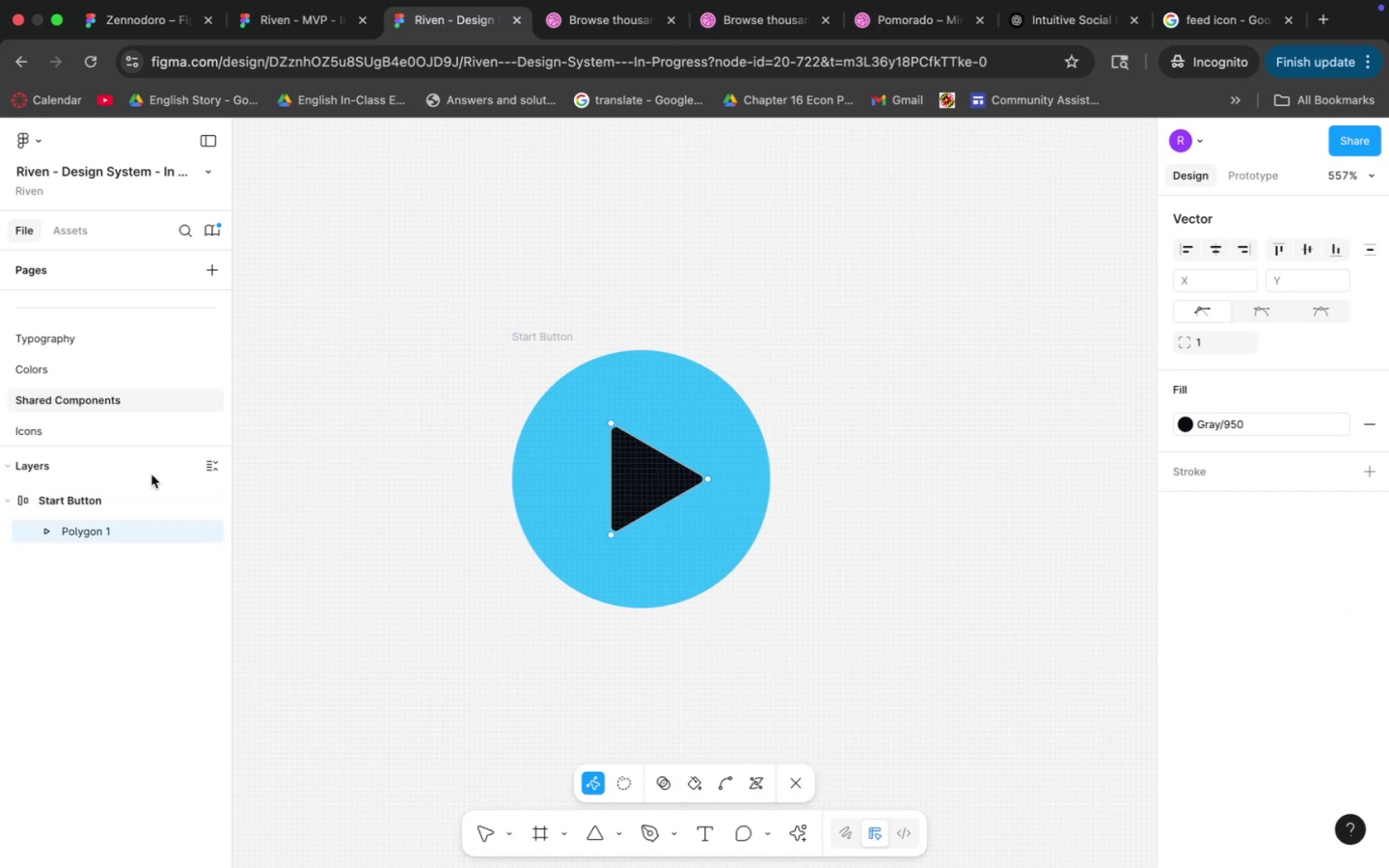 
left_click([126, 491])
 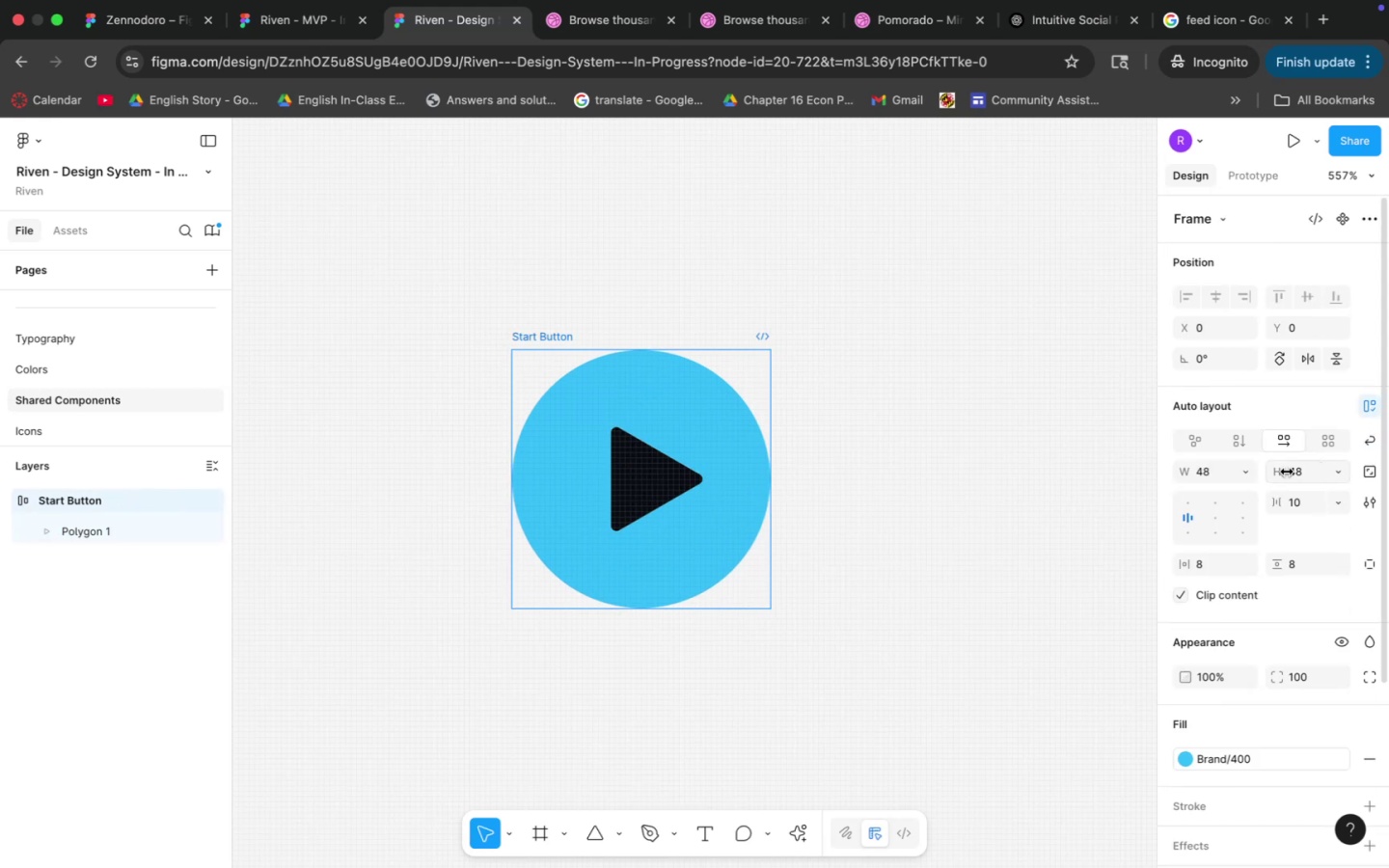 
left_click([1364, 407])
 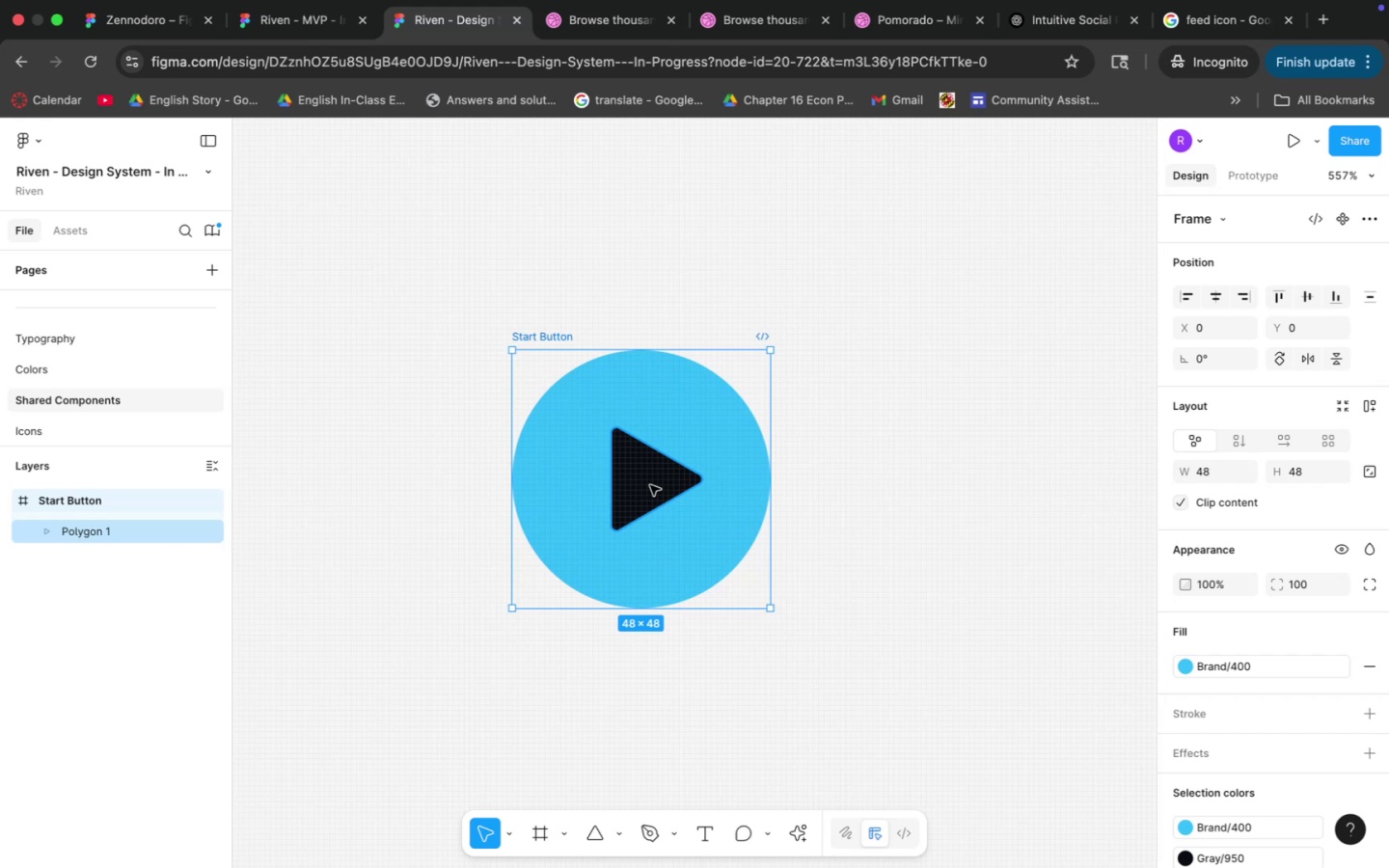 
left_click([642, 478])
 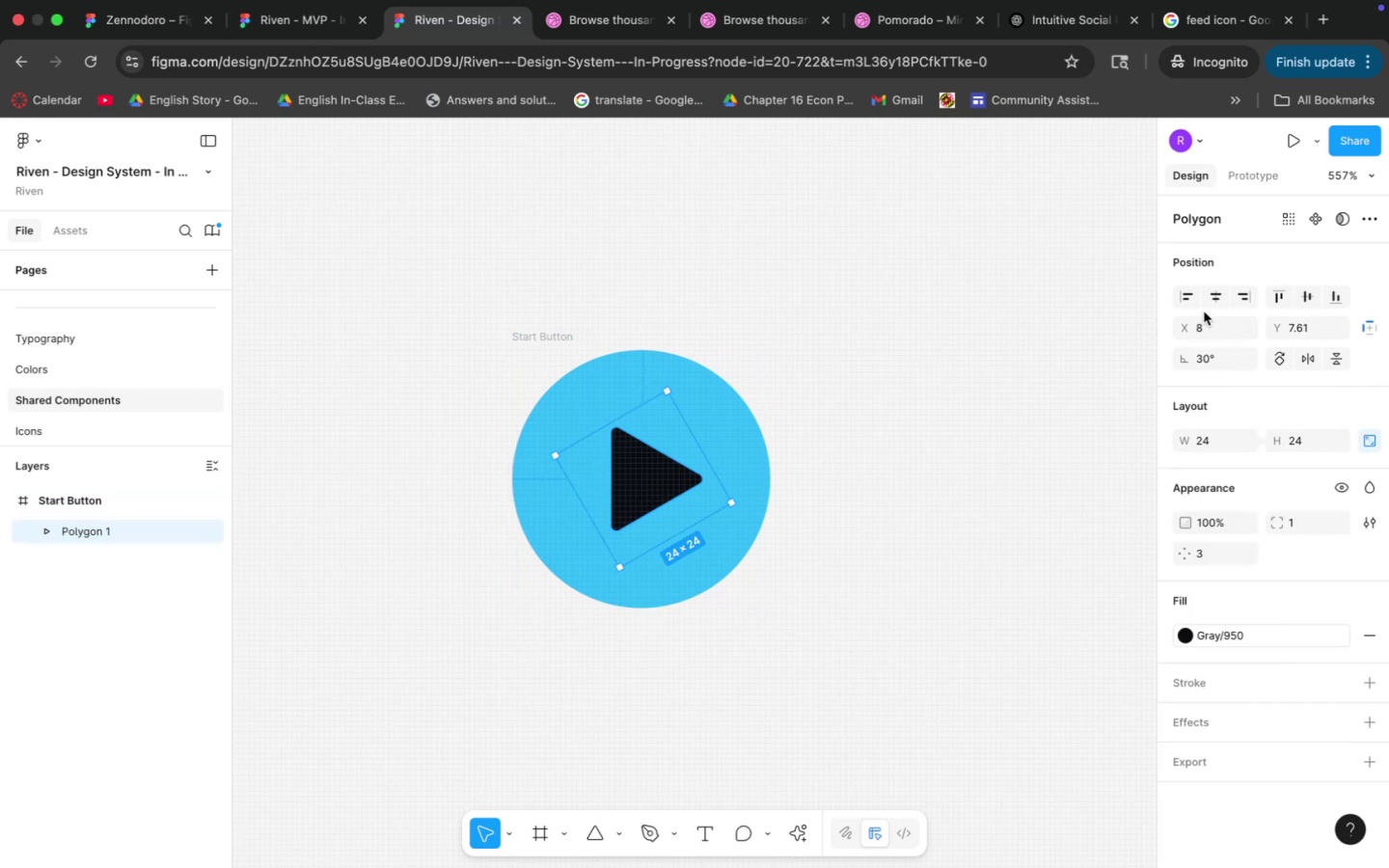 
left_click([1212, 303])
 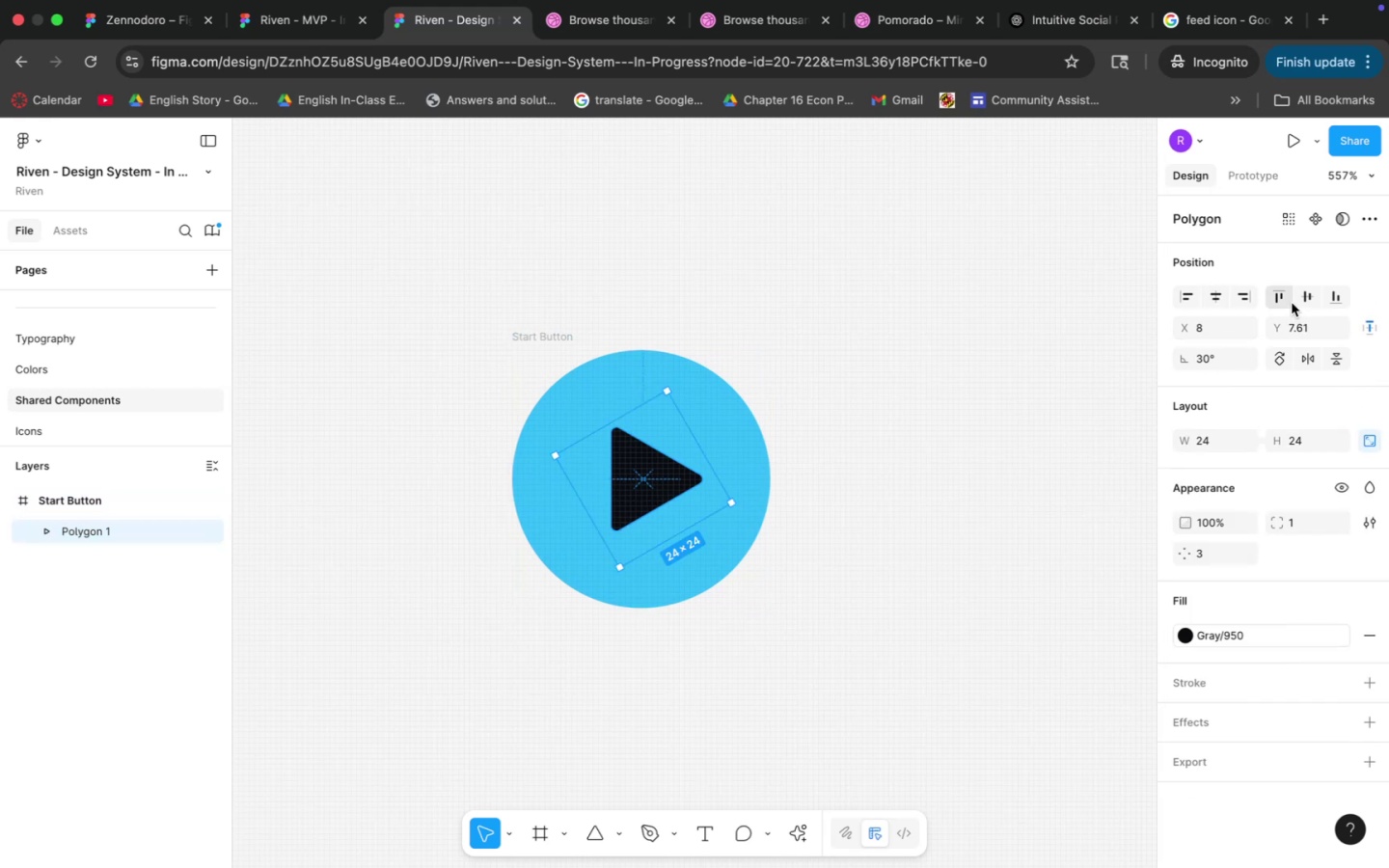 
left_click([1296, 299])
 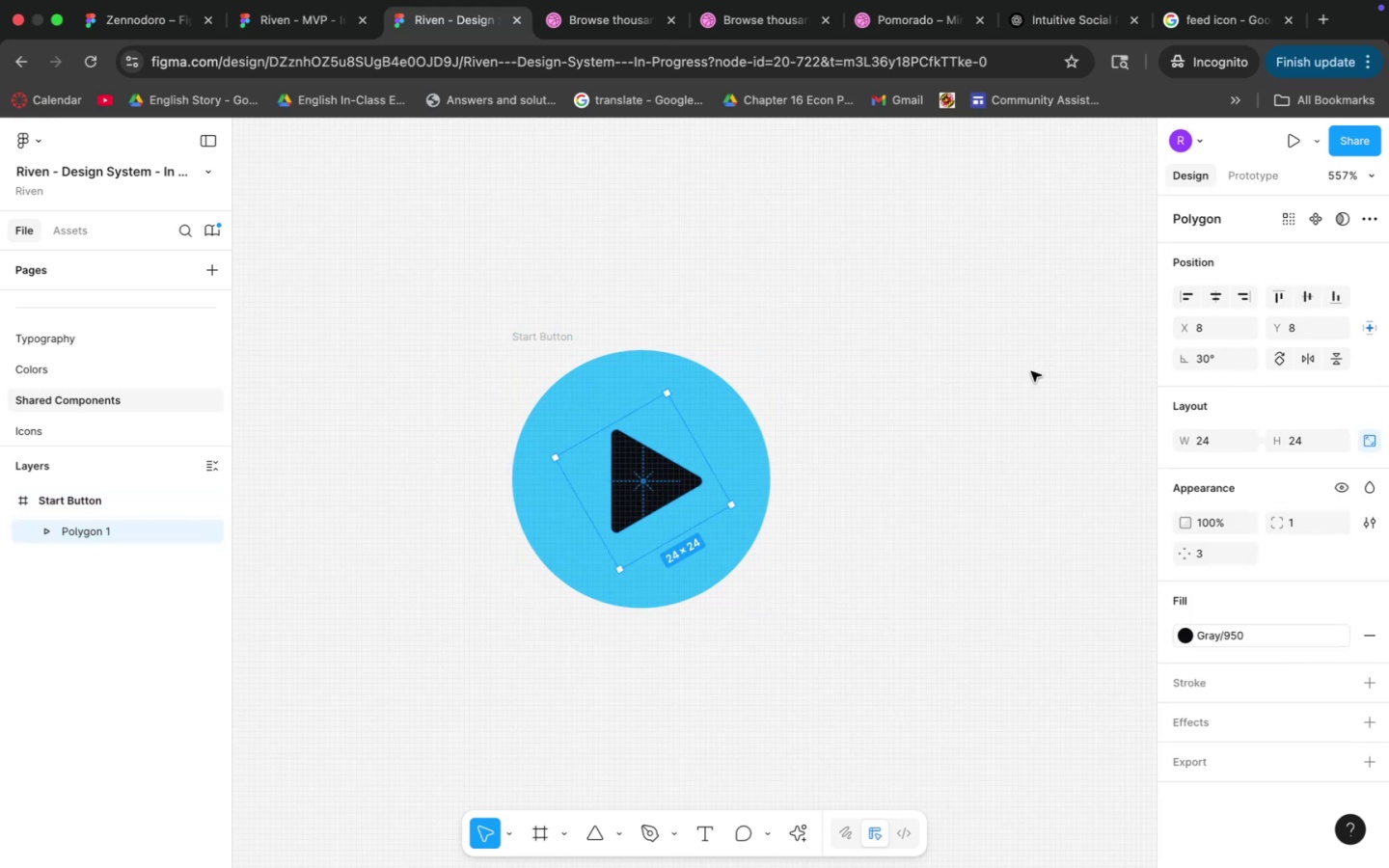 
left_click([948, 397])
 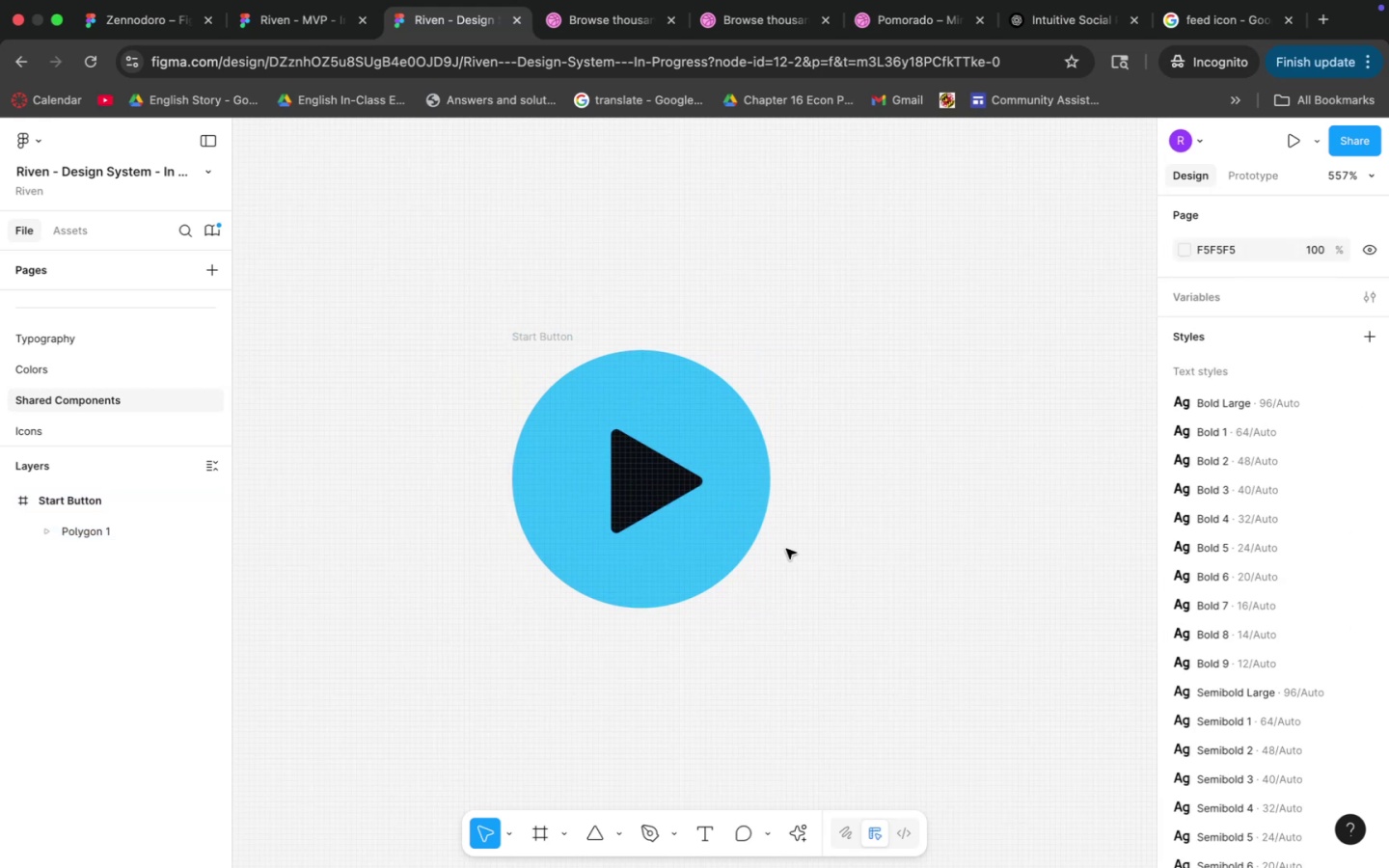 
left_click([733, 547])
 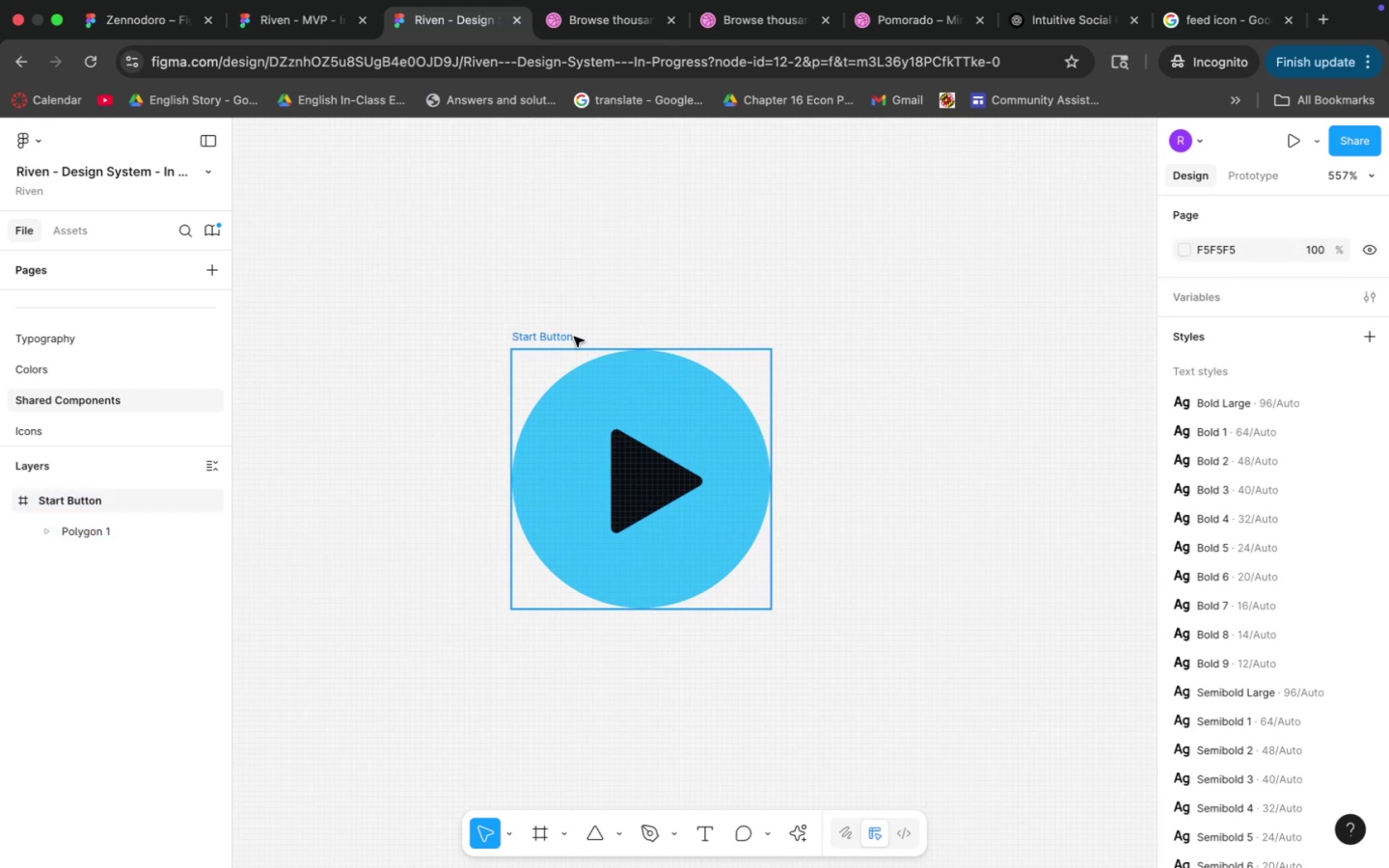 
left_click([569, 343])
 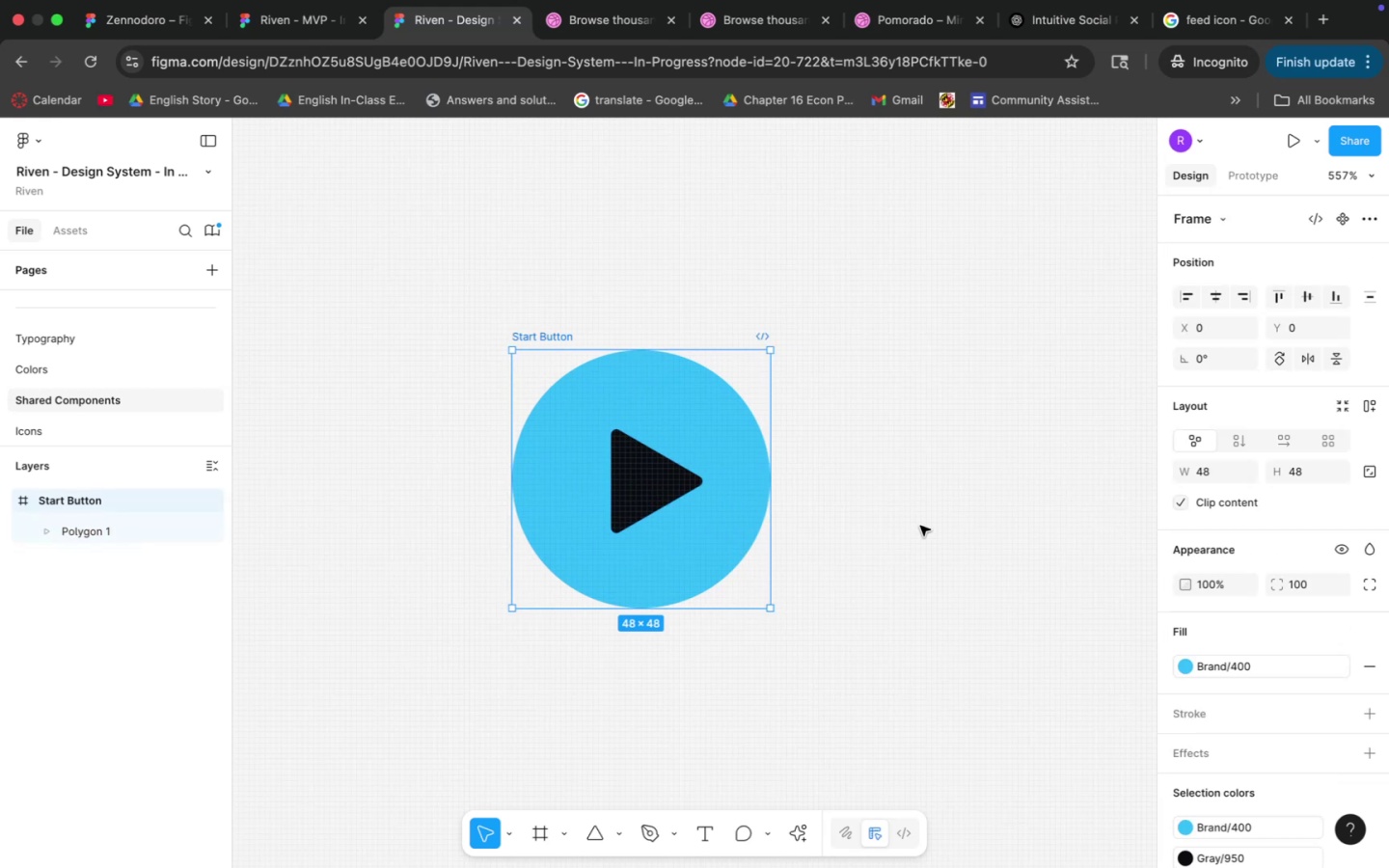 
hold_key(key=CommandLeft, duration=0.97)
scroll: coordinate [924, 550], scroll_direction: down, amount: 11.0
 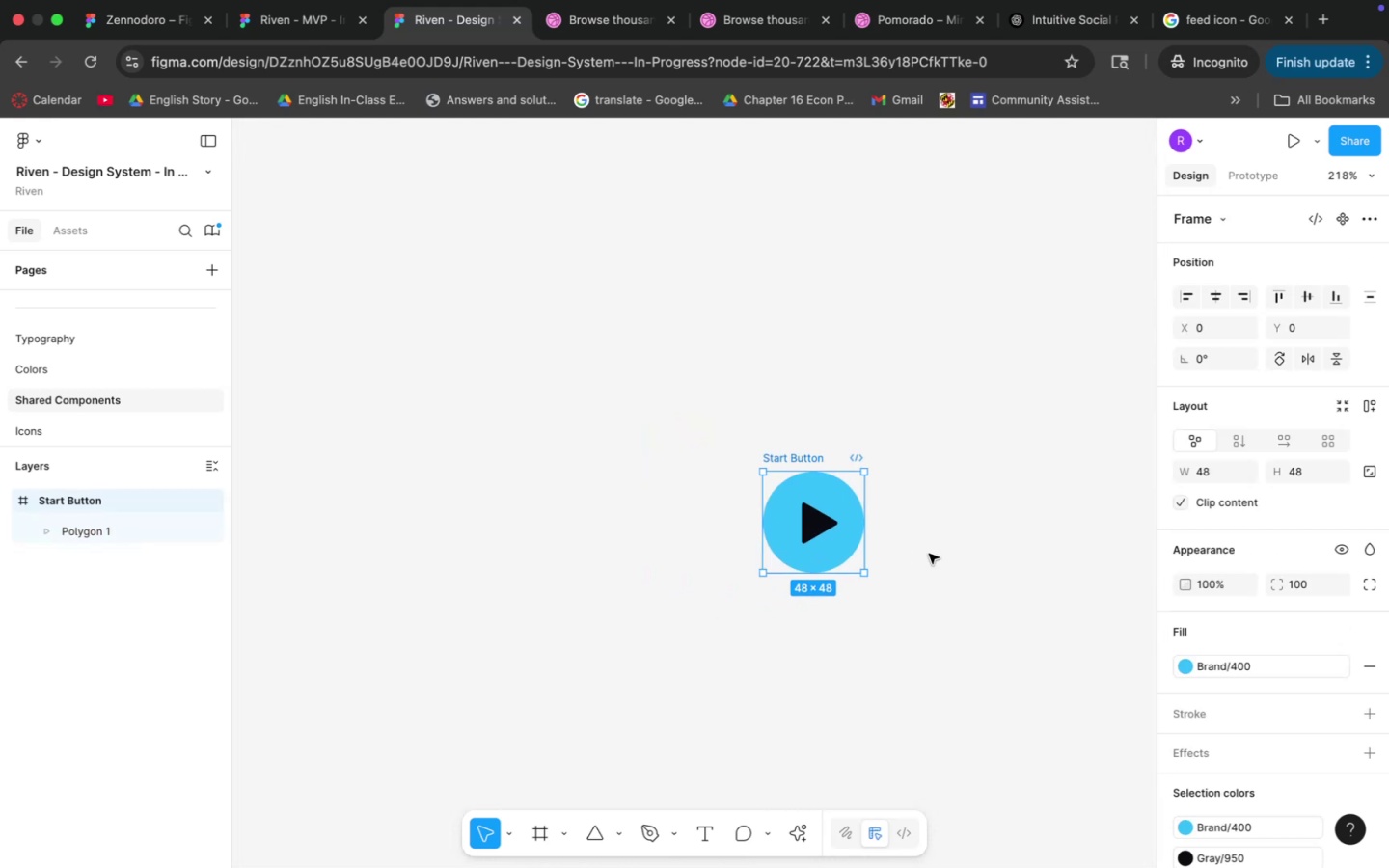 
hold_key(key=Space, duration=0.54)
 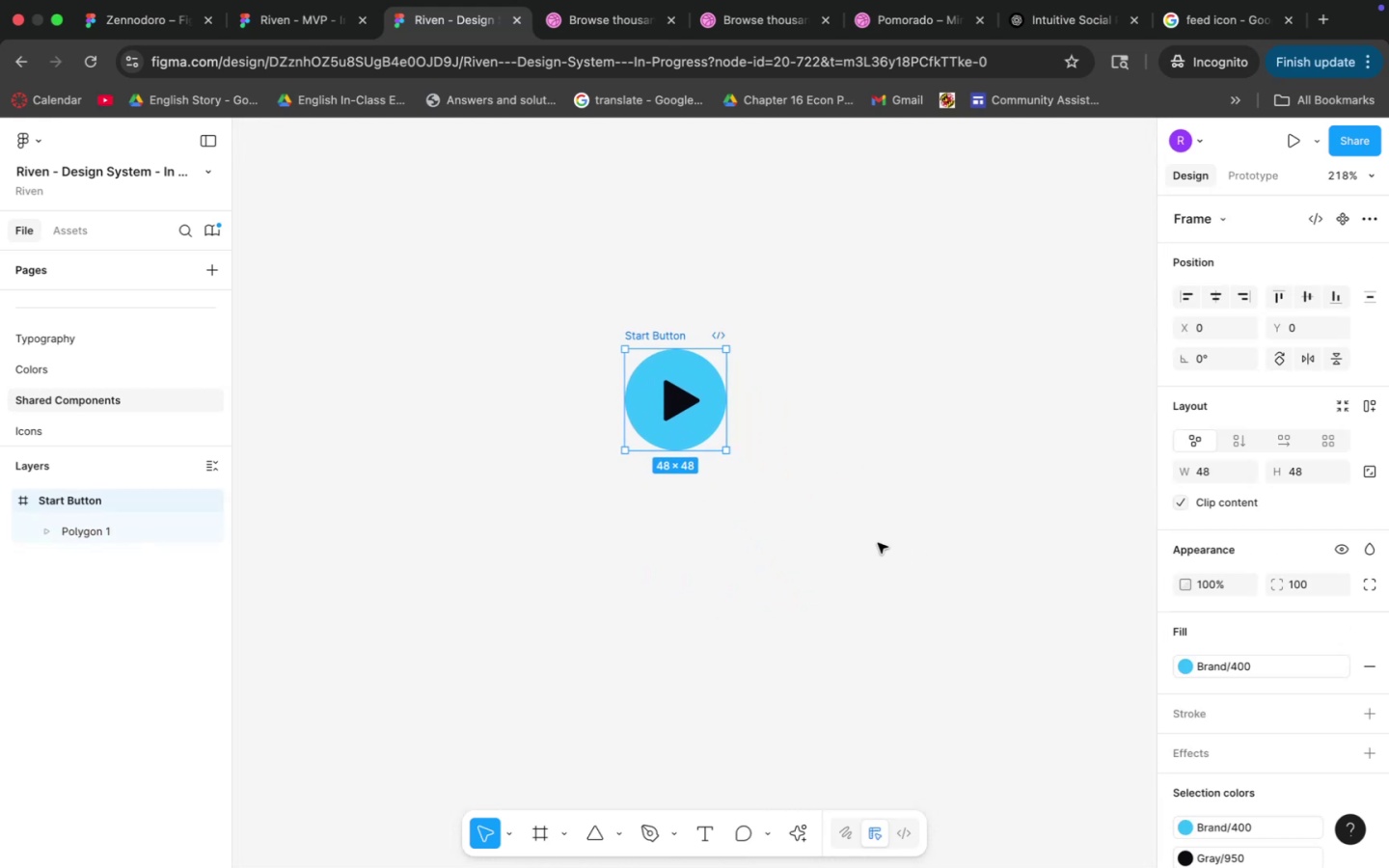 
left_click_drag(start_coordinate=[994, 624], to_coordinate=[857, 502])
 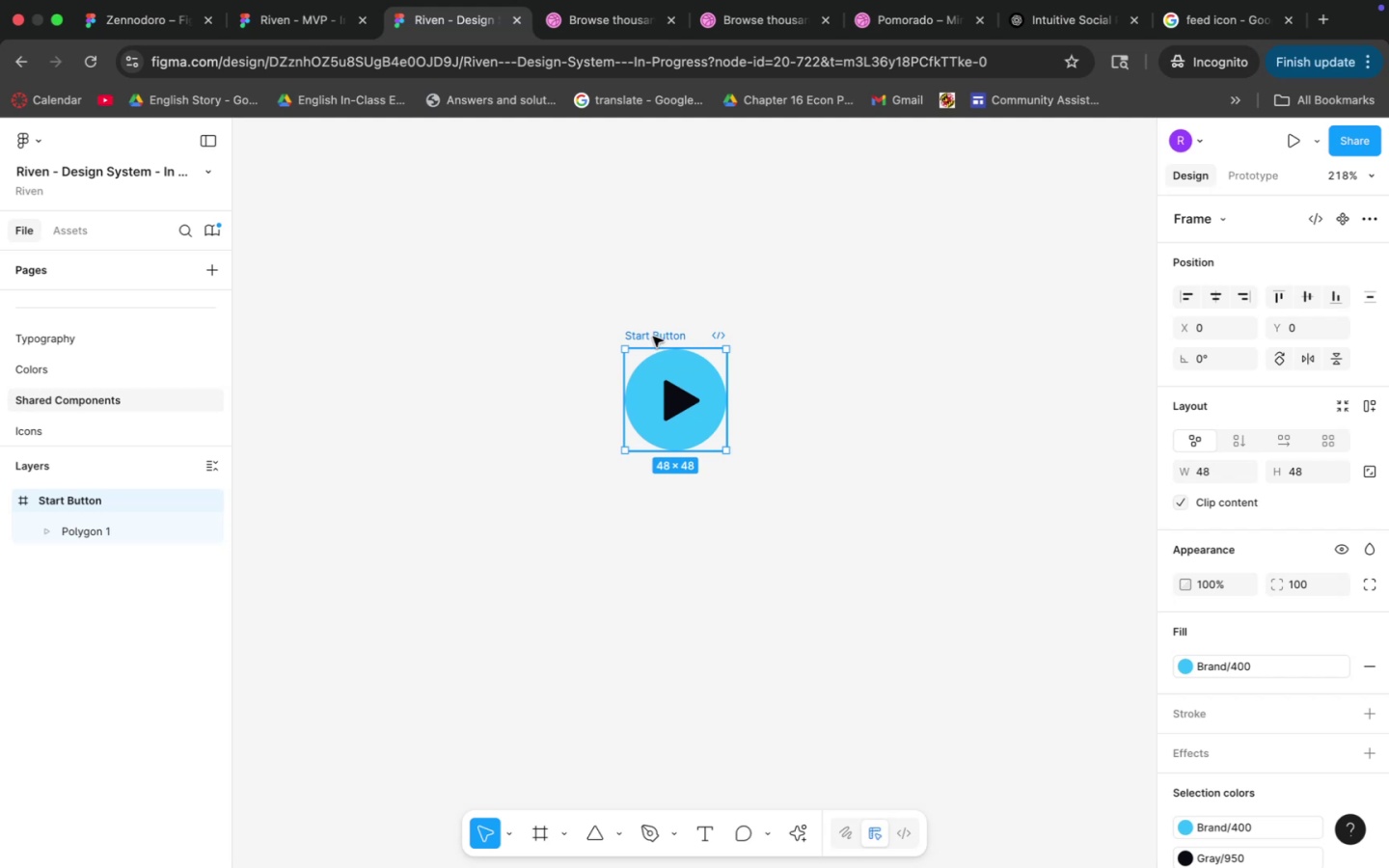 
left_click([653, 337])
 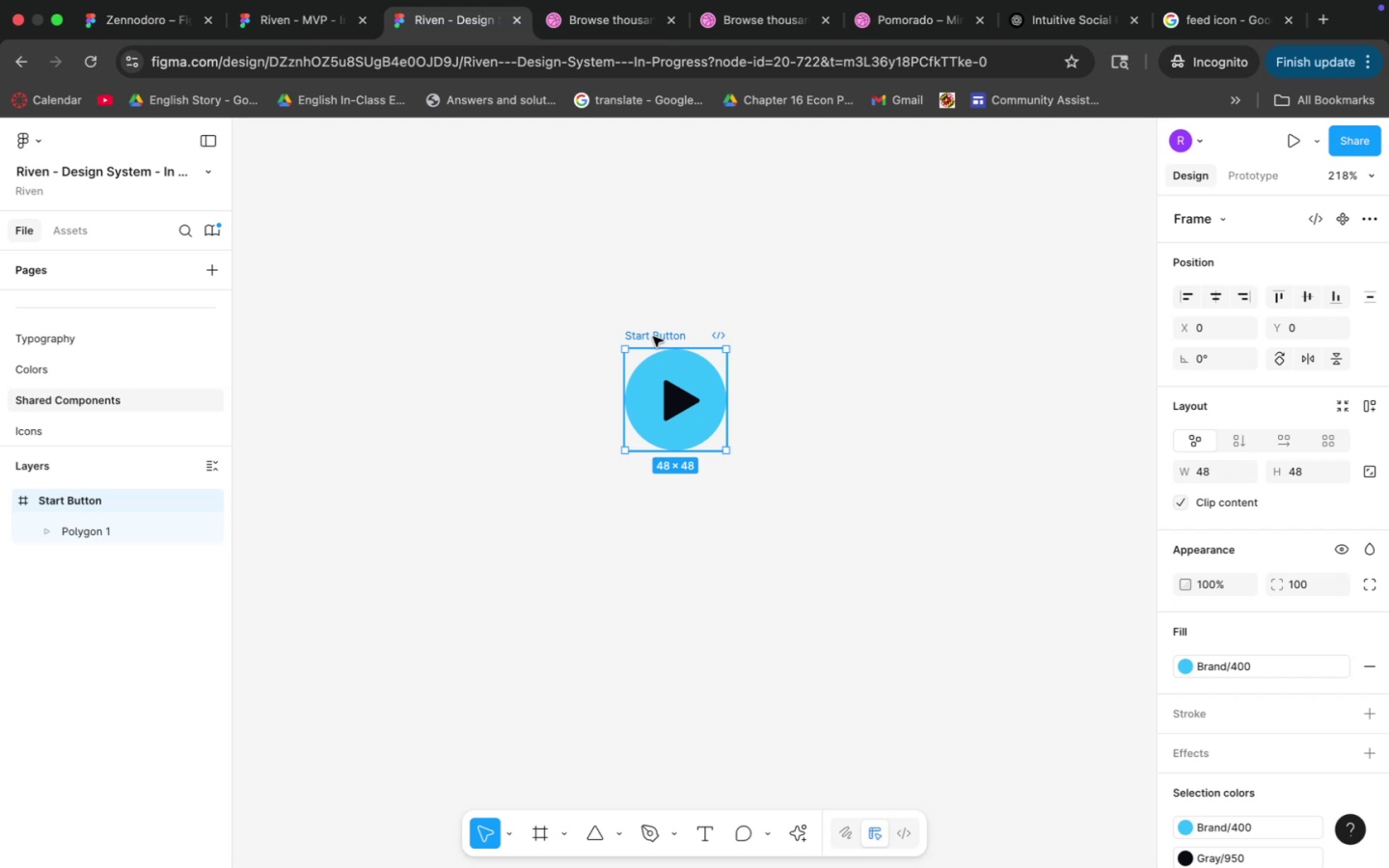 
key(Meta+CommandLeft)
 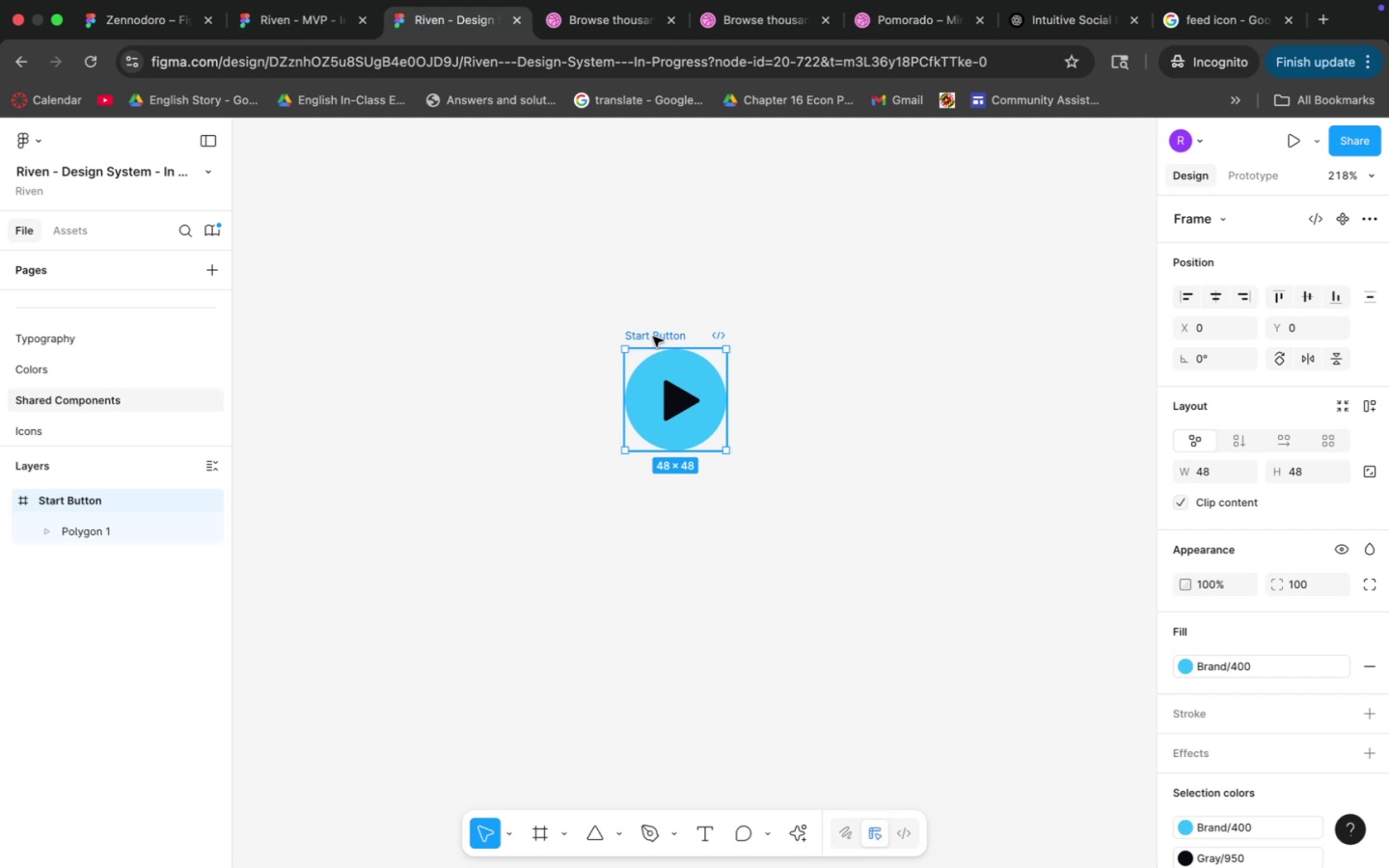 
key(Meta+C)
 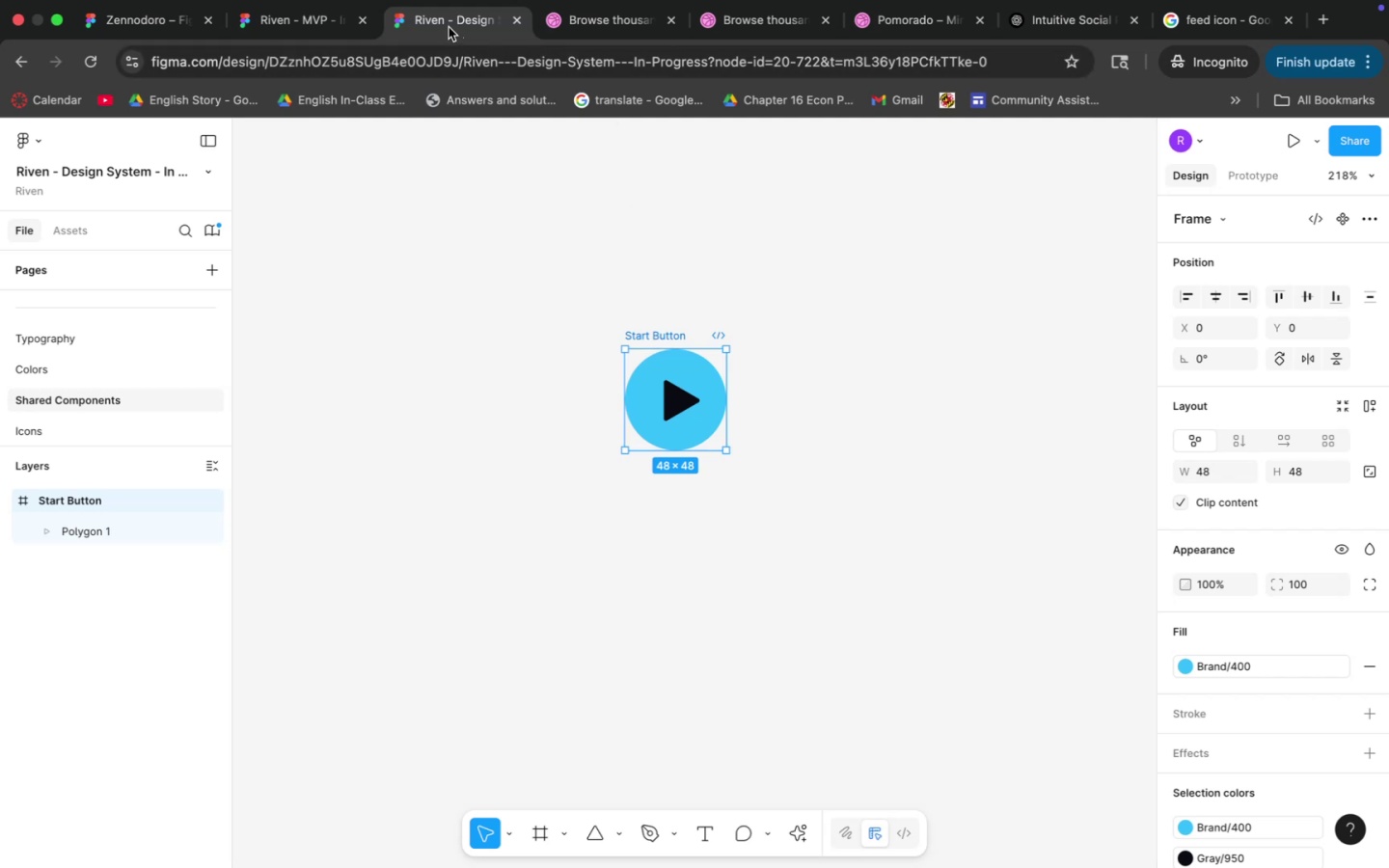 
left_click([295, 20])
 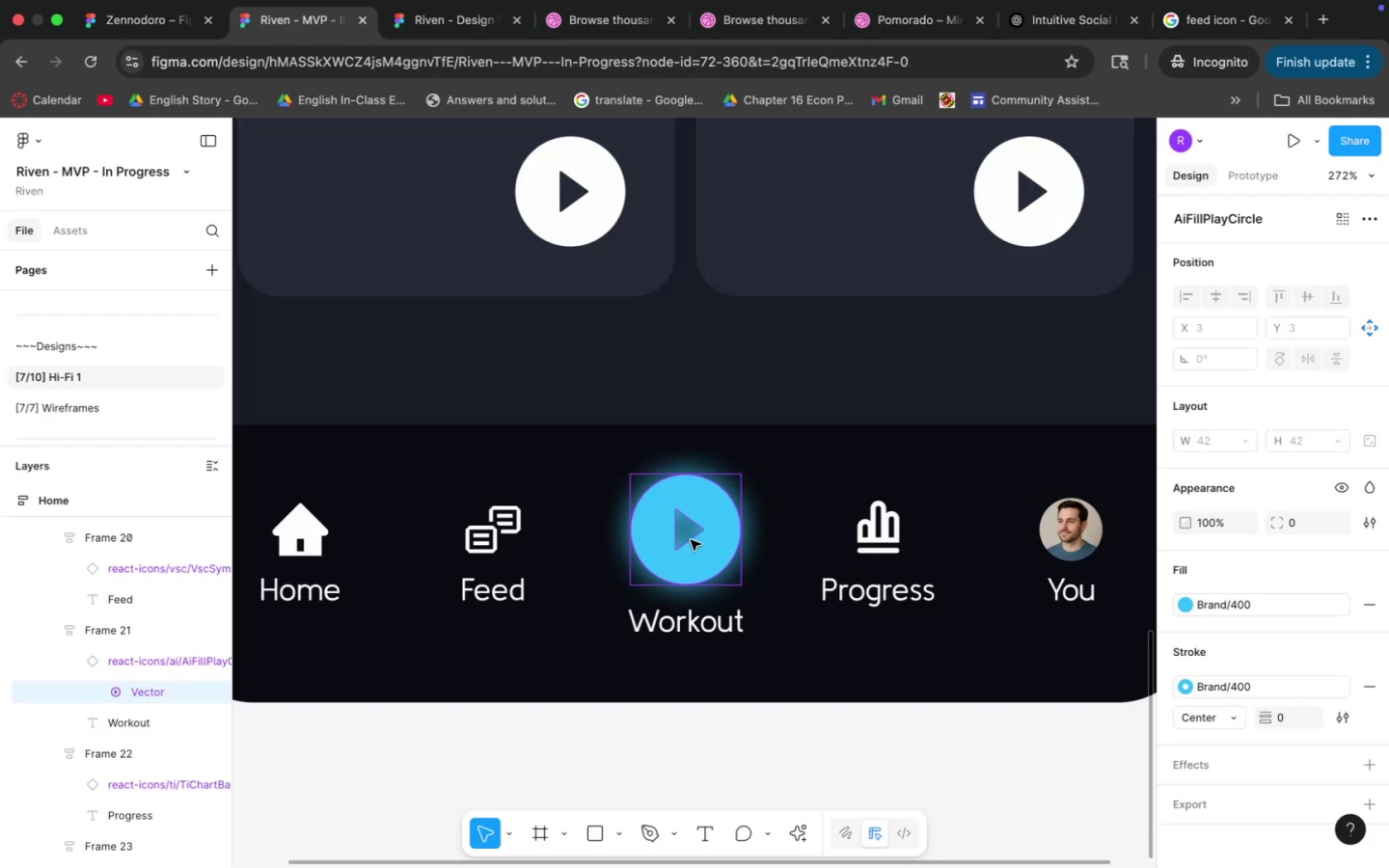 
scroll: coordinate [692, 541], scroll_direction: down, amount: 4.0
 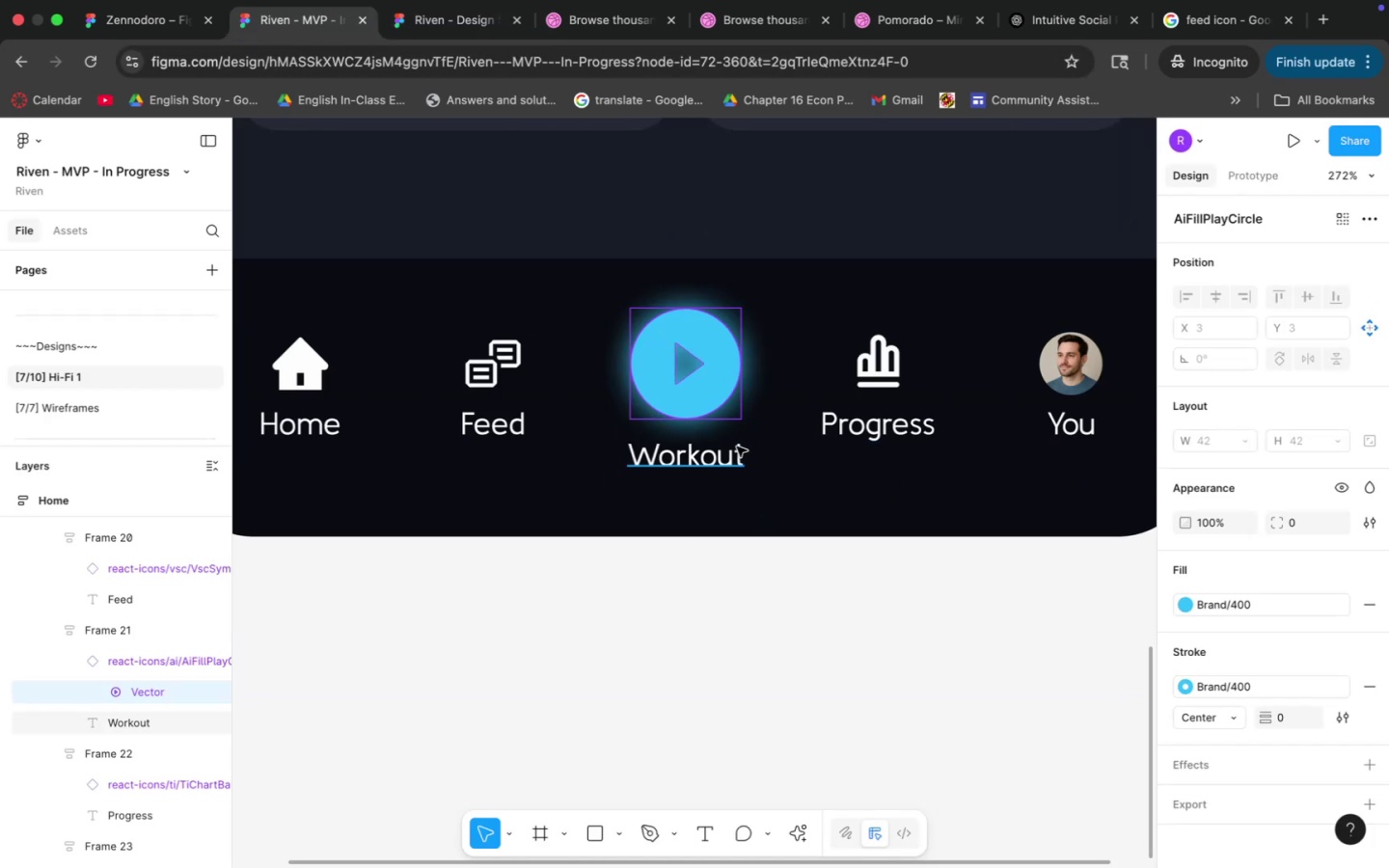 
left_click([739, 430])
 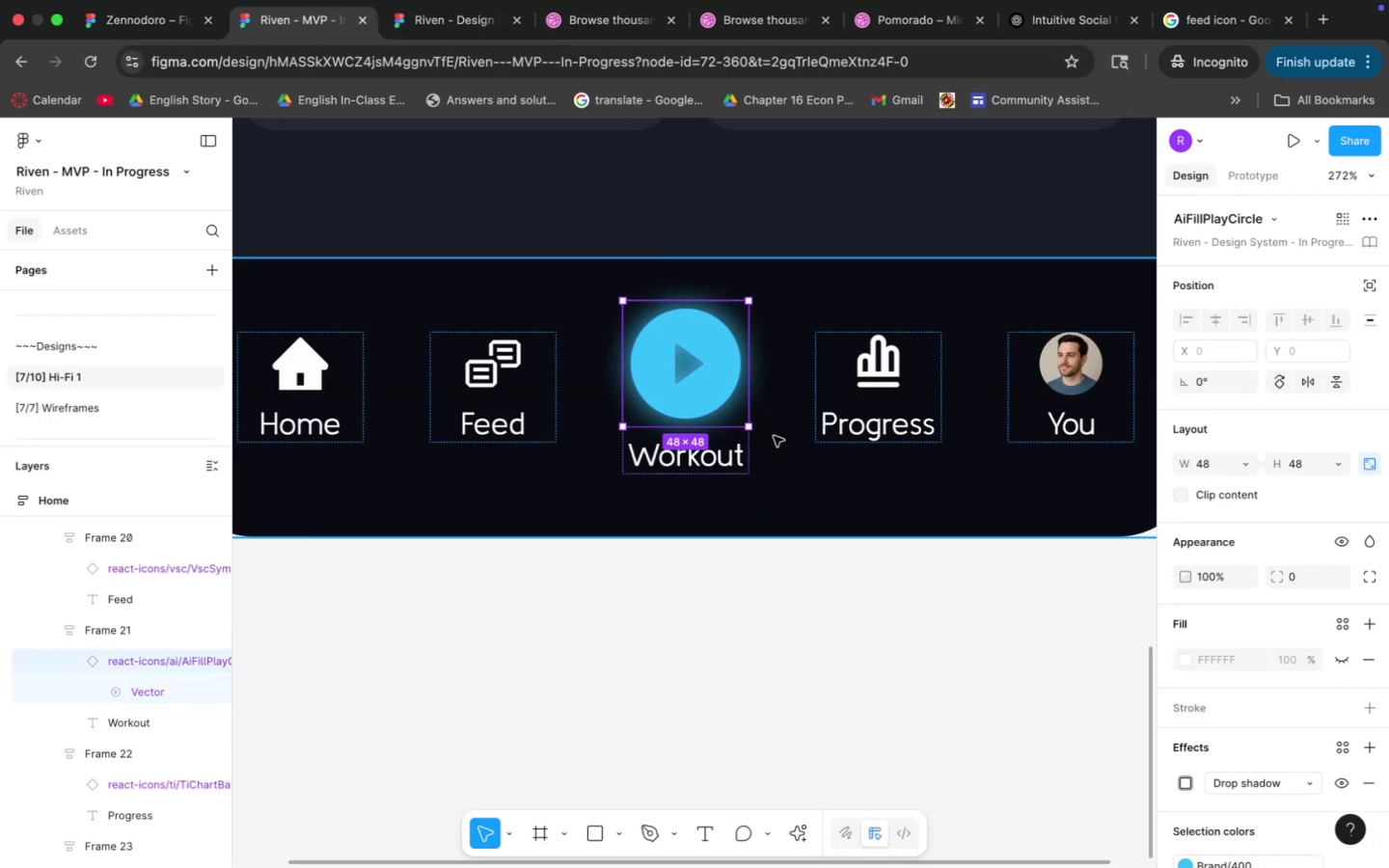 
double_click([722, 438])
 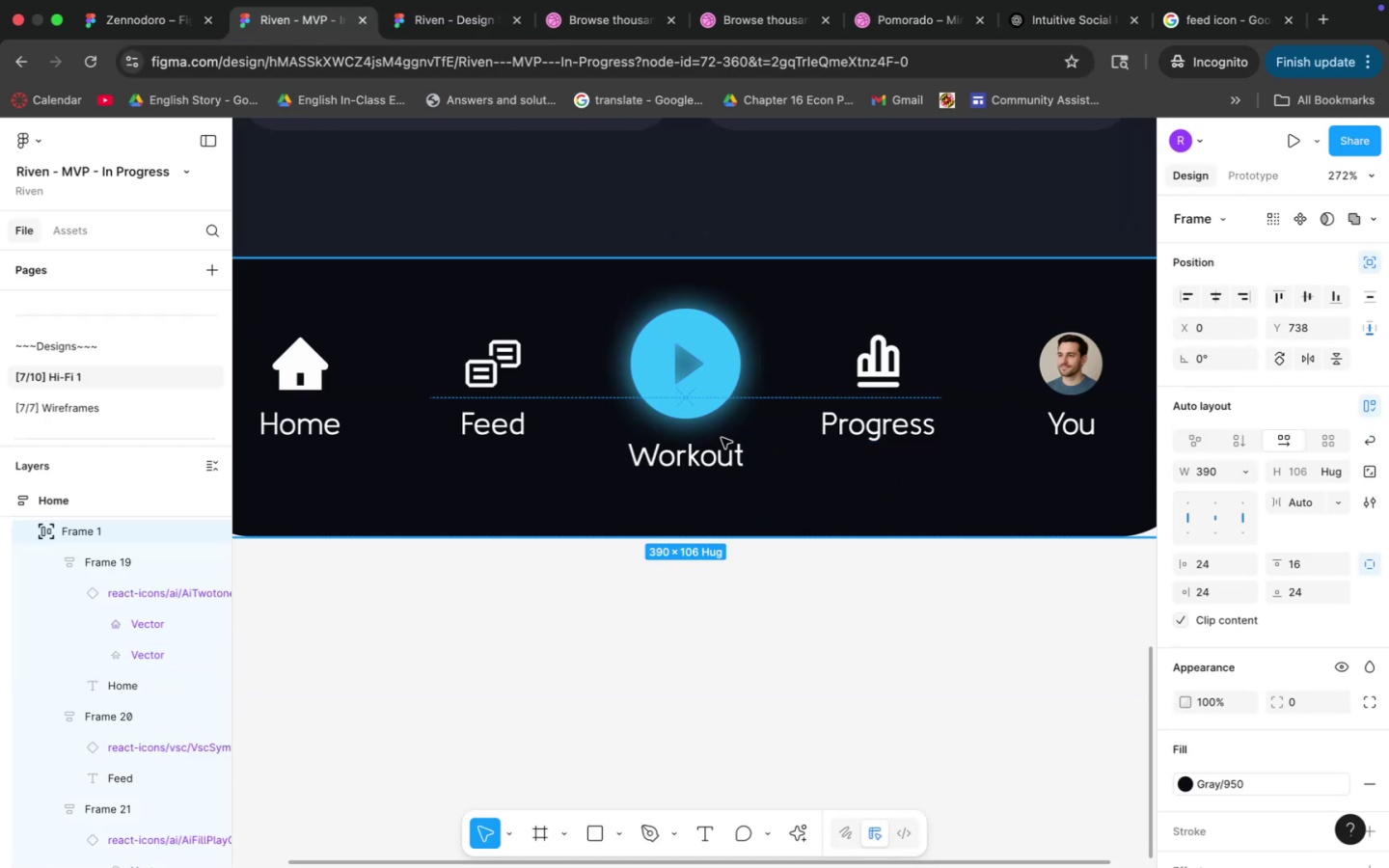 
triple_click([722, 438])
 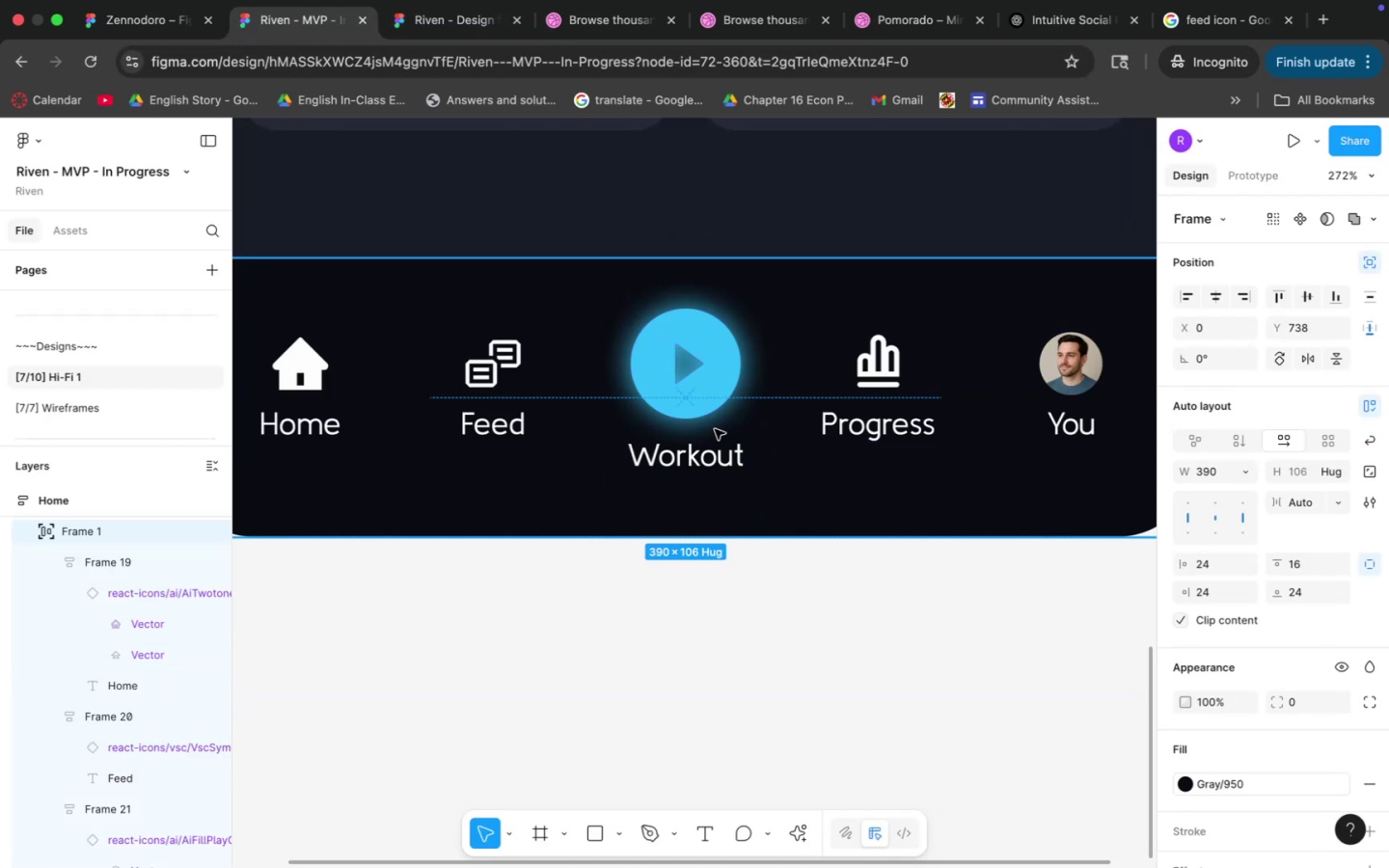 
double_click([711, 425])
 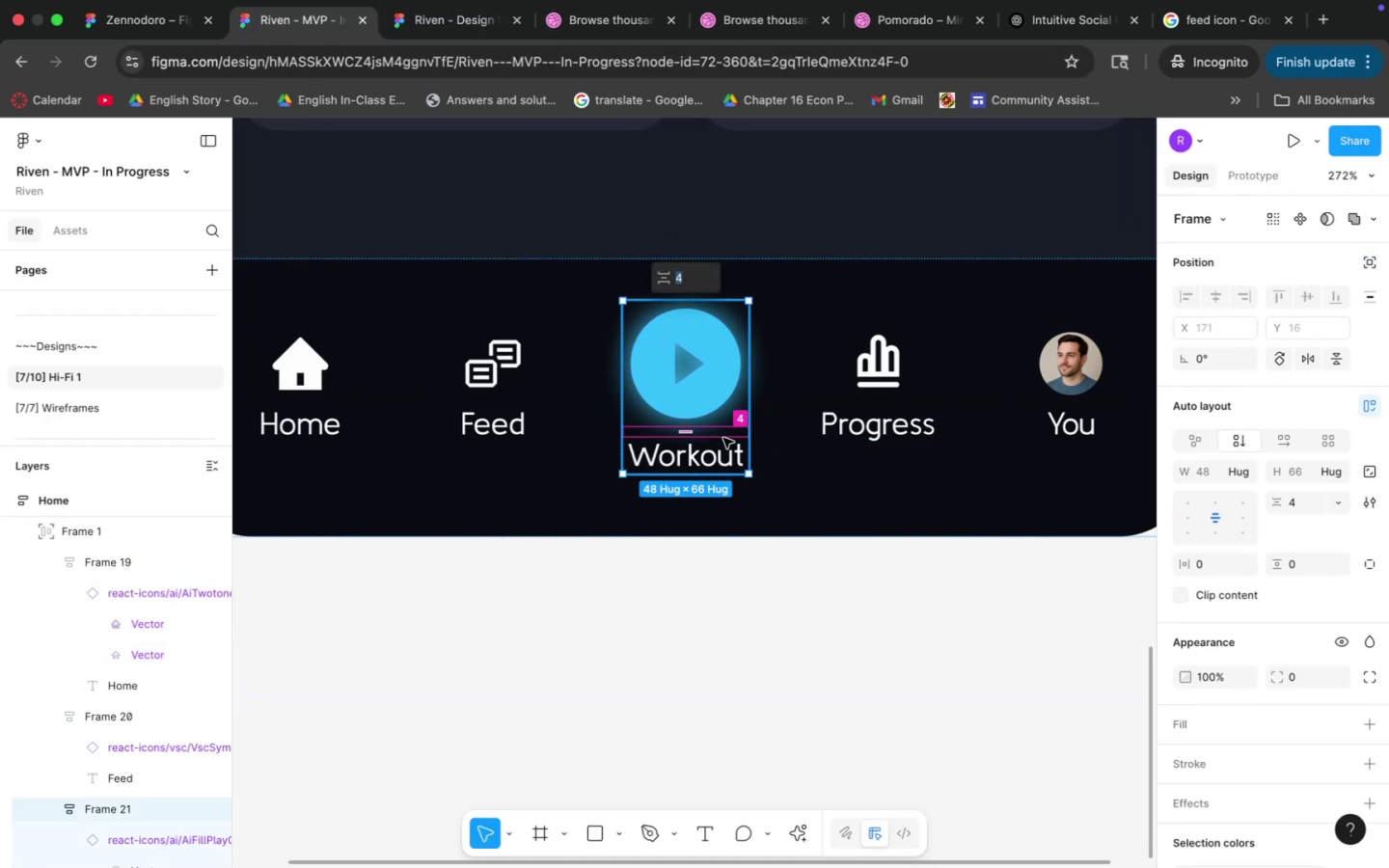 
key(Meta+CommandLeft)
 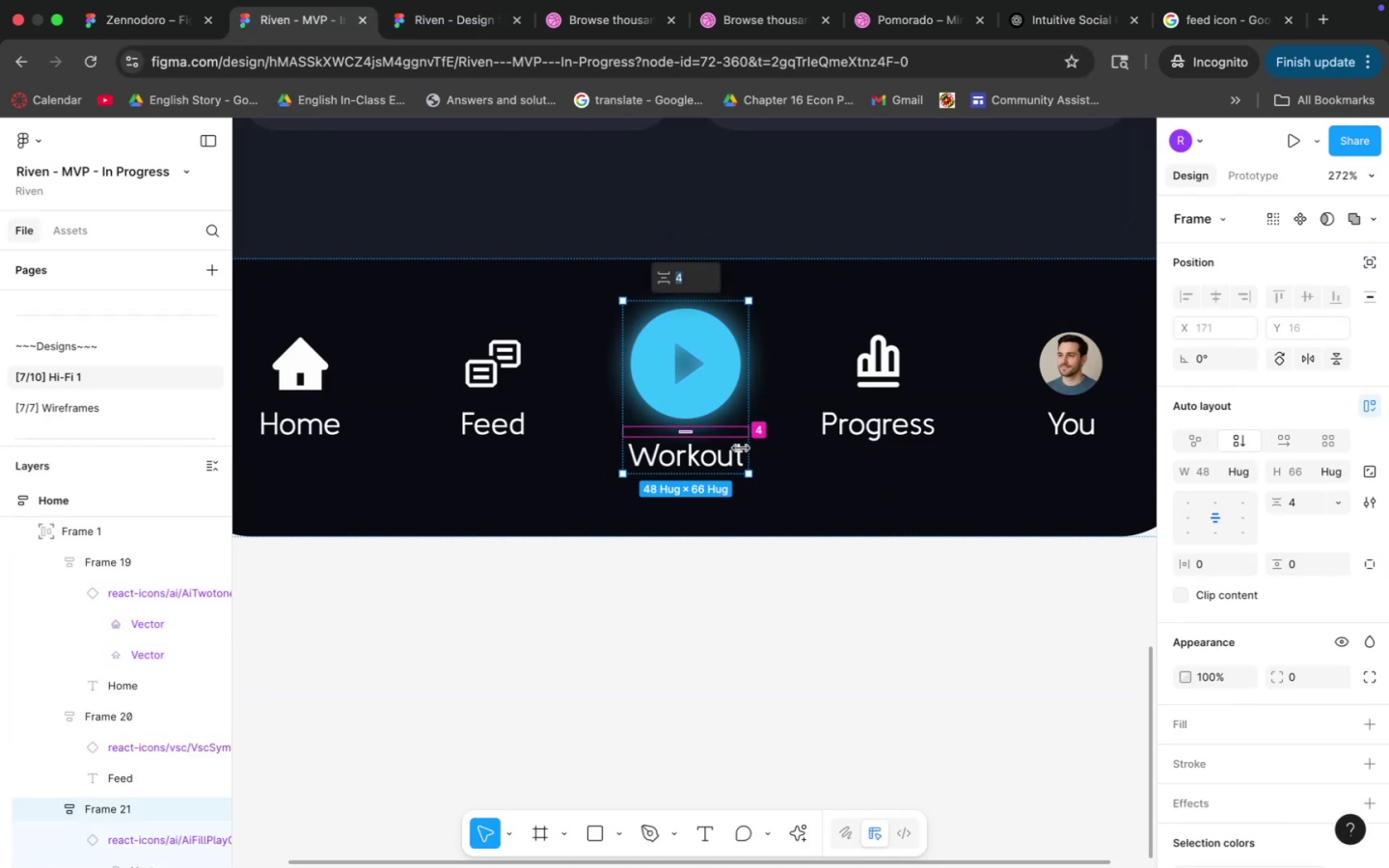 
key(Meta+V)
 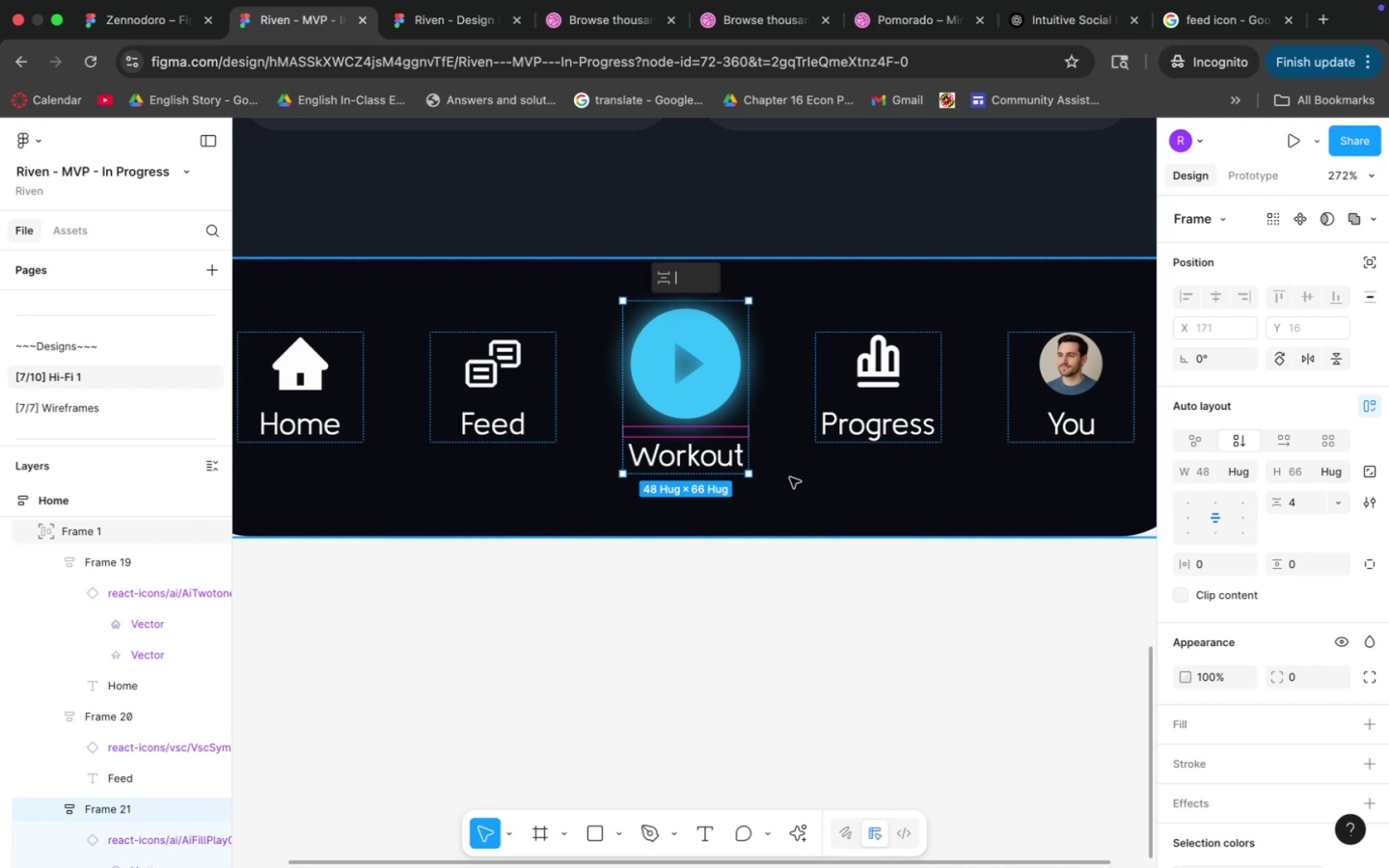 
double_click([714, 422])
 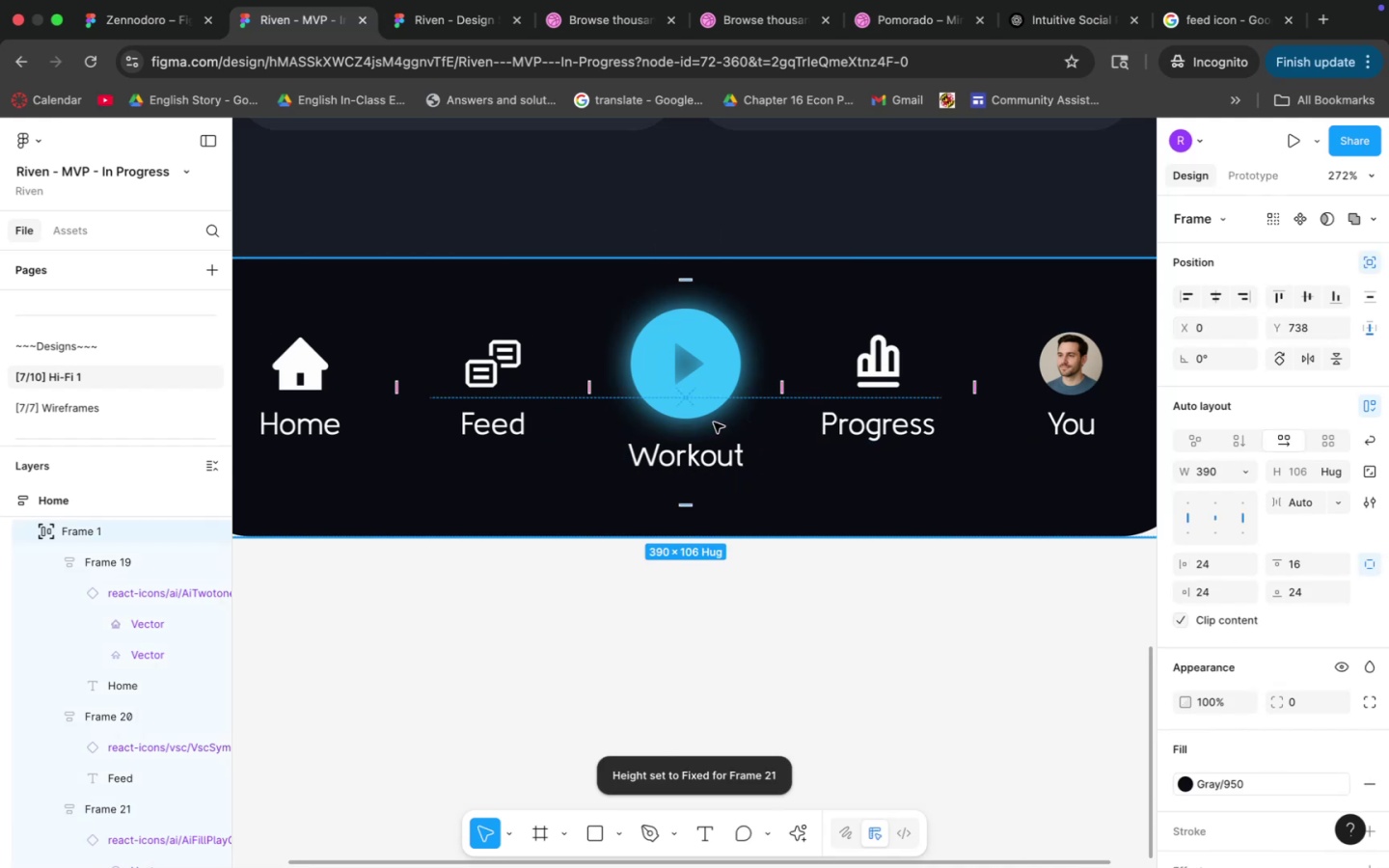 
triple_click([714, 422])
 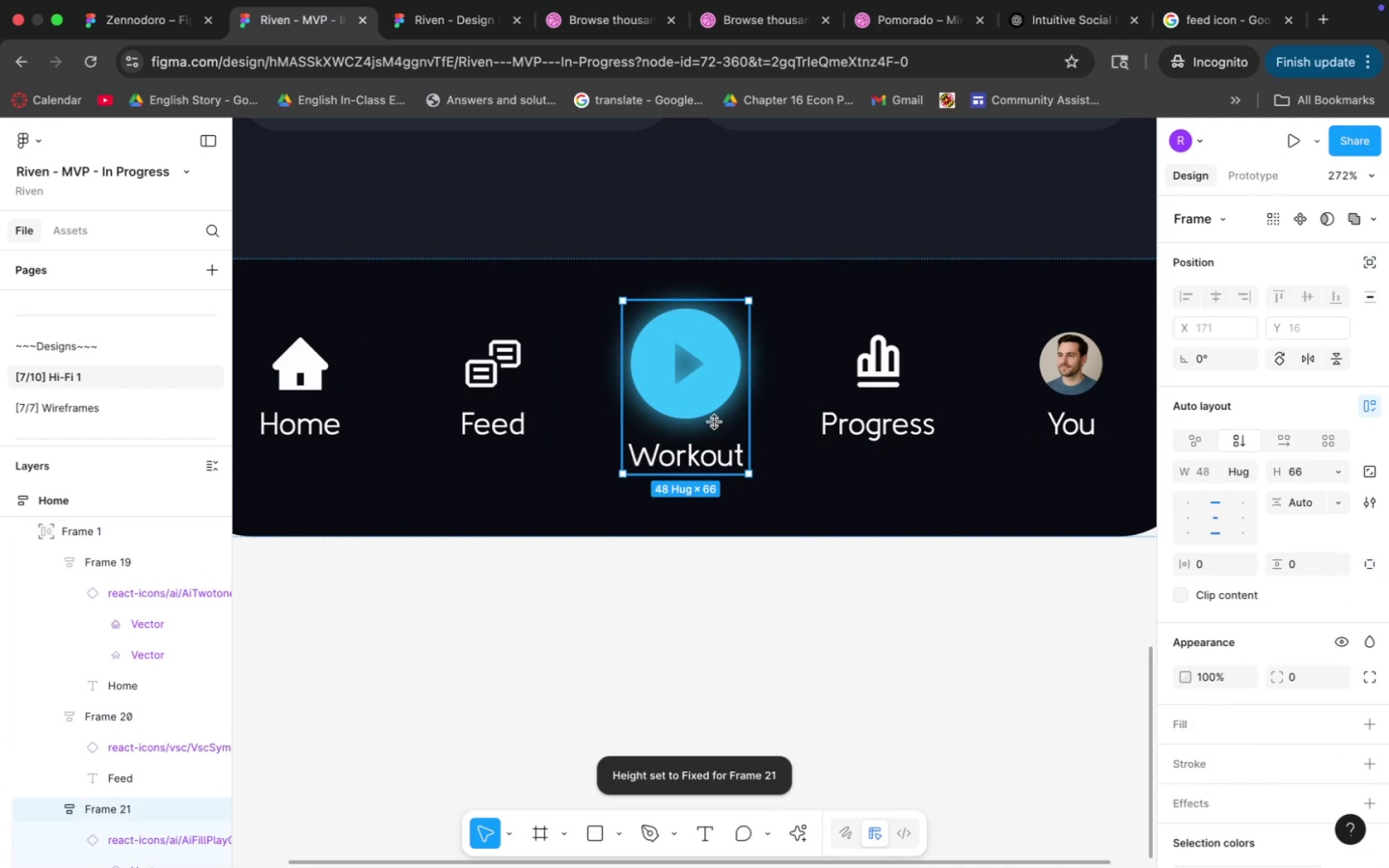 
key(Meta+CommandLeft)
 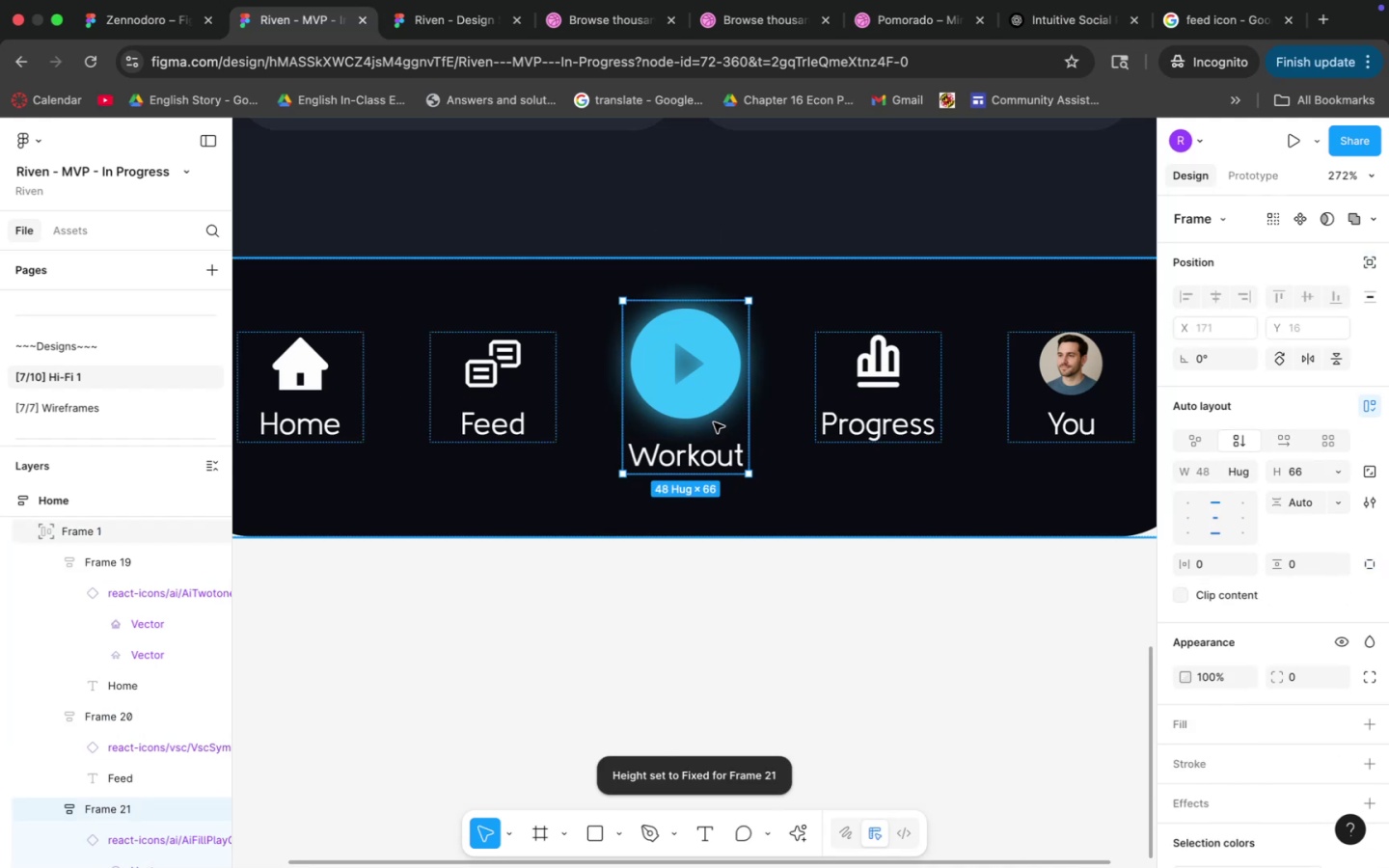 
key(Meta+V)
 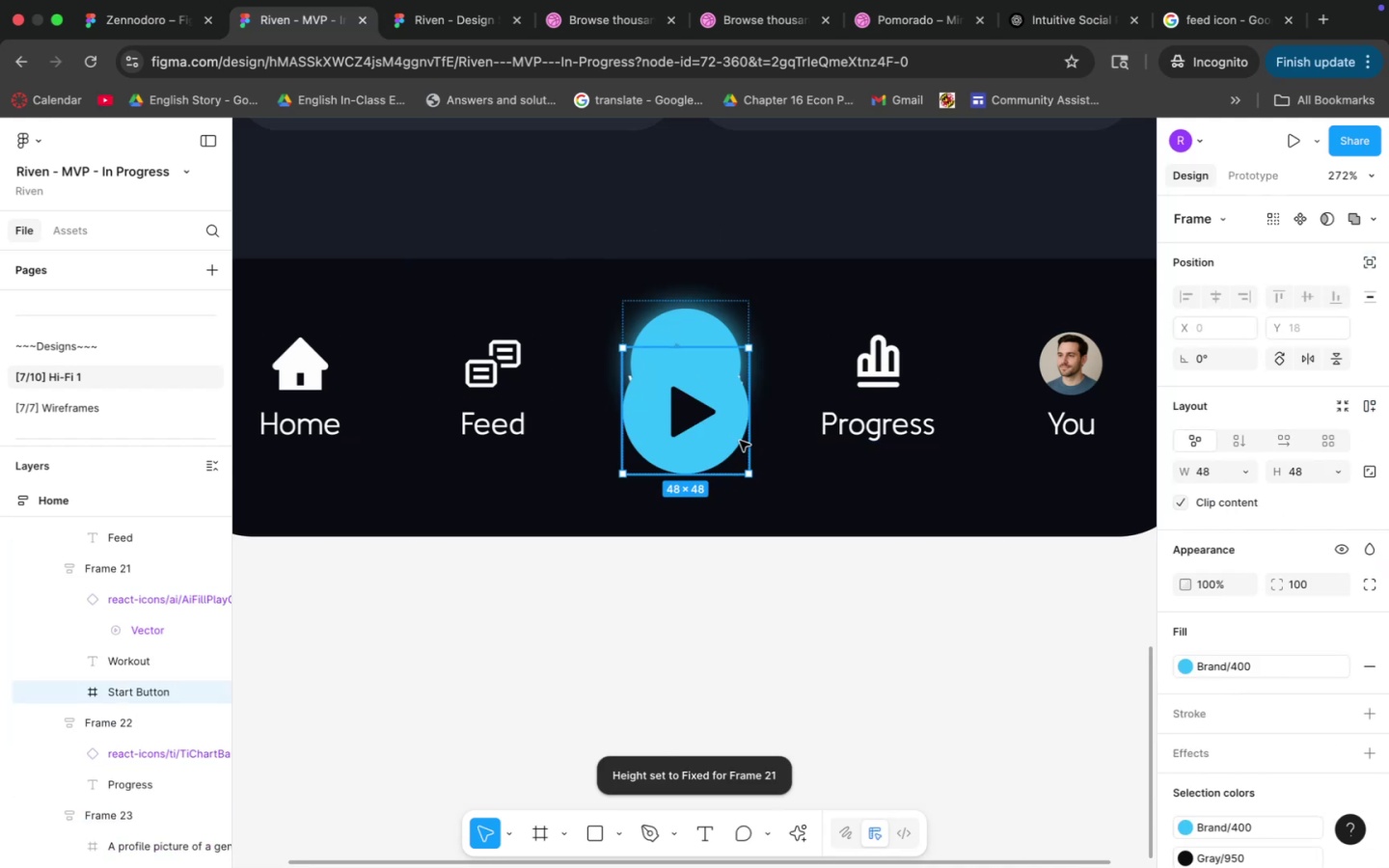 
key(Meta+CommandLeft)
 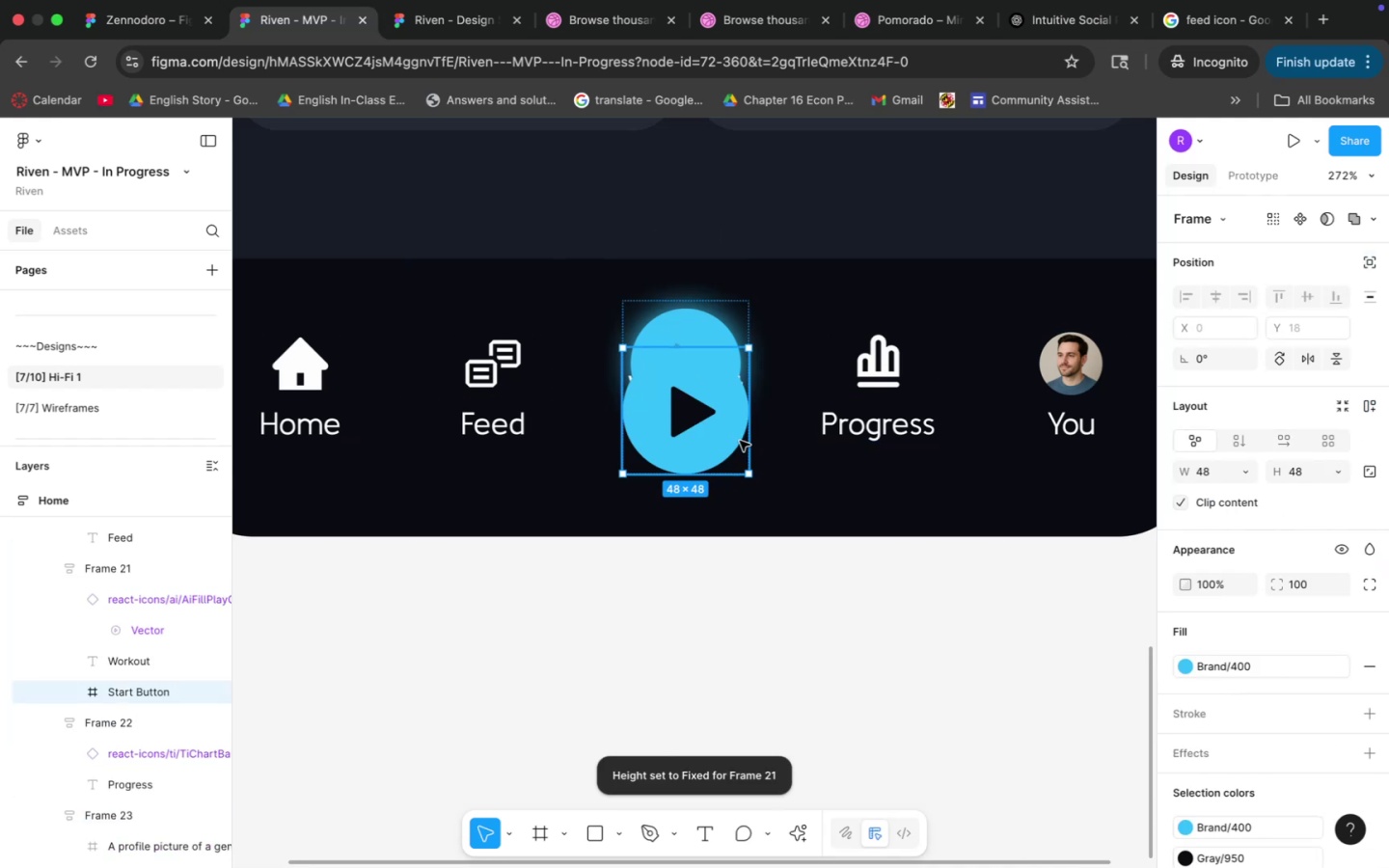 
key(Meta+Z)
 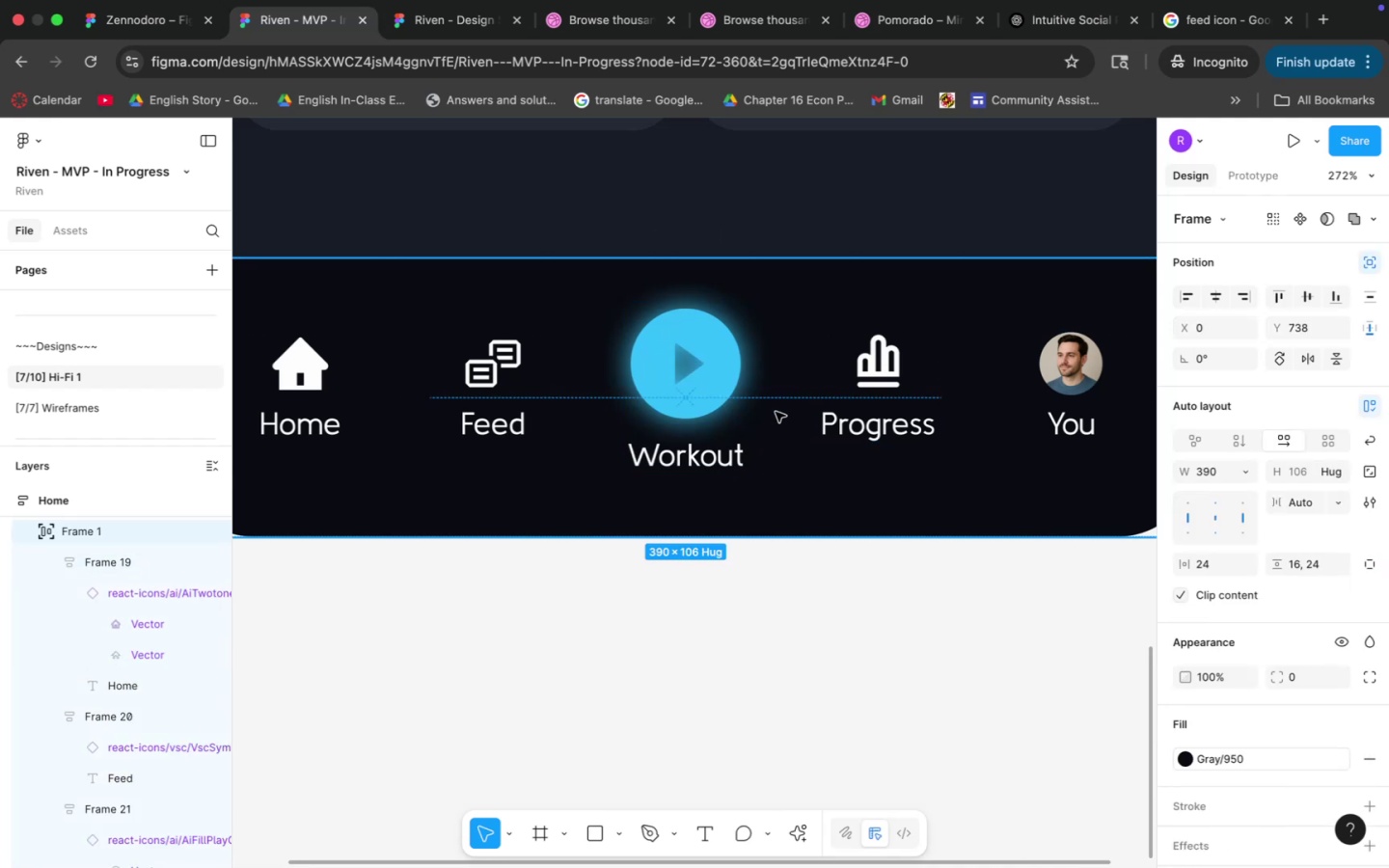 
double_click([730, 410])
 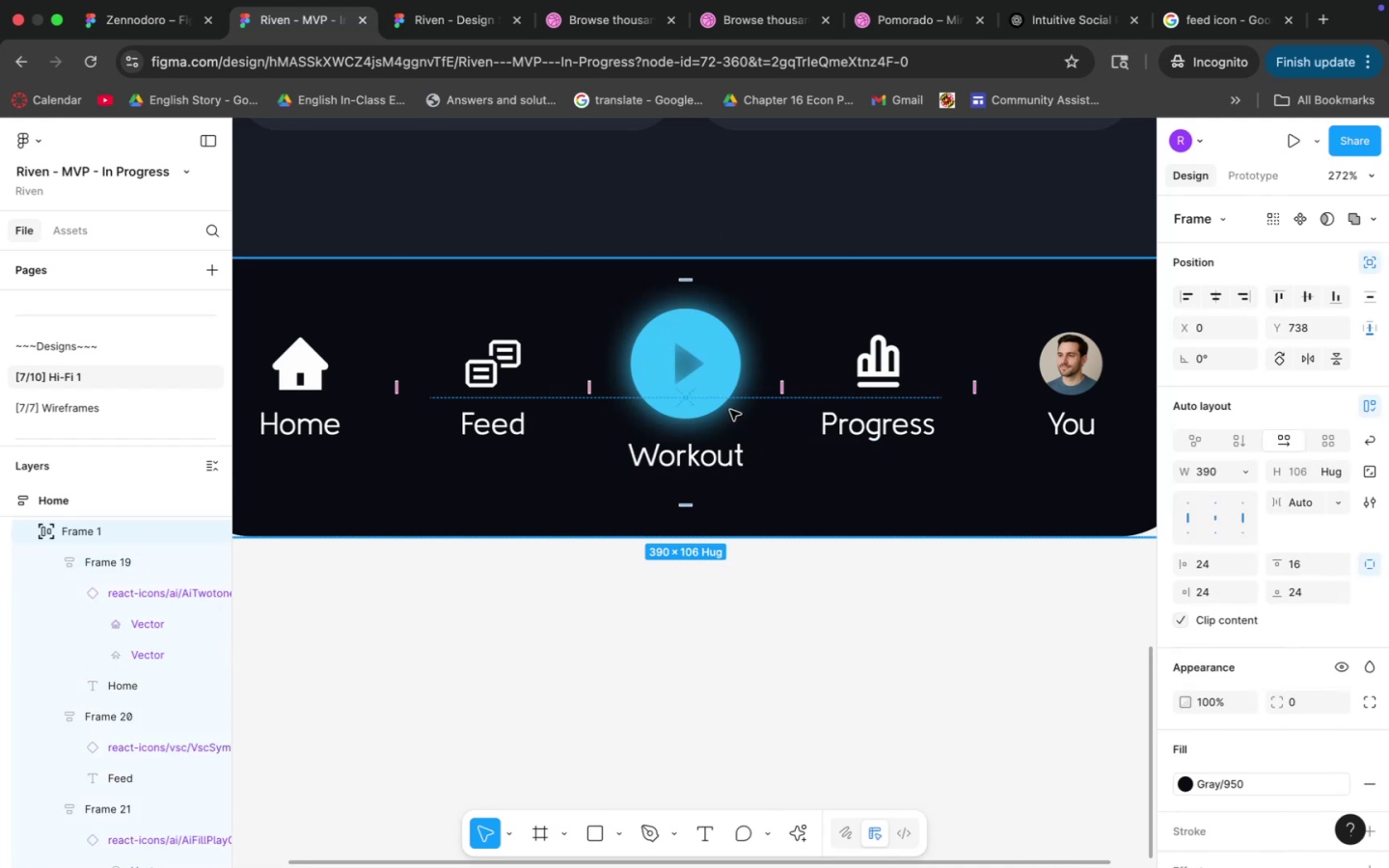 
triple_click([730, 410])
 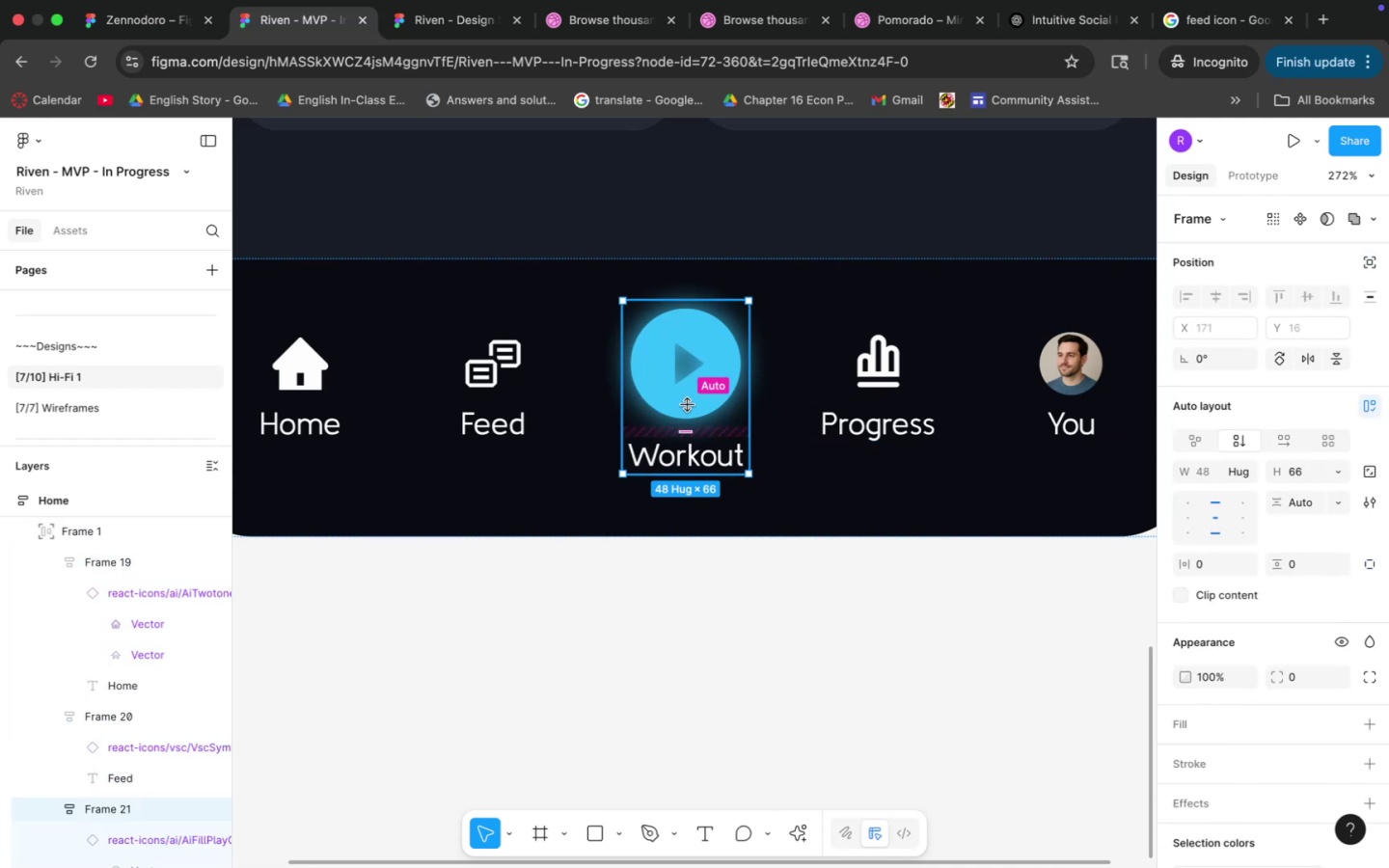 
key(Meta+CommandLeft)
 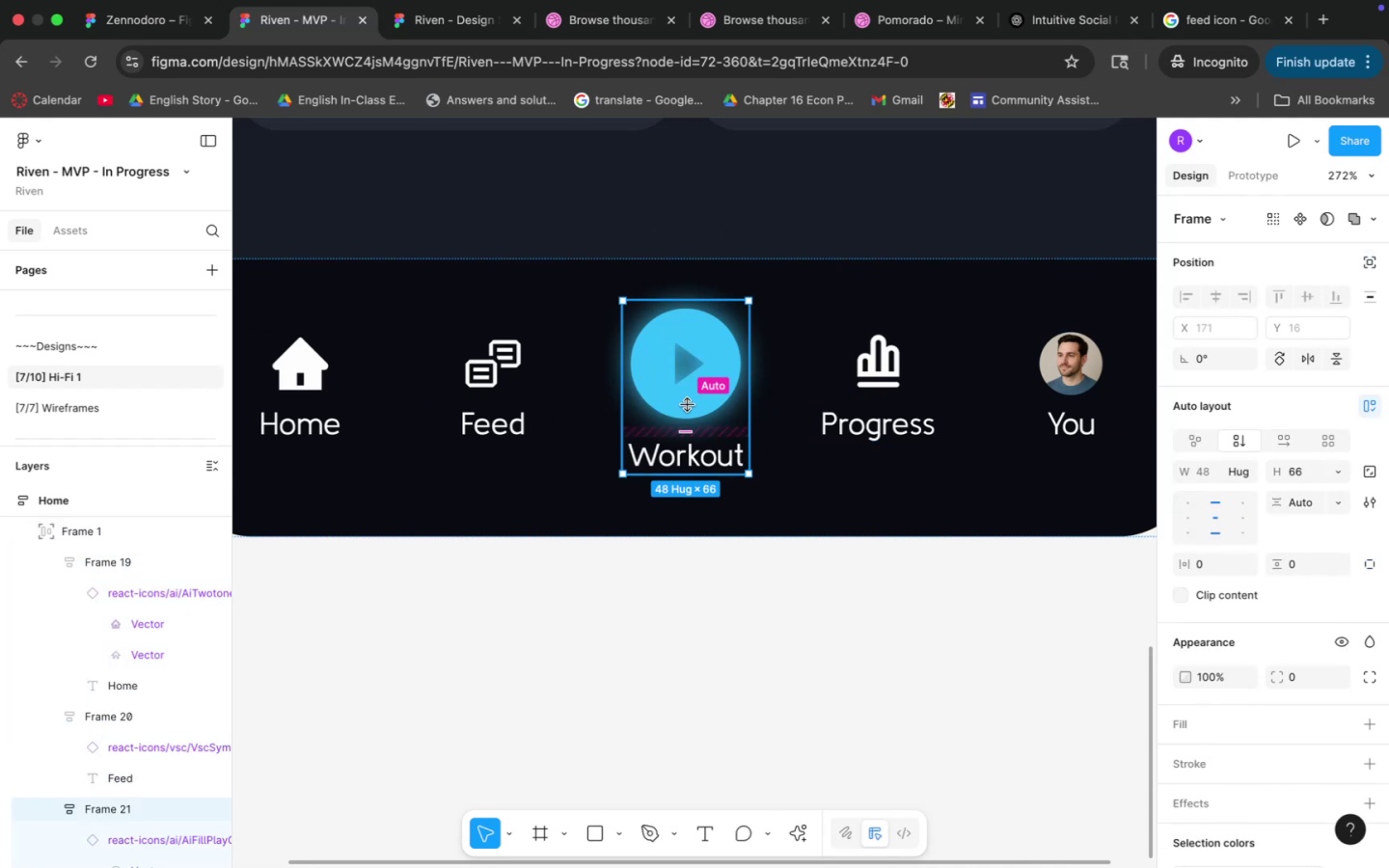 
key(Meta+Z)
 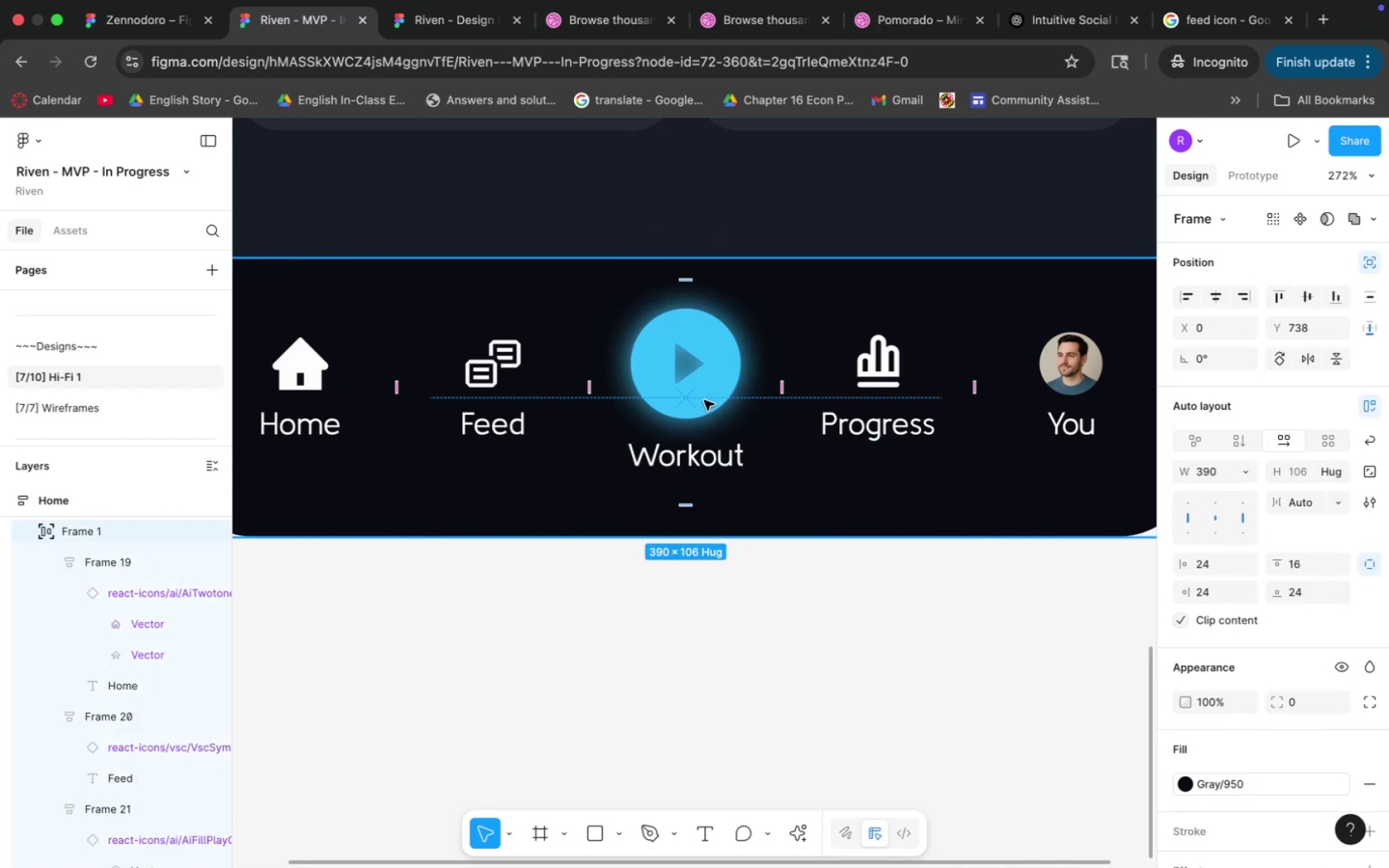 
double_click([704, 400])
 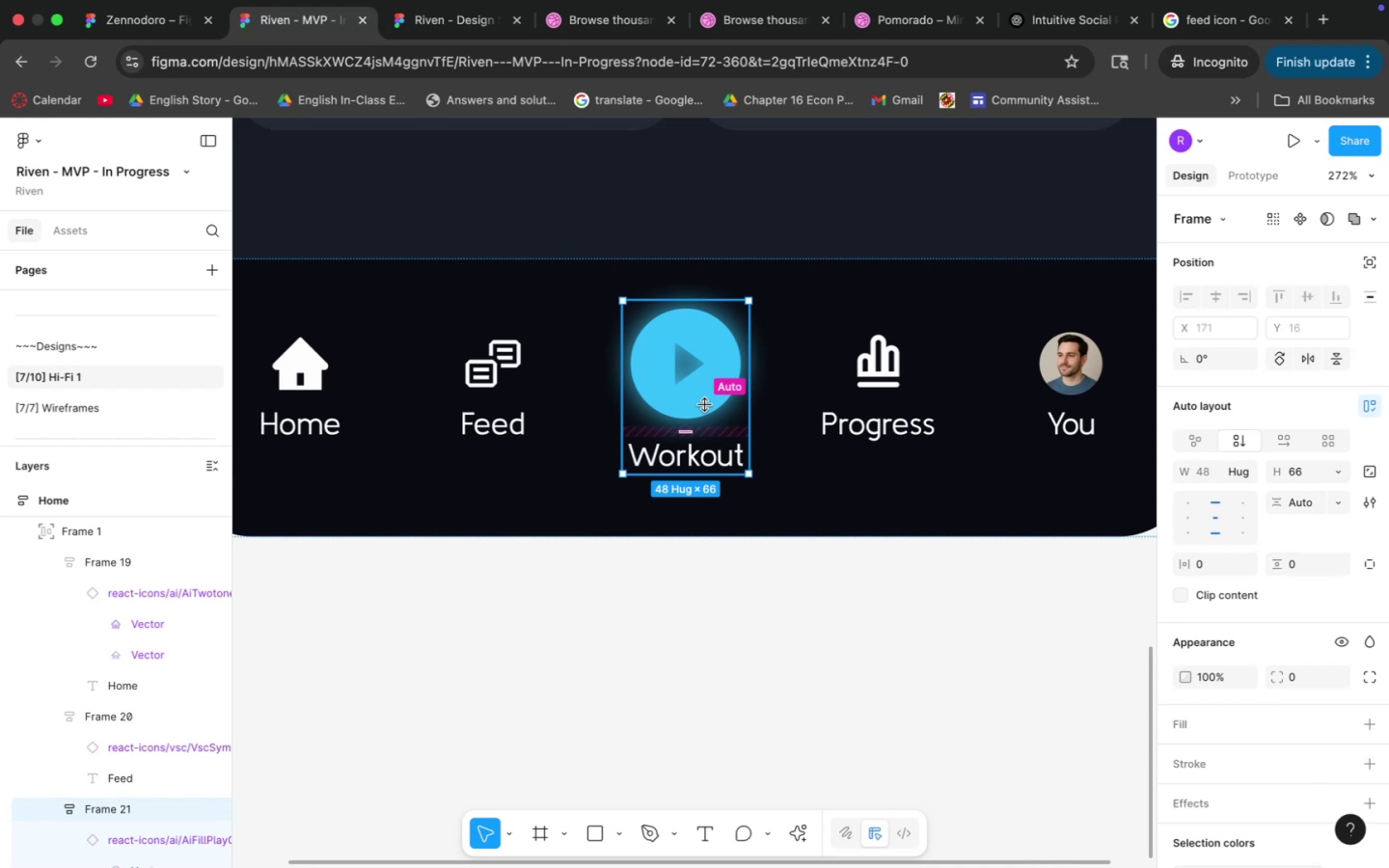 
left_click([1307, 469])
 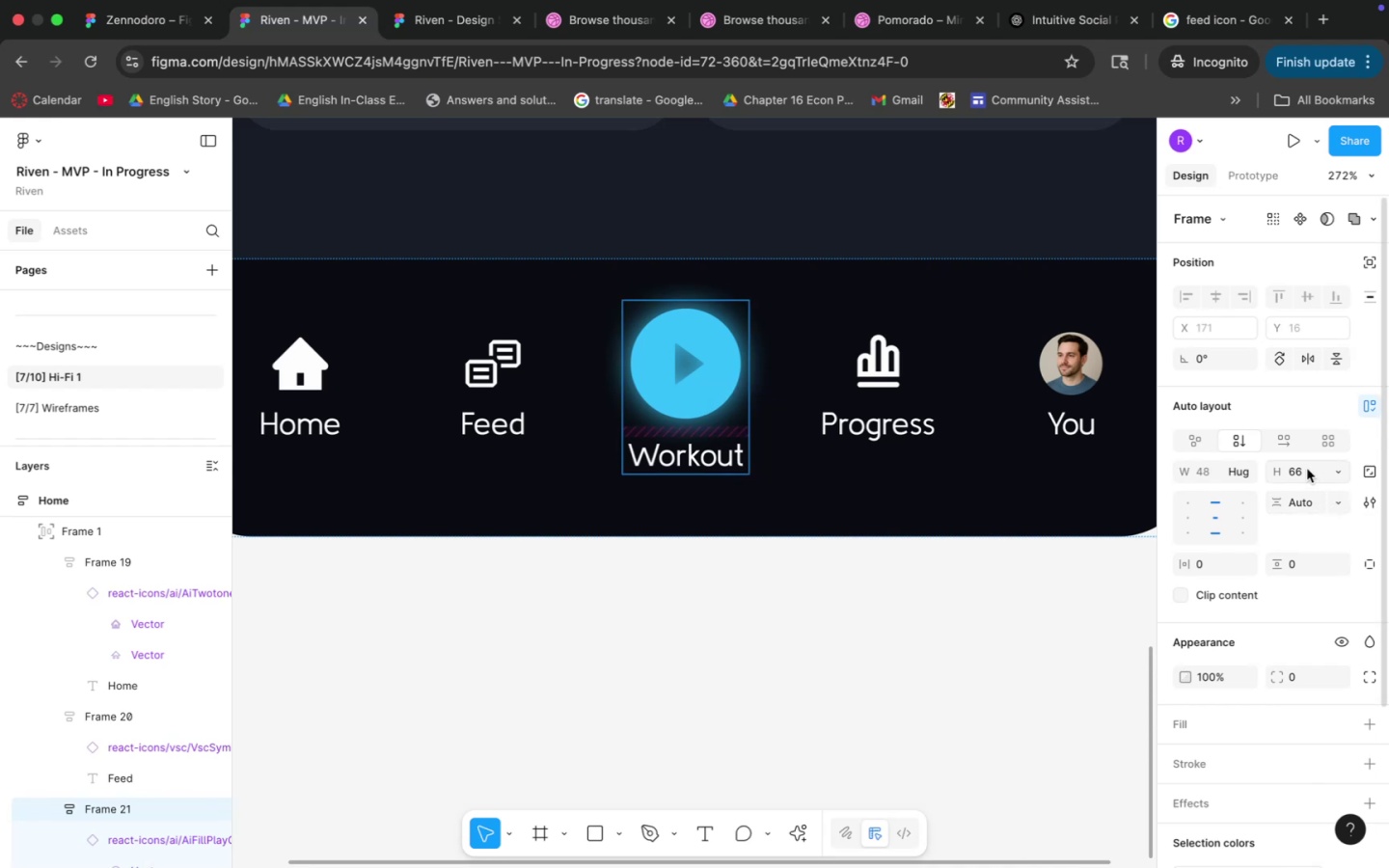 
type(hug)
 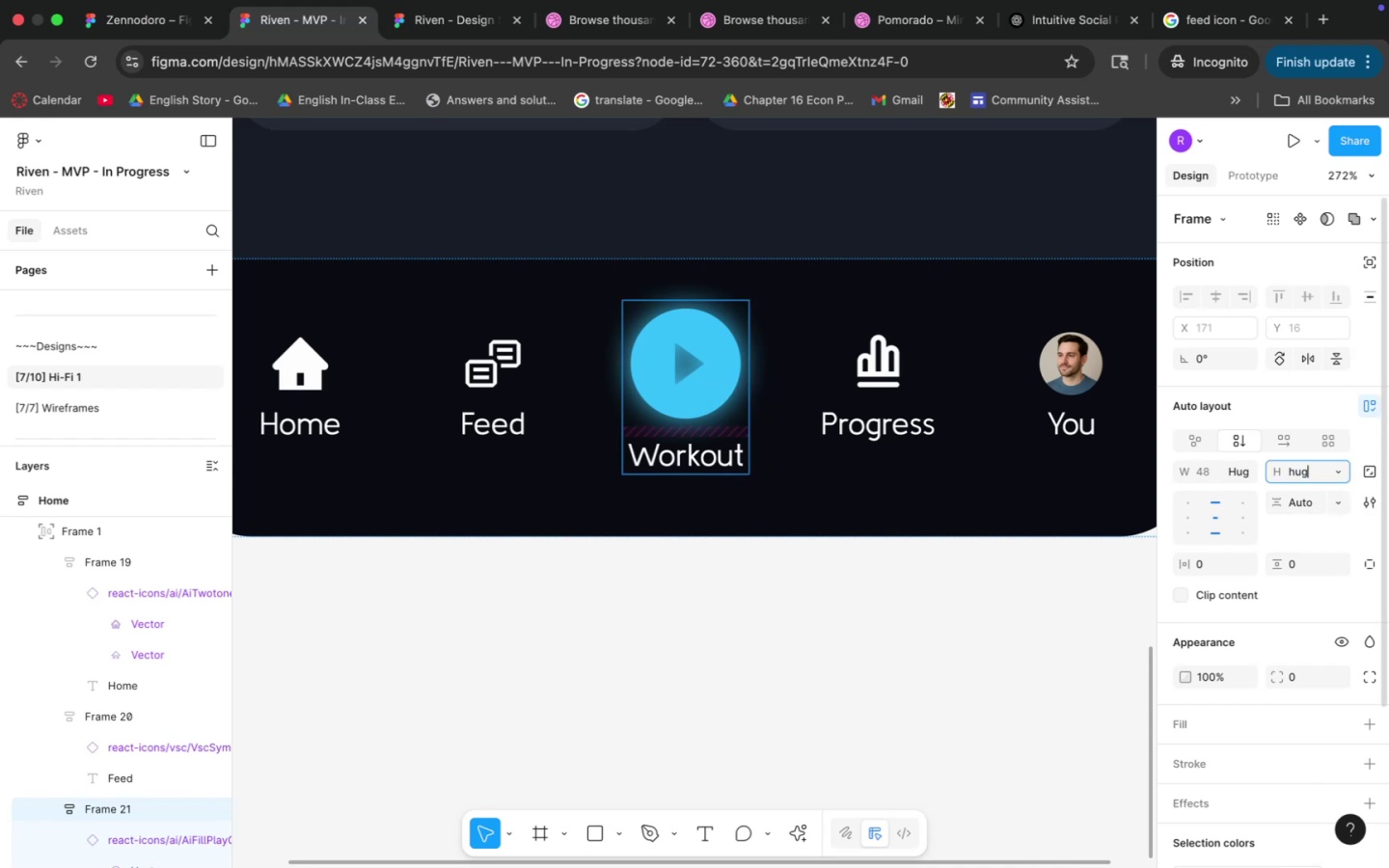 
key(Enter)
 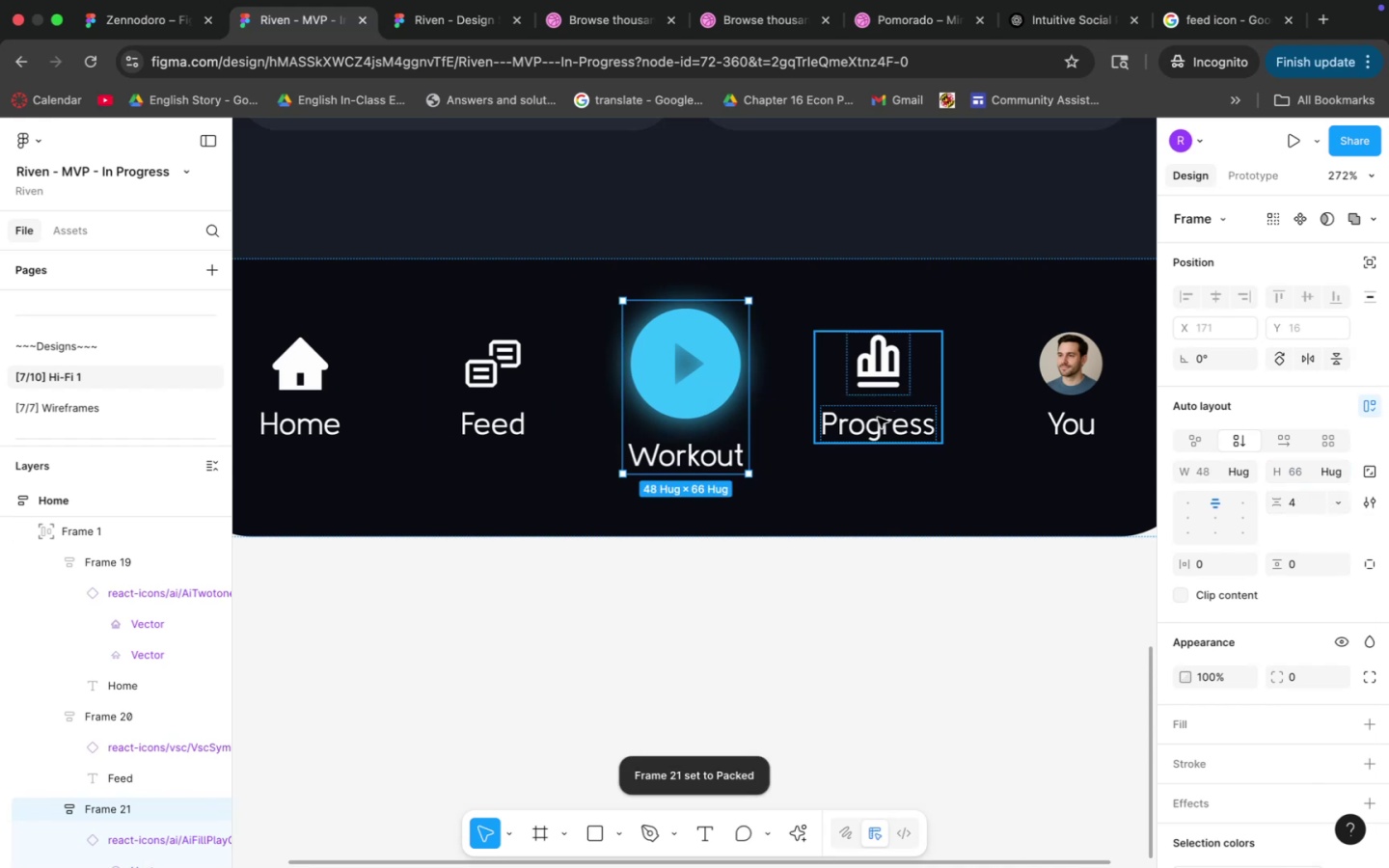 
left_click([775, 599])
 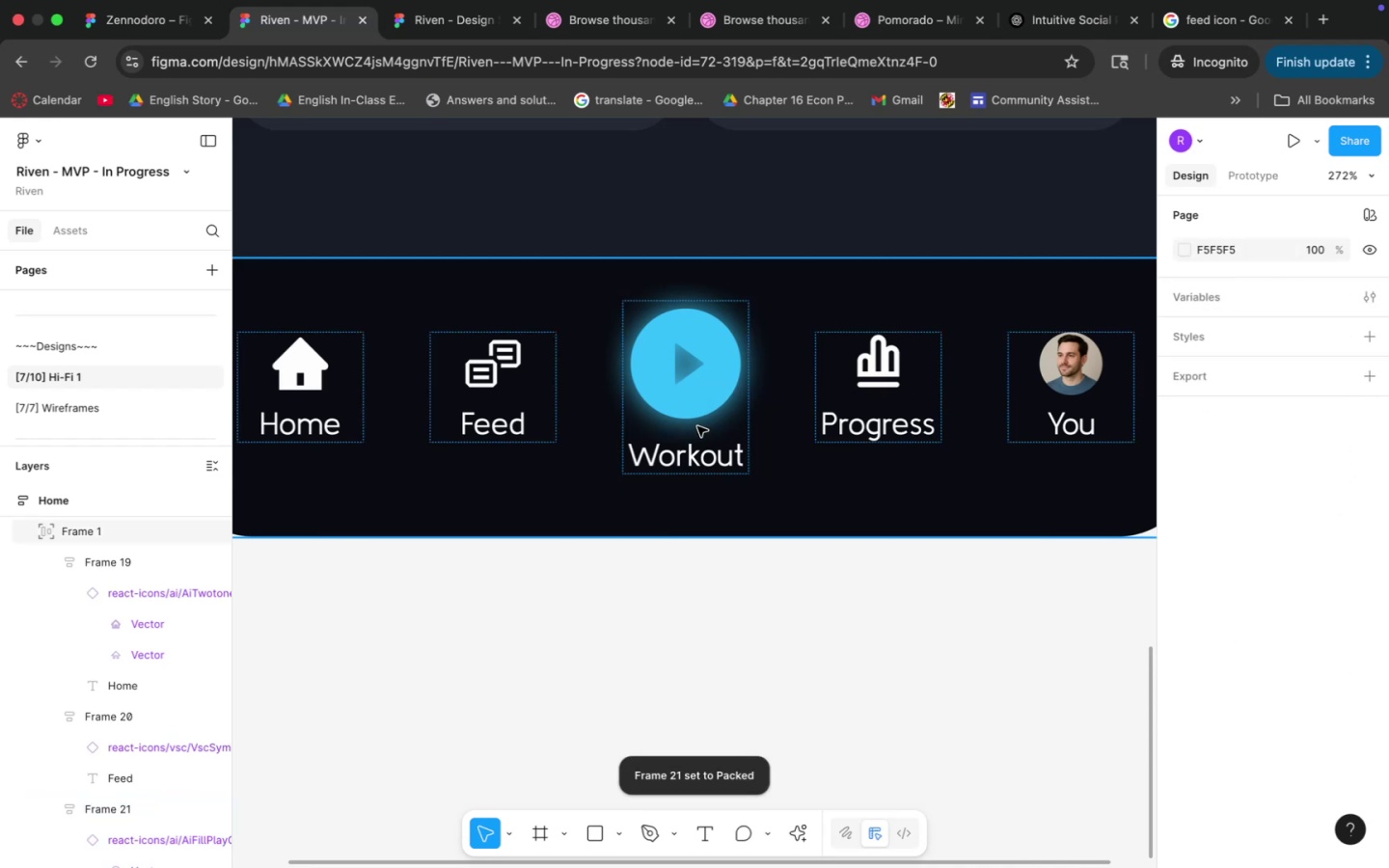 
double_click([697, 426])
 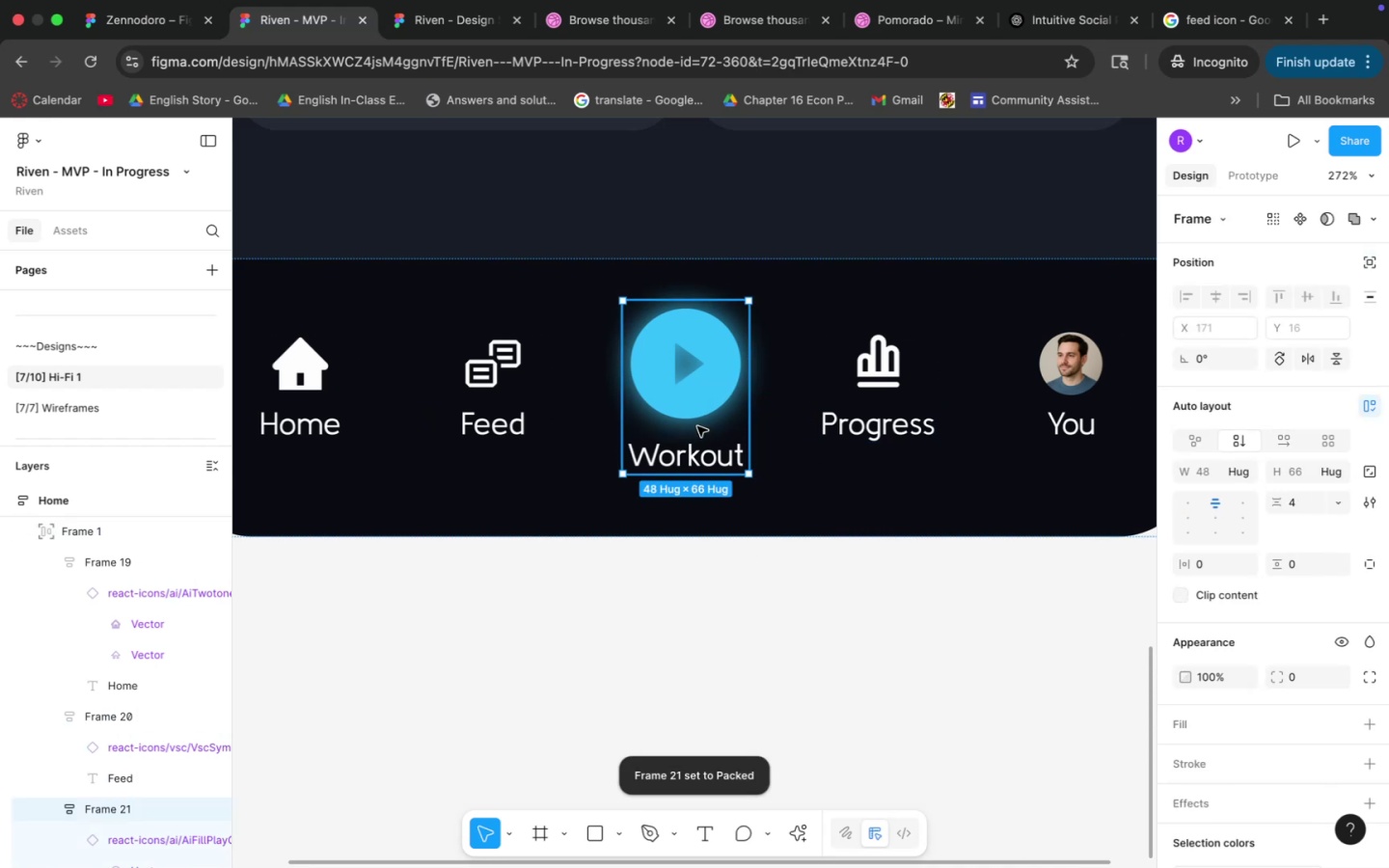 
key(Meta+CommandLeft)
 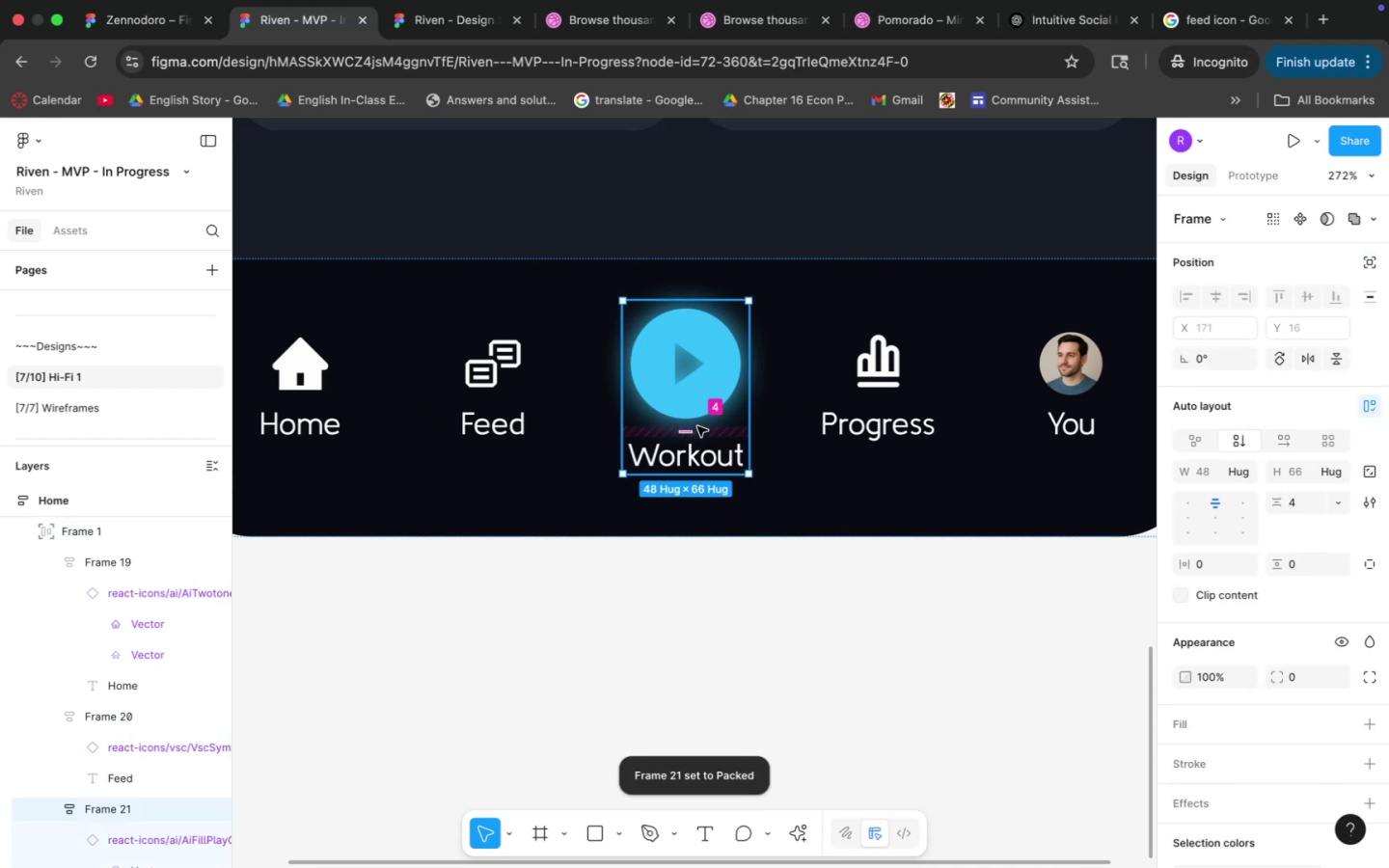 
key(Meta+V)
 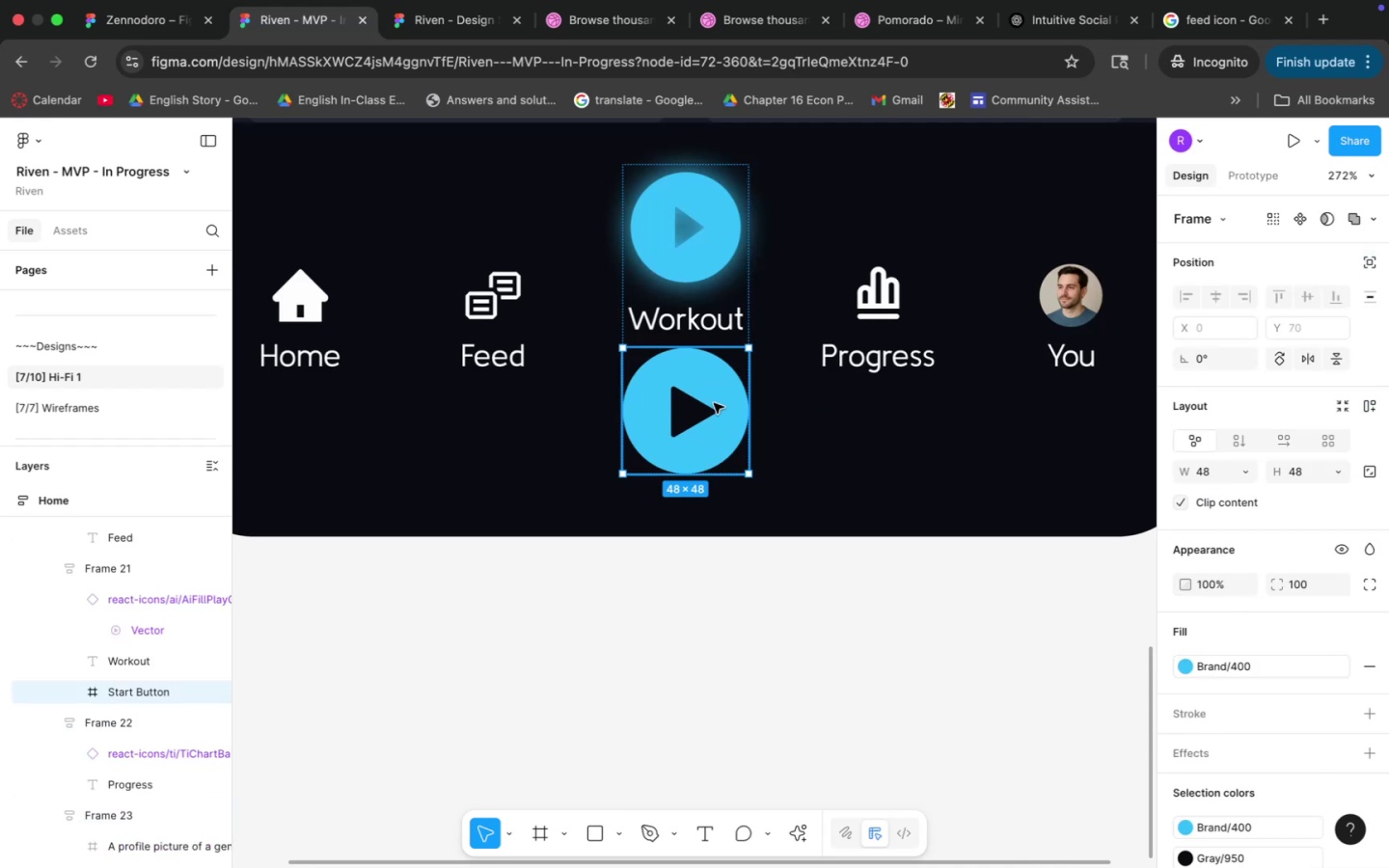 
left_click_drag(start_coordinate=[704, 417], to_coordinate=[708, 312])
 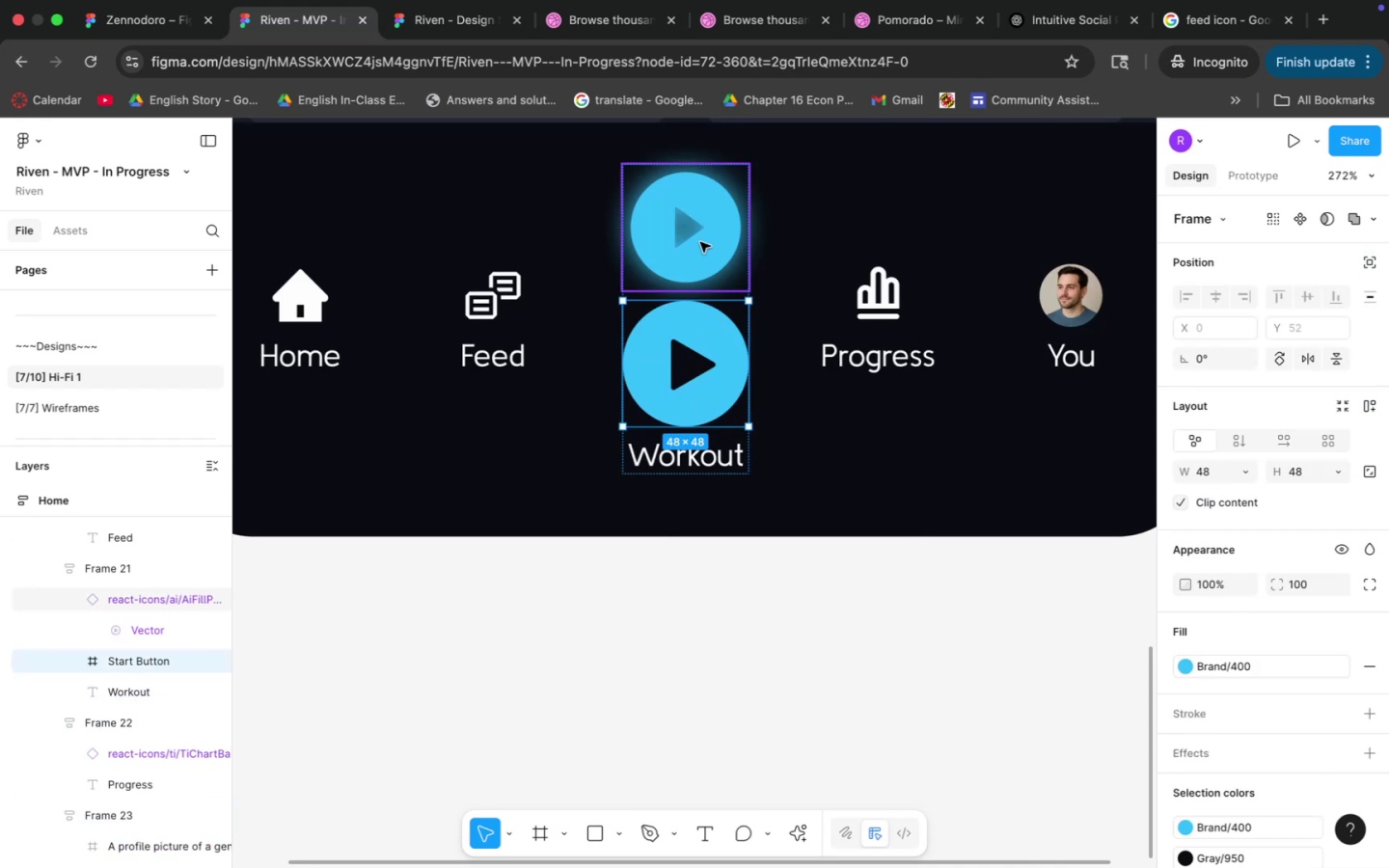 
left_click([700, 242])
 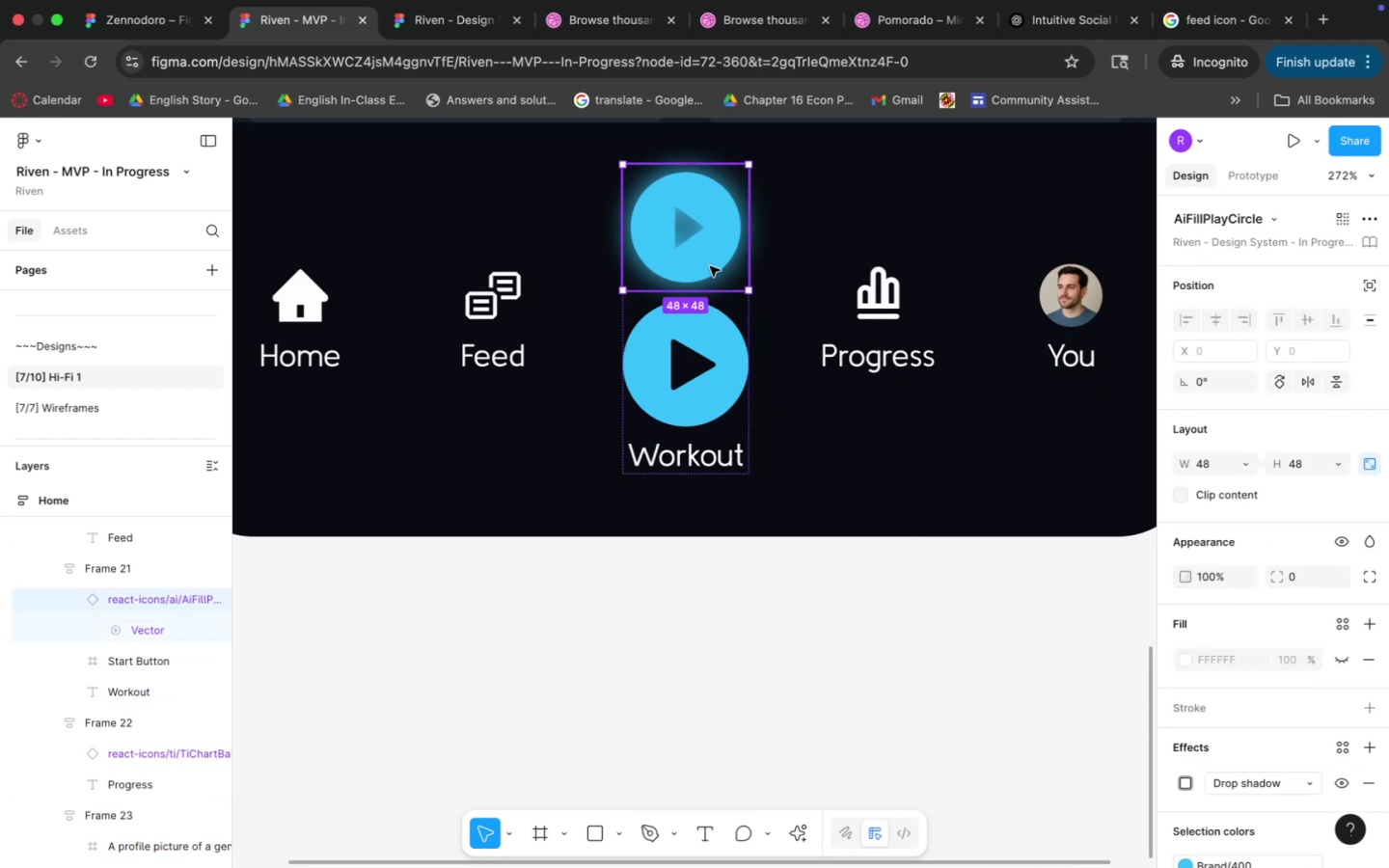 
key(Backspace)
 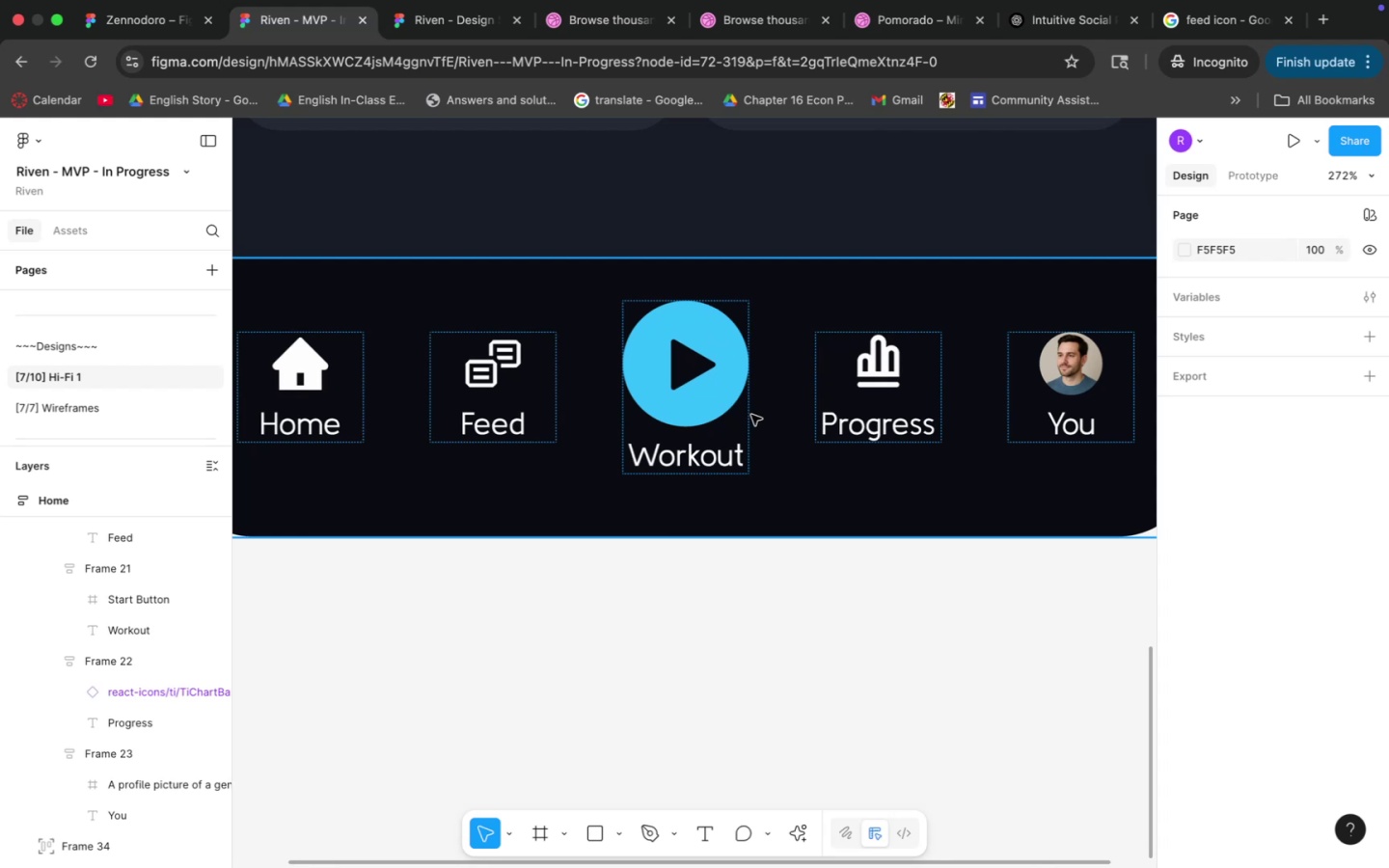 
hold_key(key=CommandLeft, duration=1.19)
scroll: coordinate [780, 443], scroll_direction: down, amount: 21.0
 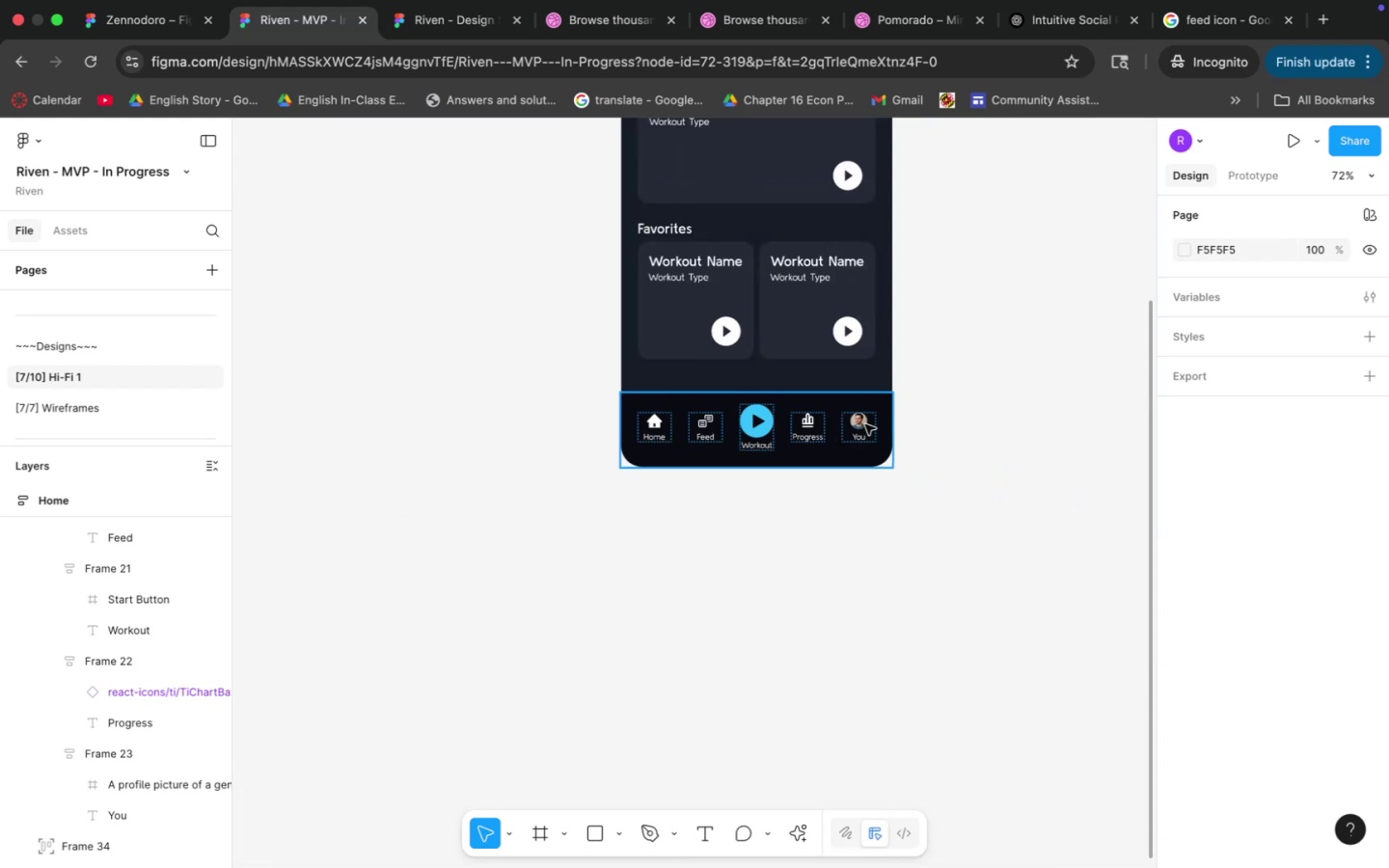 
hold_key(key=Space, duration=0.62)
 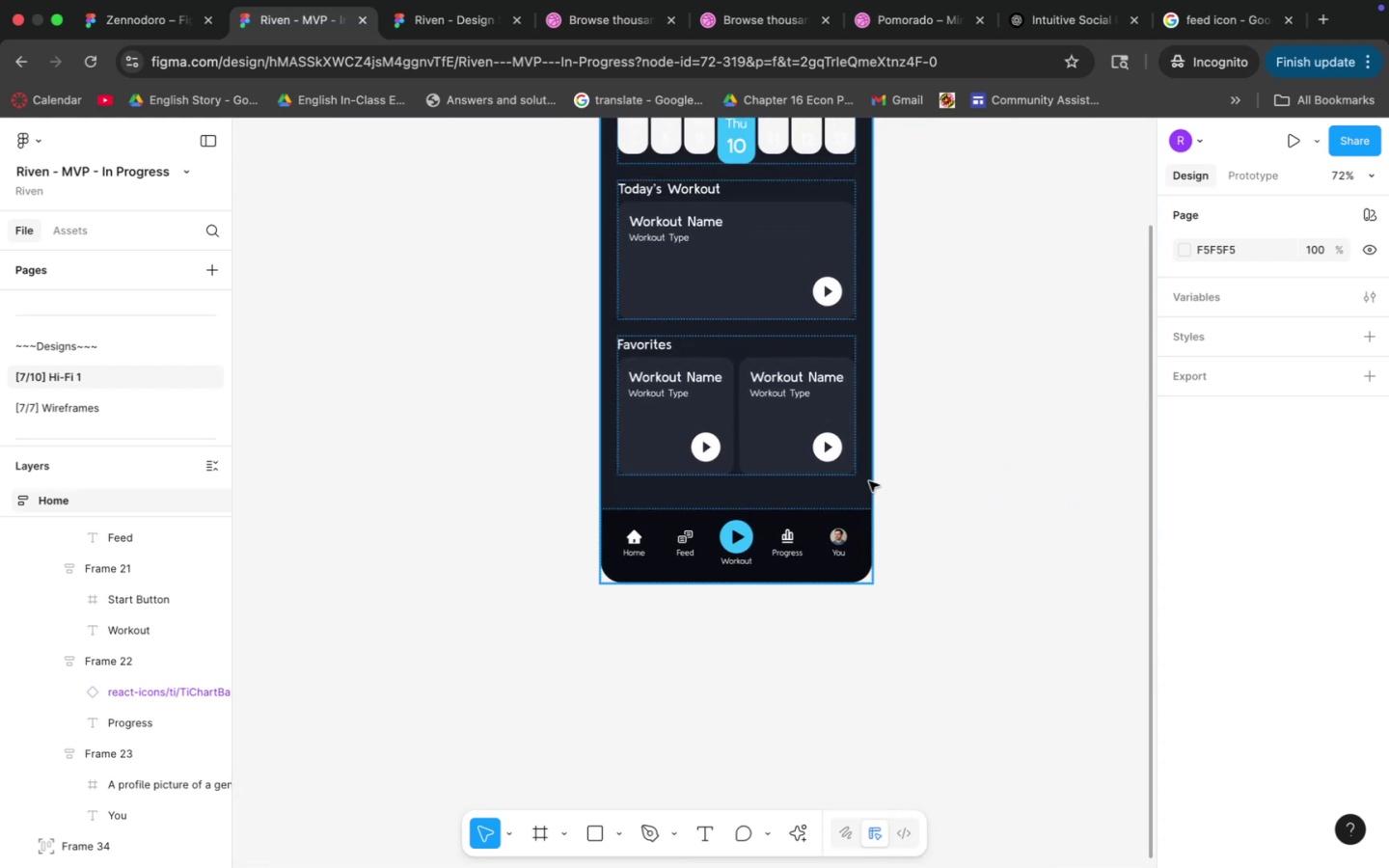 
left_click_drag(start_coordinate=[958, 328], to_coordinate=[938, 443])
 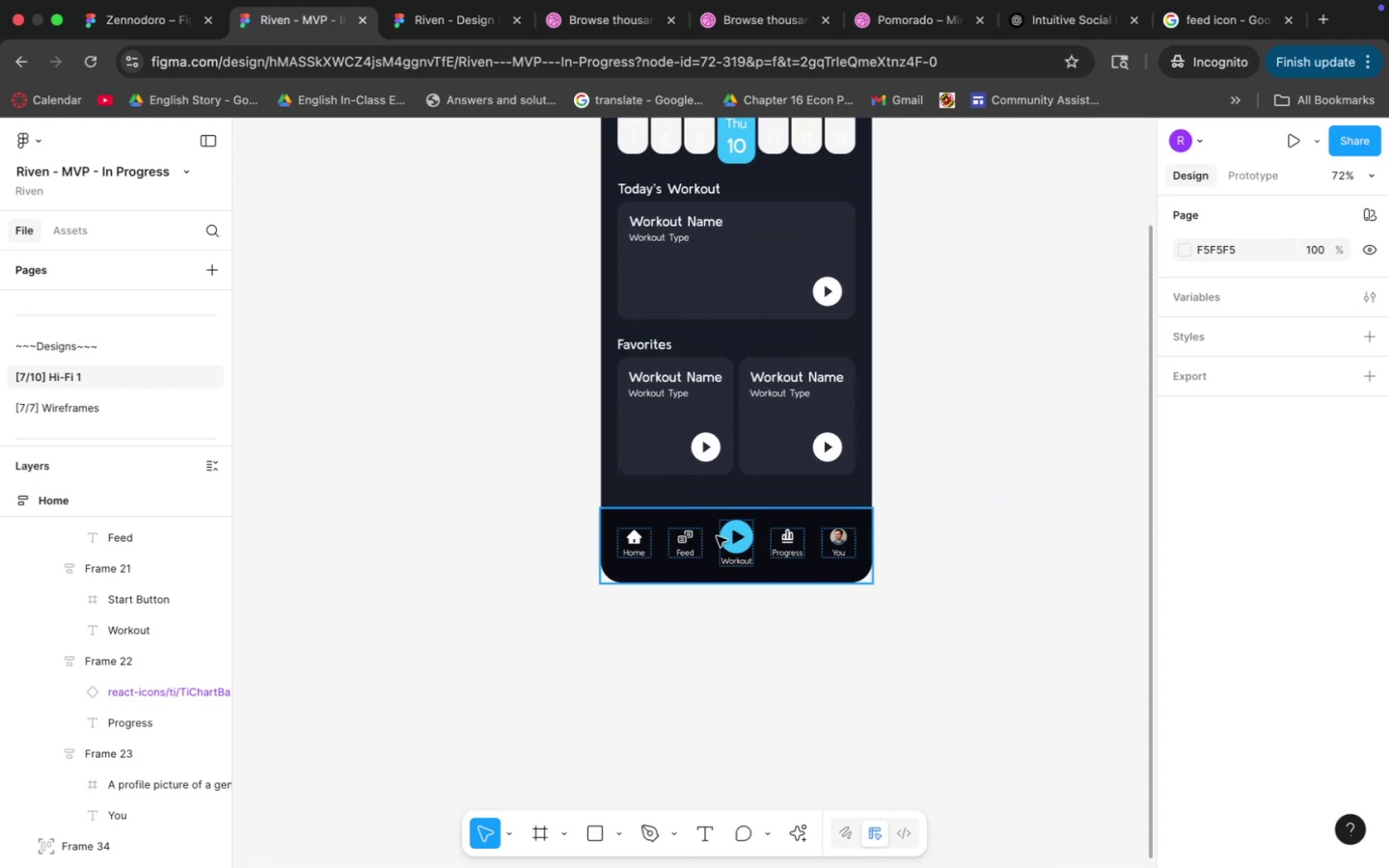 
hold_key(key=CommandLeft, duration=1.19)
scroll: coordinate [749, 499], scroll_direction: up, amount: 23.0
 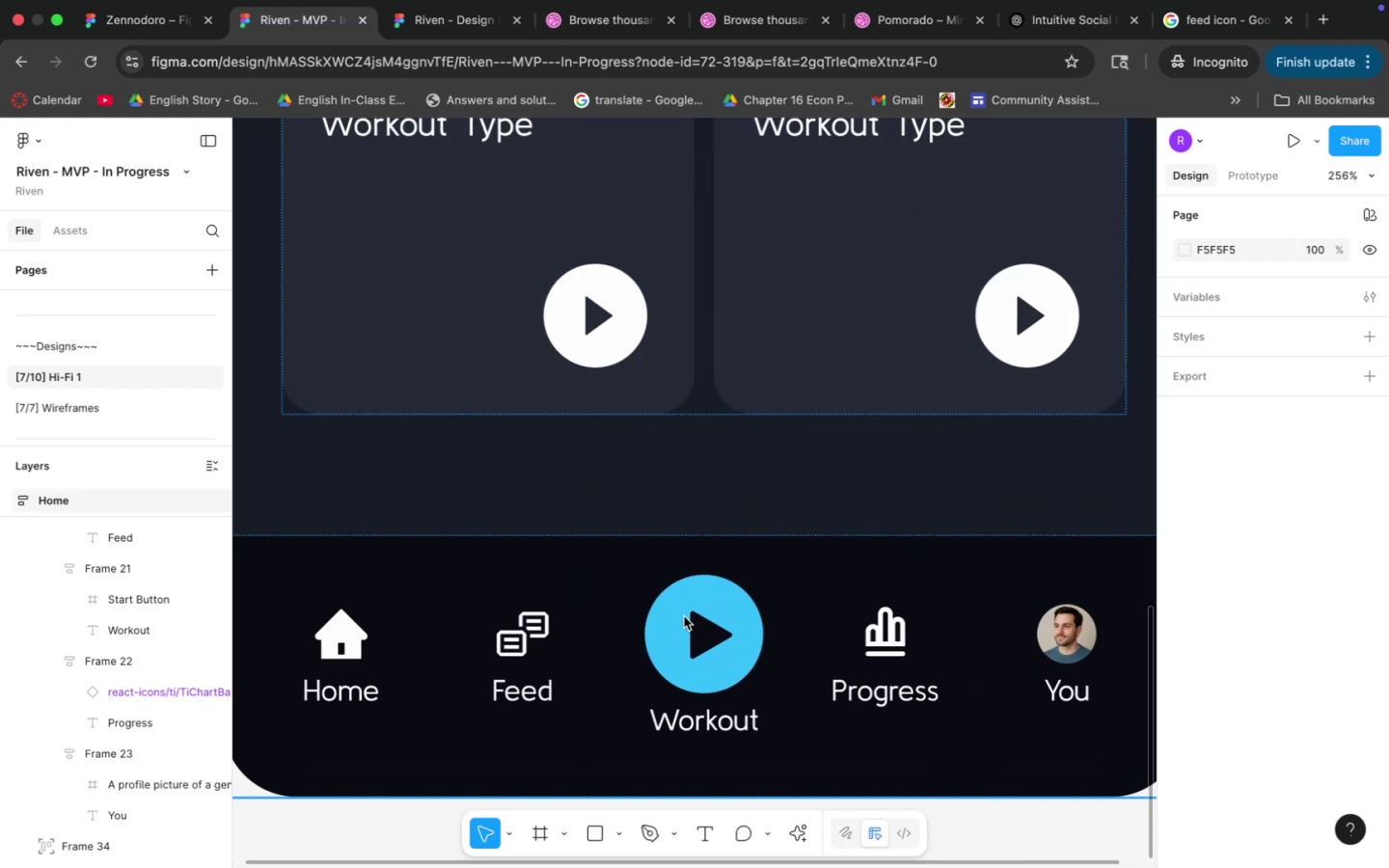 
double_click([717, 633])
 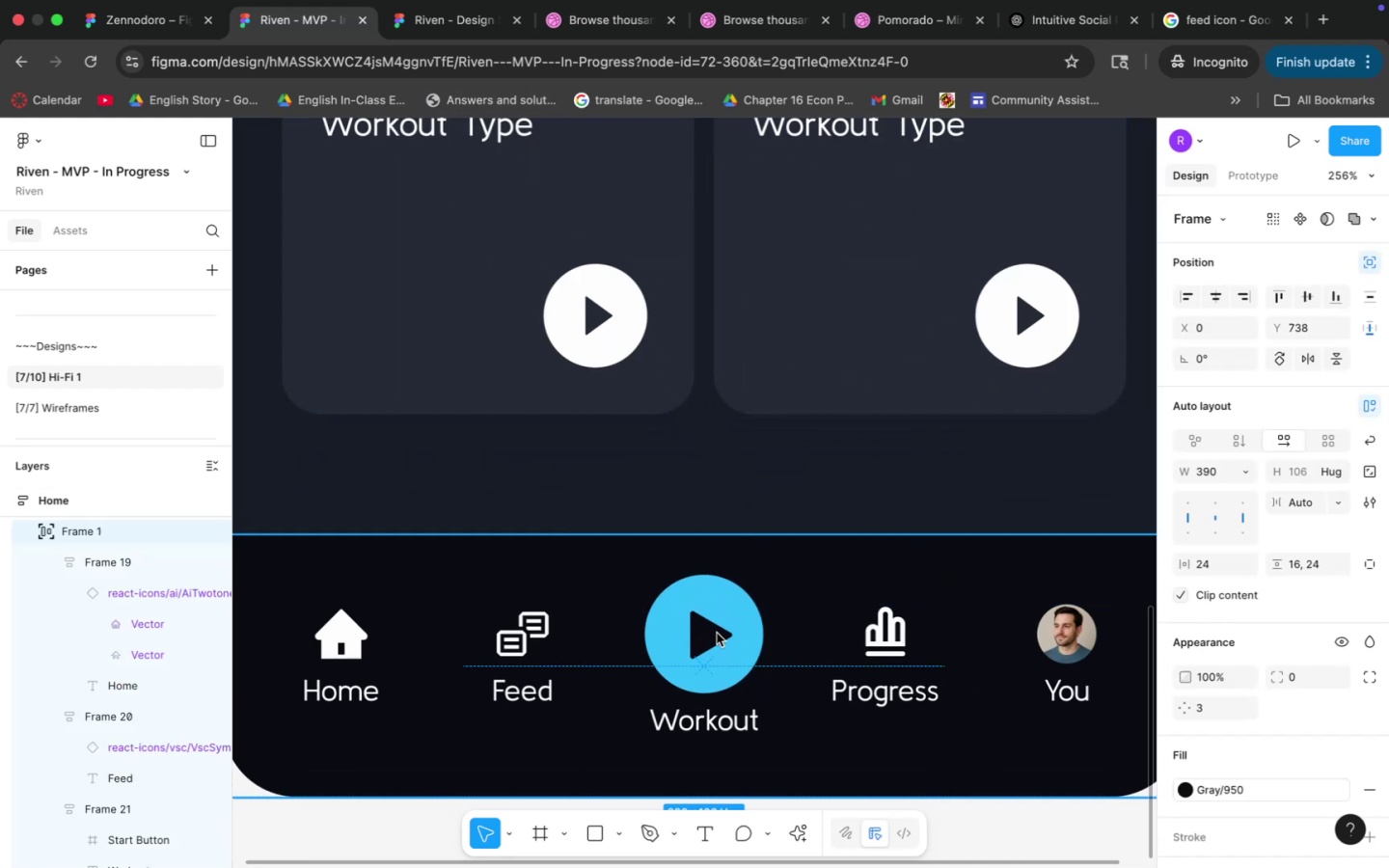 
triple_click([717, 633])
 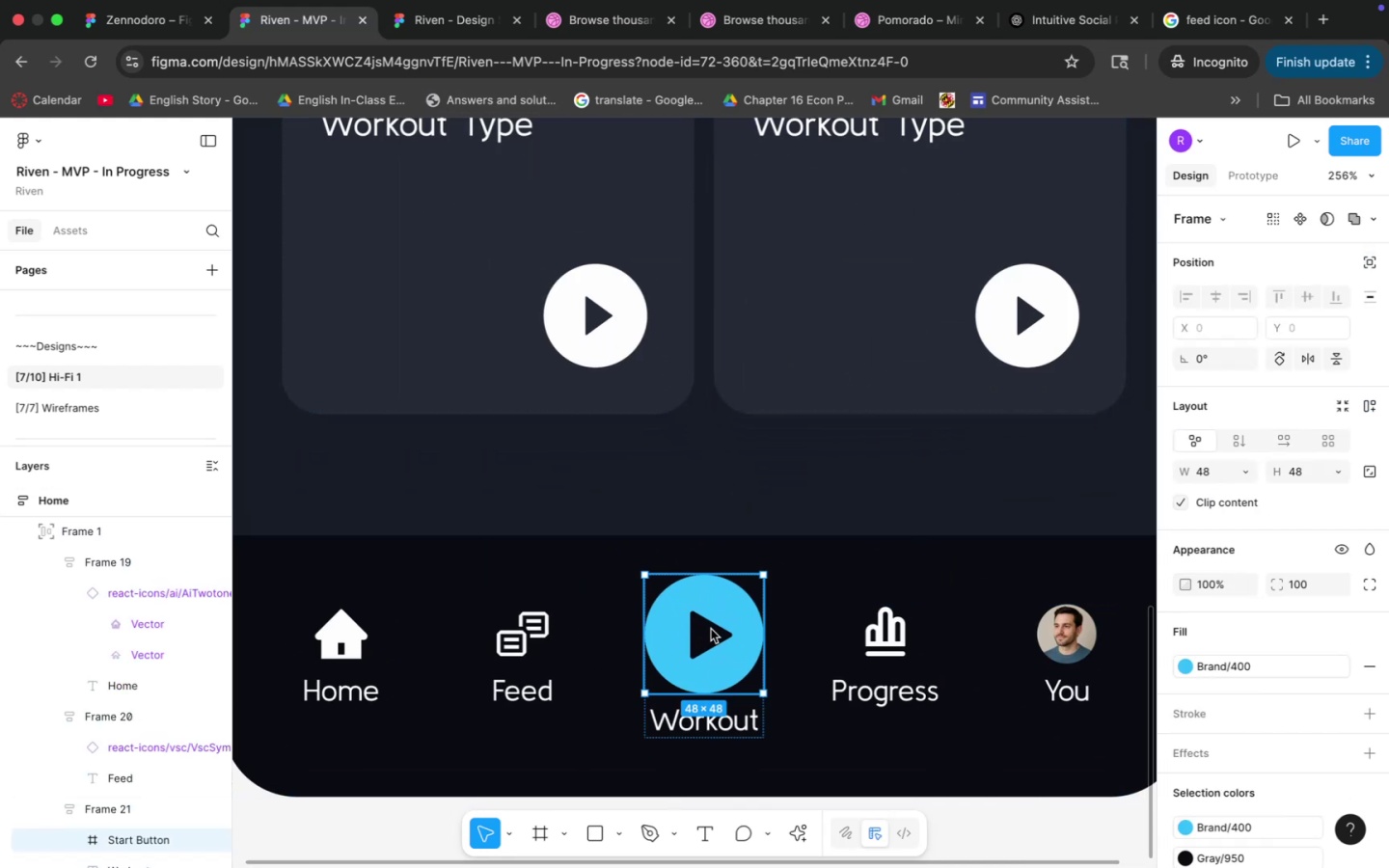 
key(Backspace)
 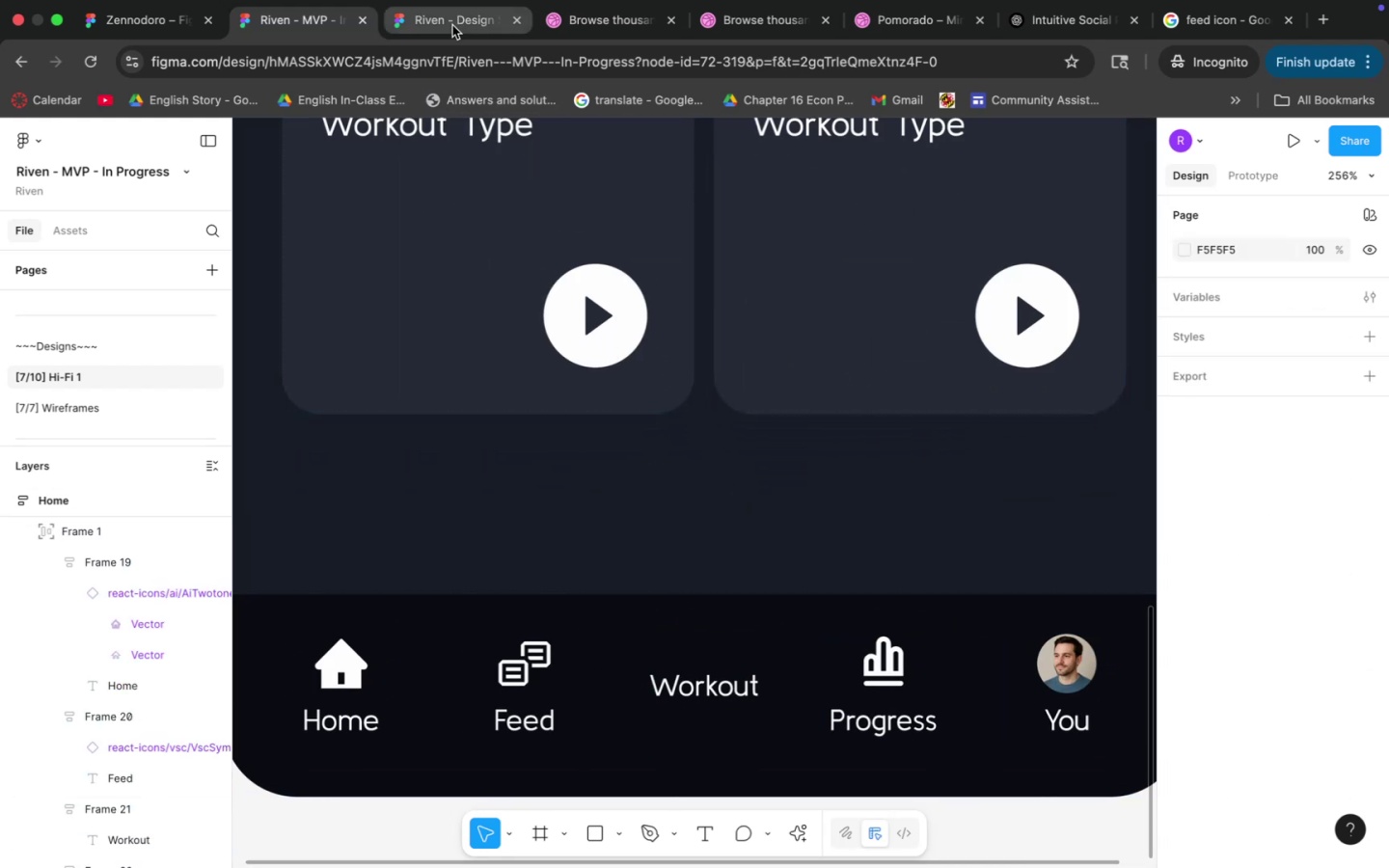 
left_click([418, 24])
 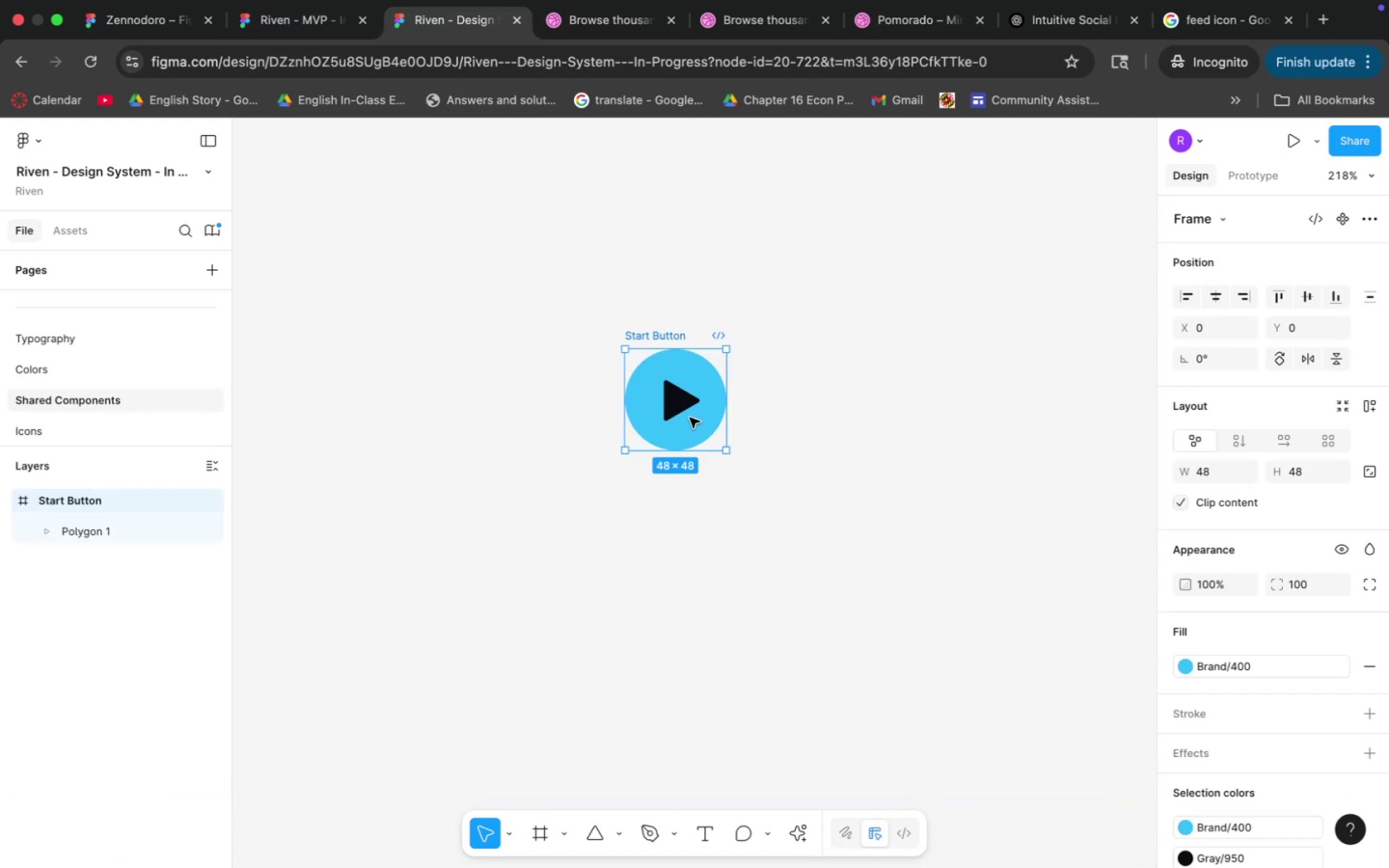 
double_click([682, 408])
 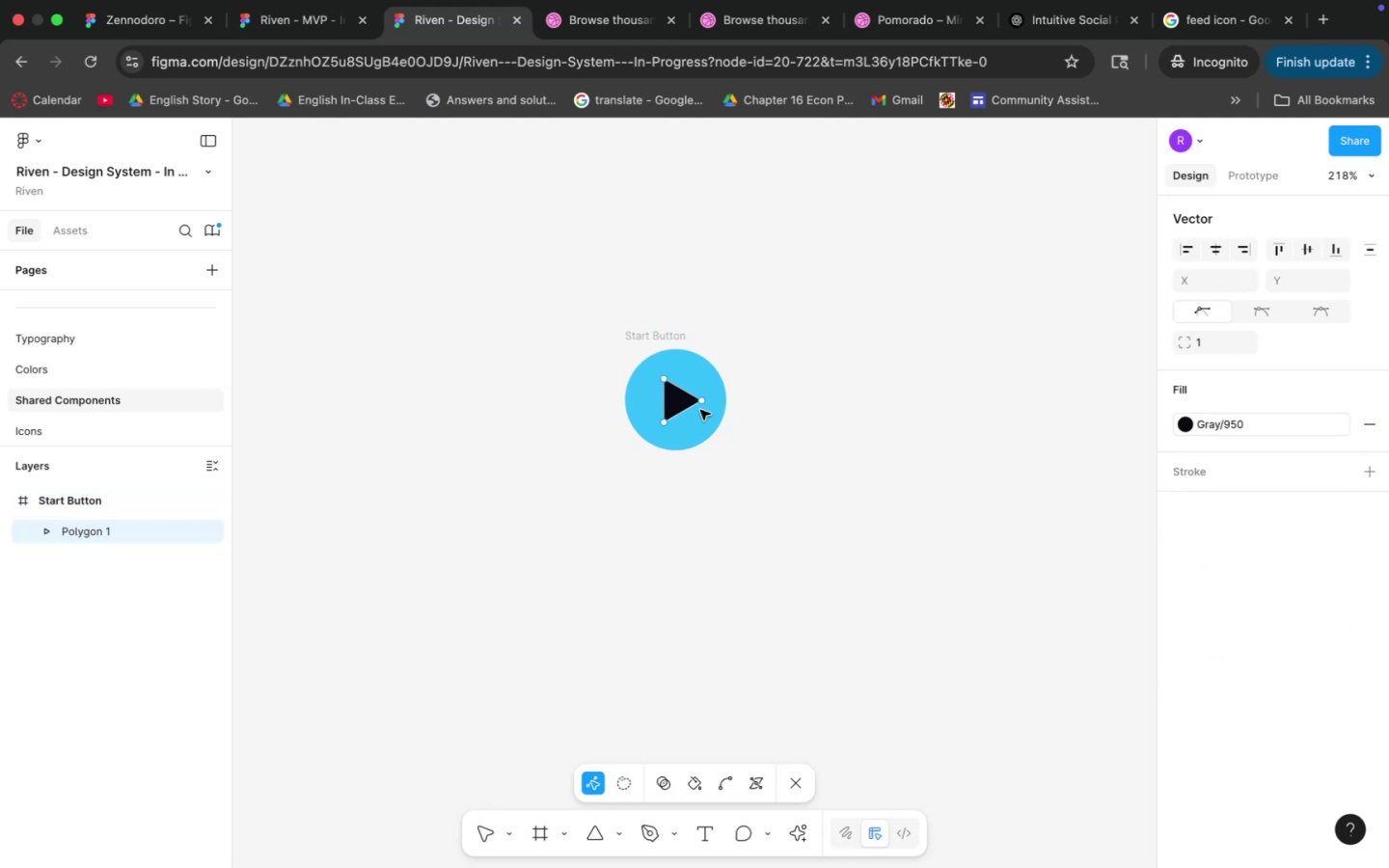 
left_click([815, 413])
 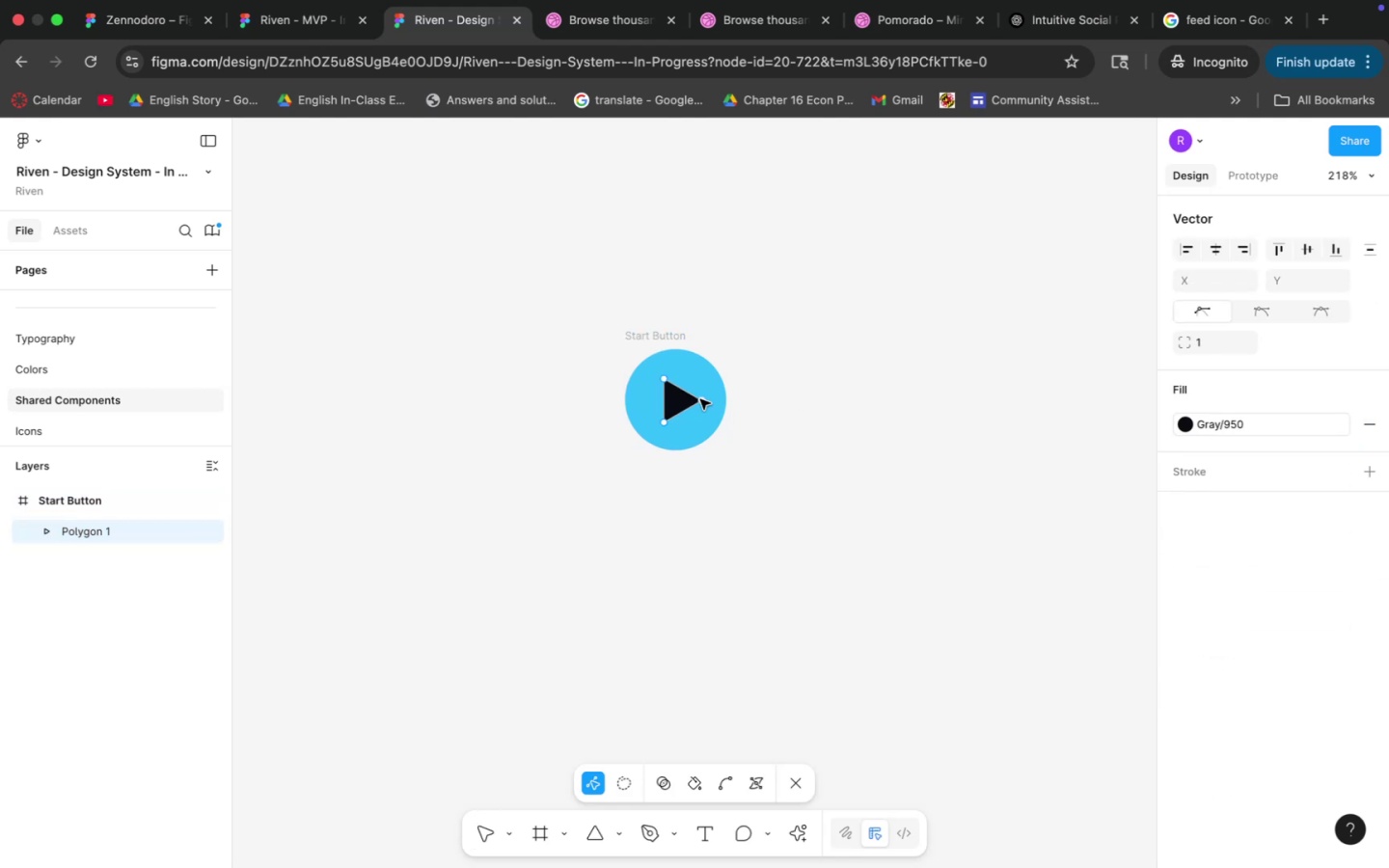 
left_click([855, 461])
 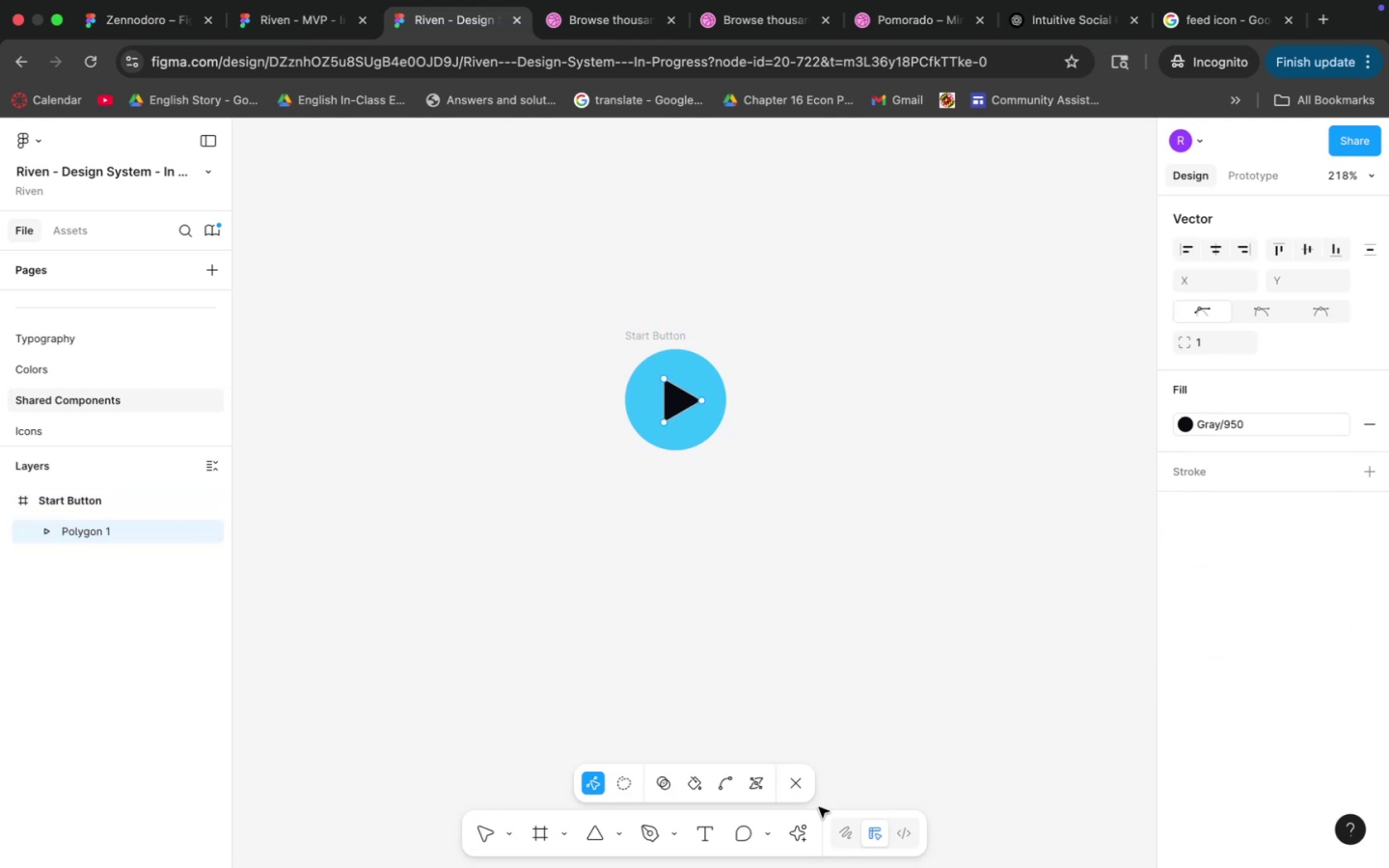 
left_click([804, 776])
 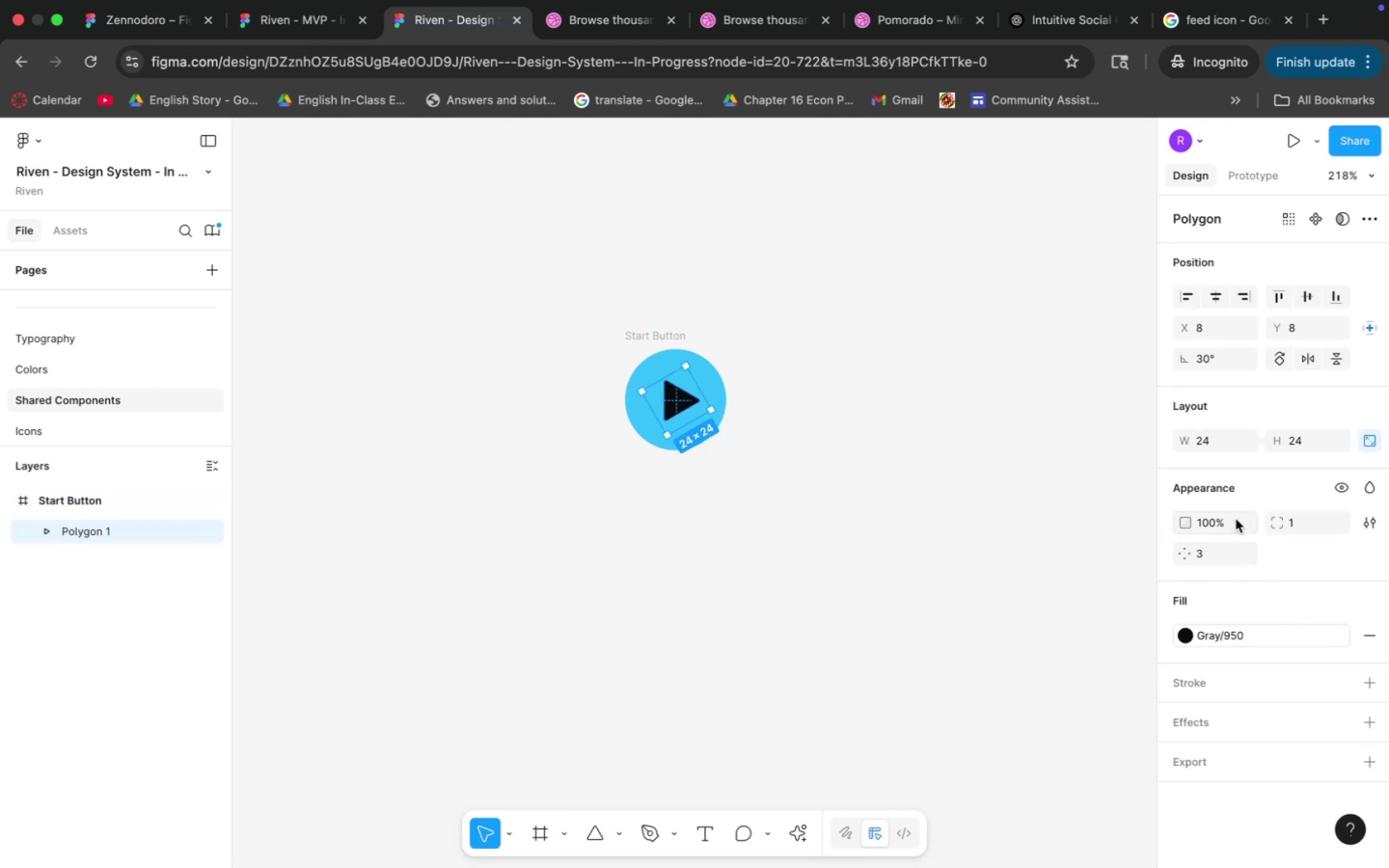 
left_click([1217, 448])
 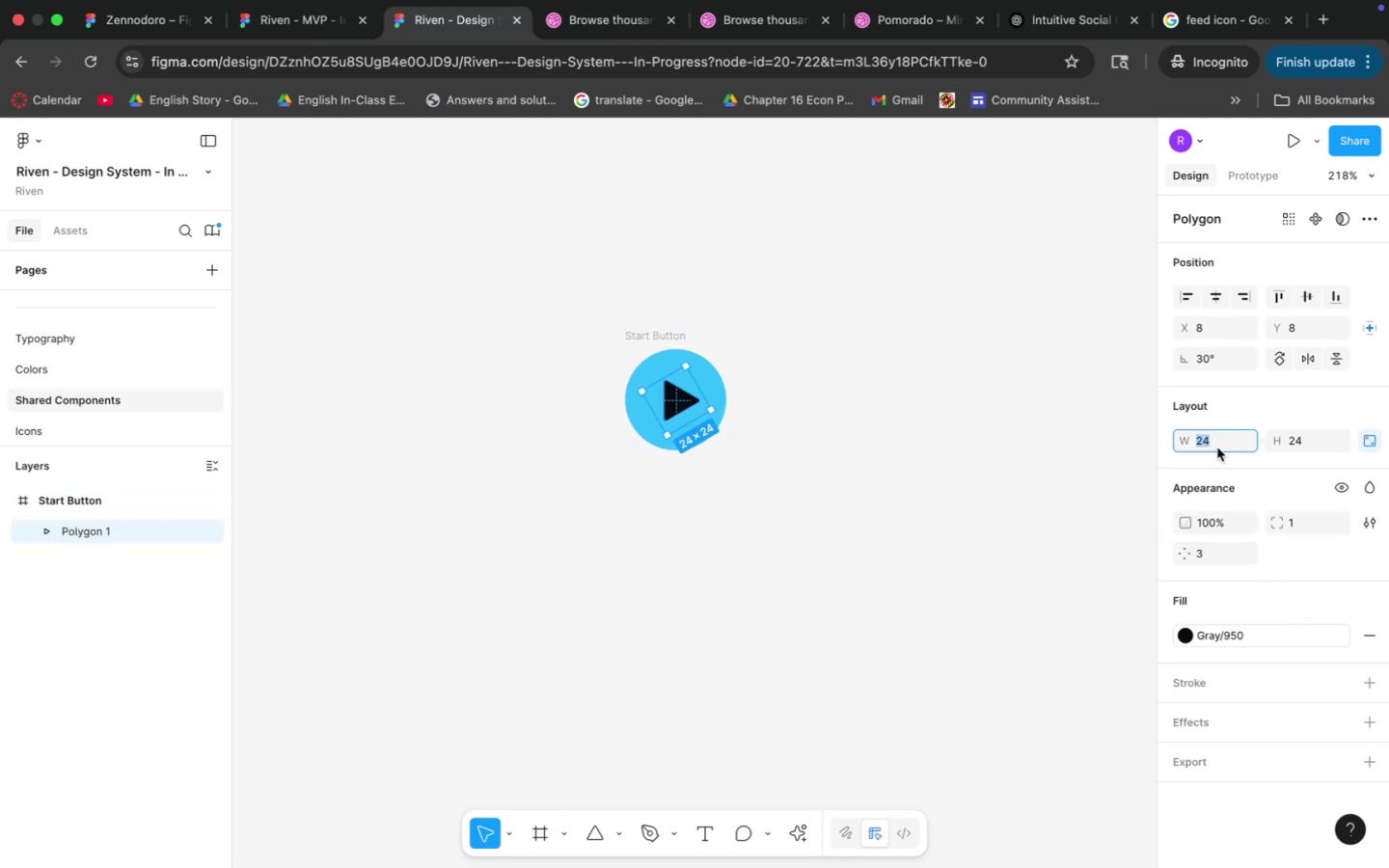 
type(16)
 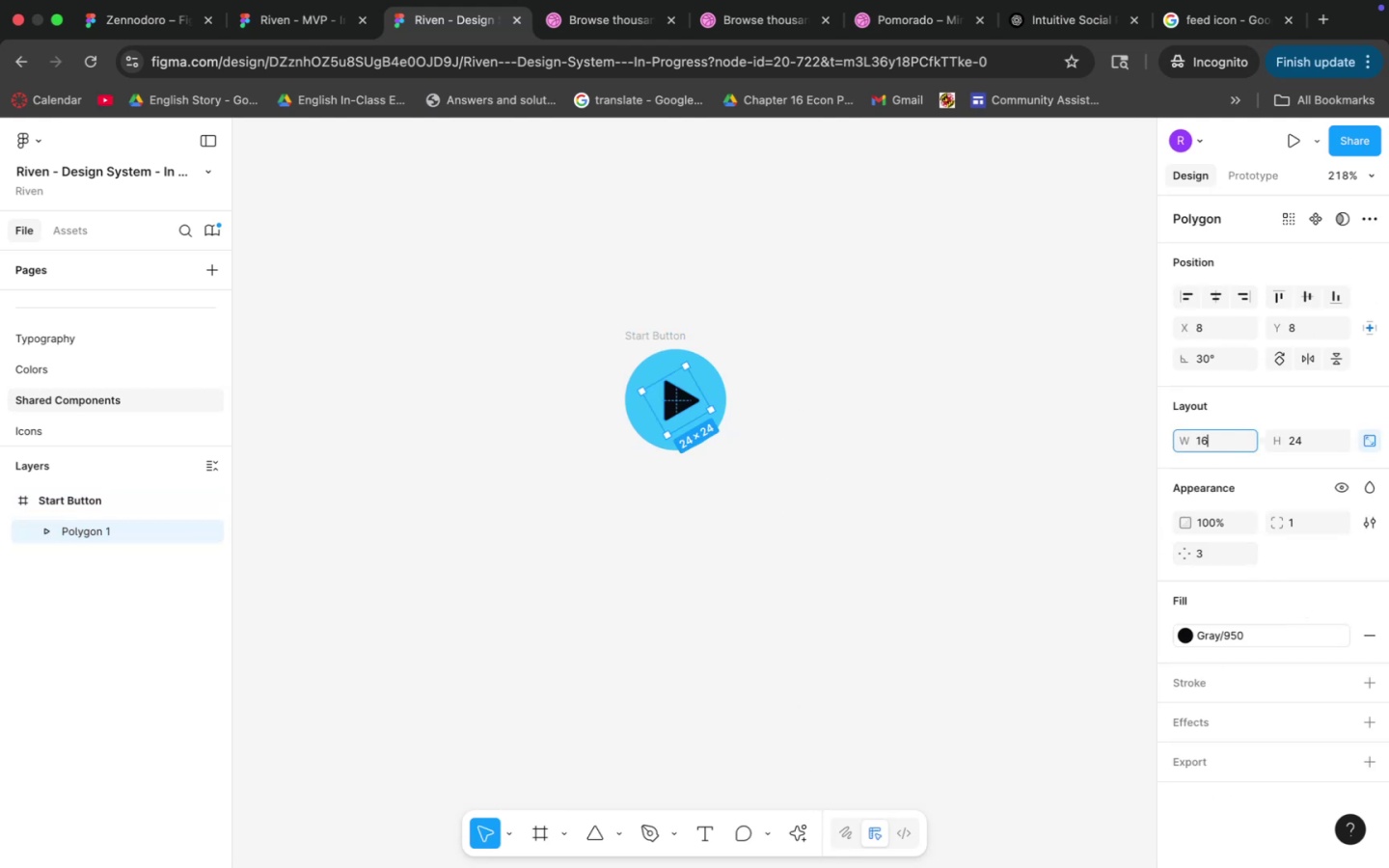 
key(Enter)
 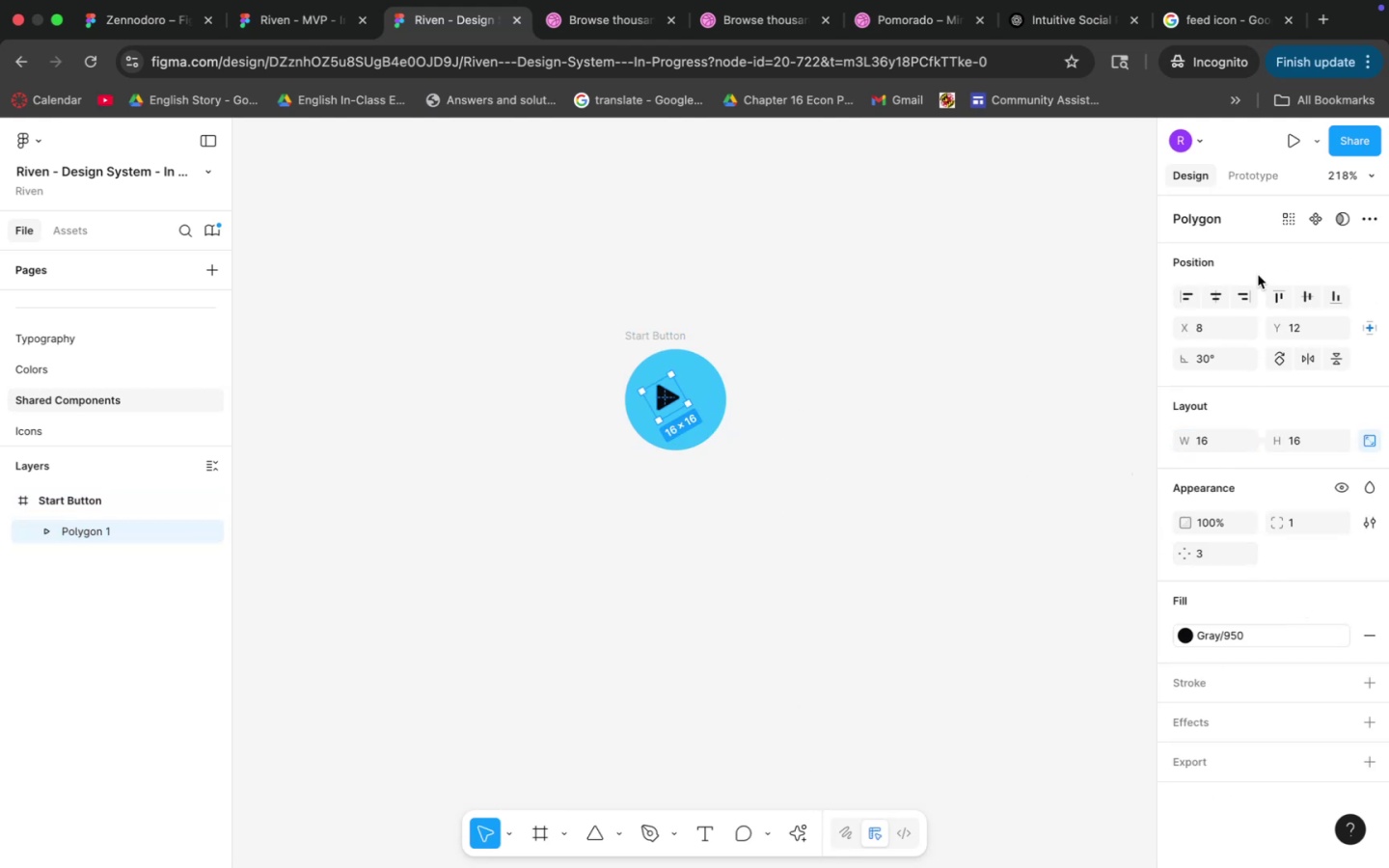 
left_click([1213, 303])
 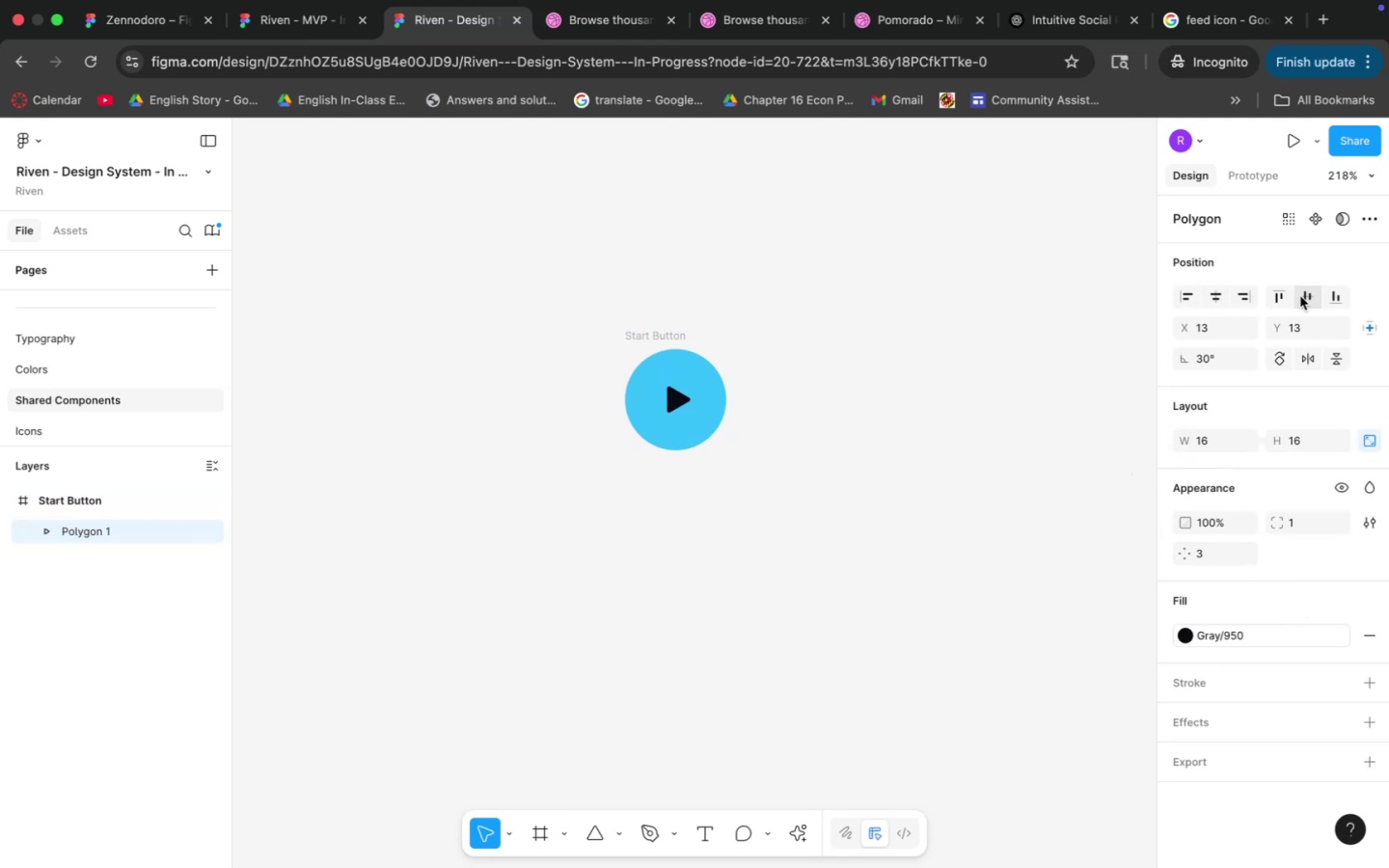 
double_click([924, 366])
 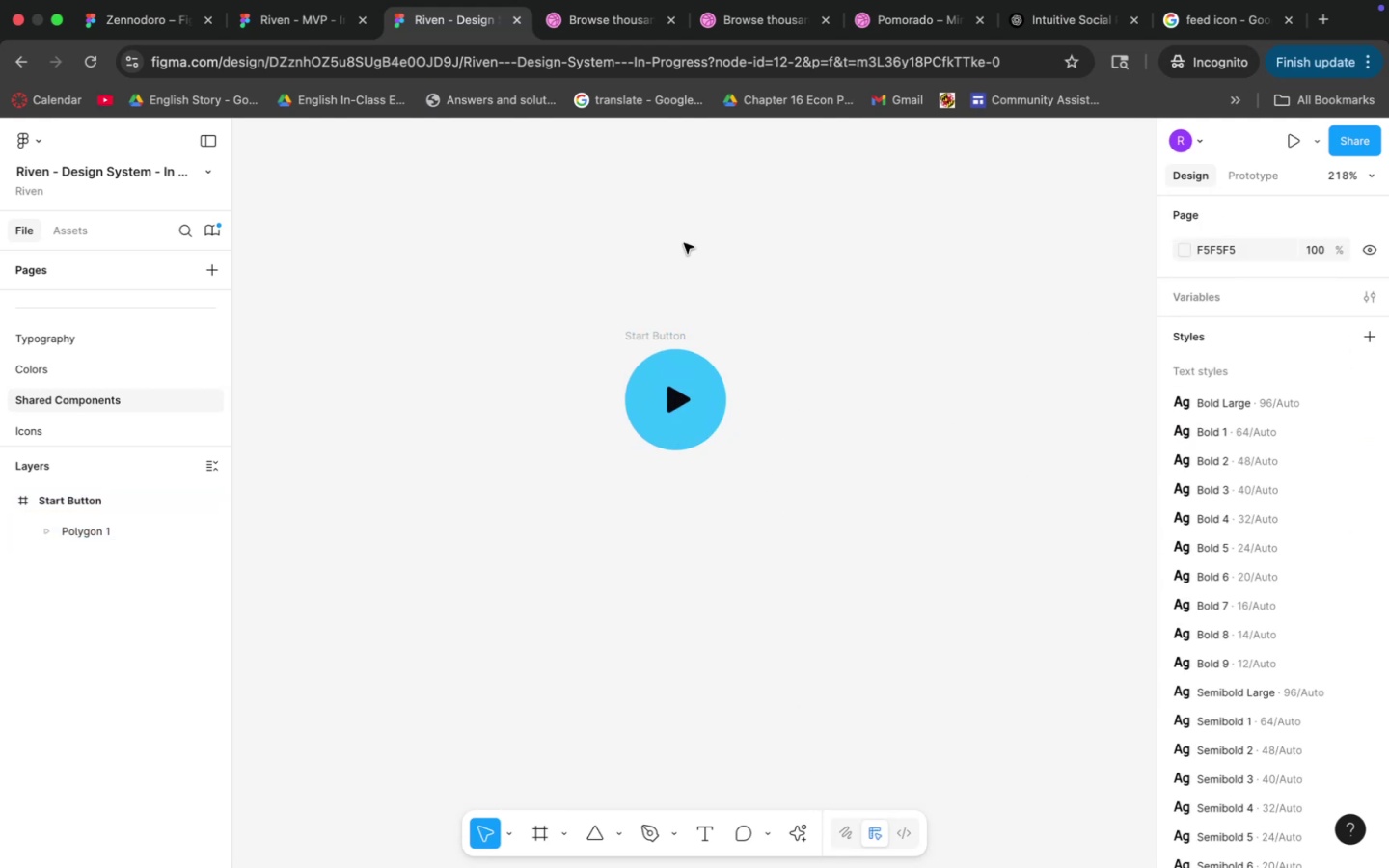 
left_click([311, 14])
 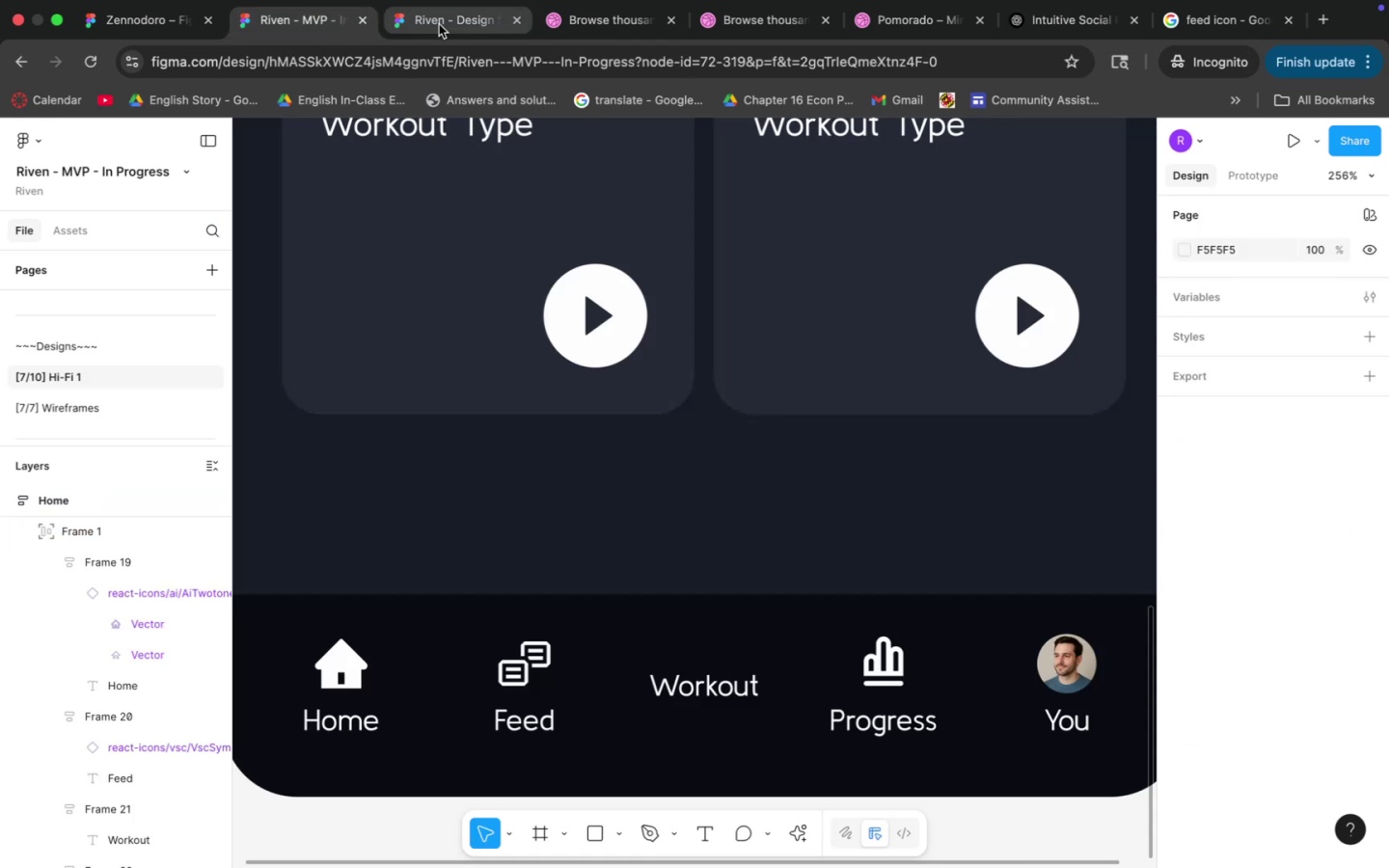 
left_click([465, 24])
 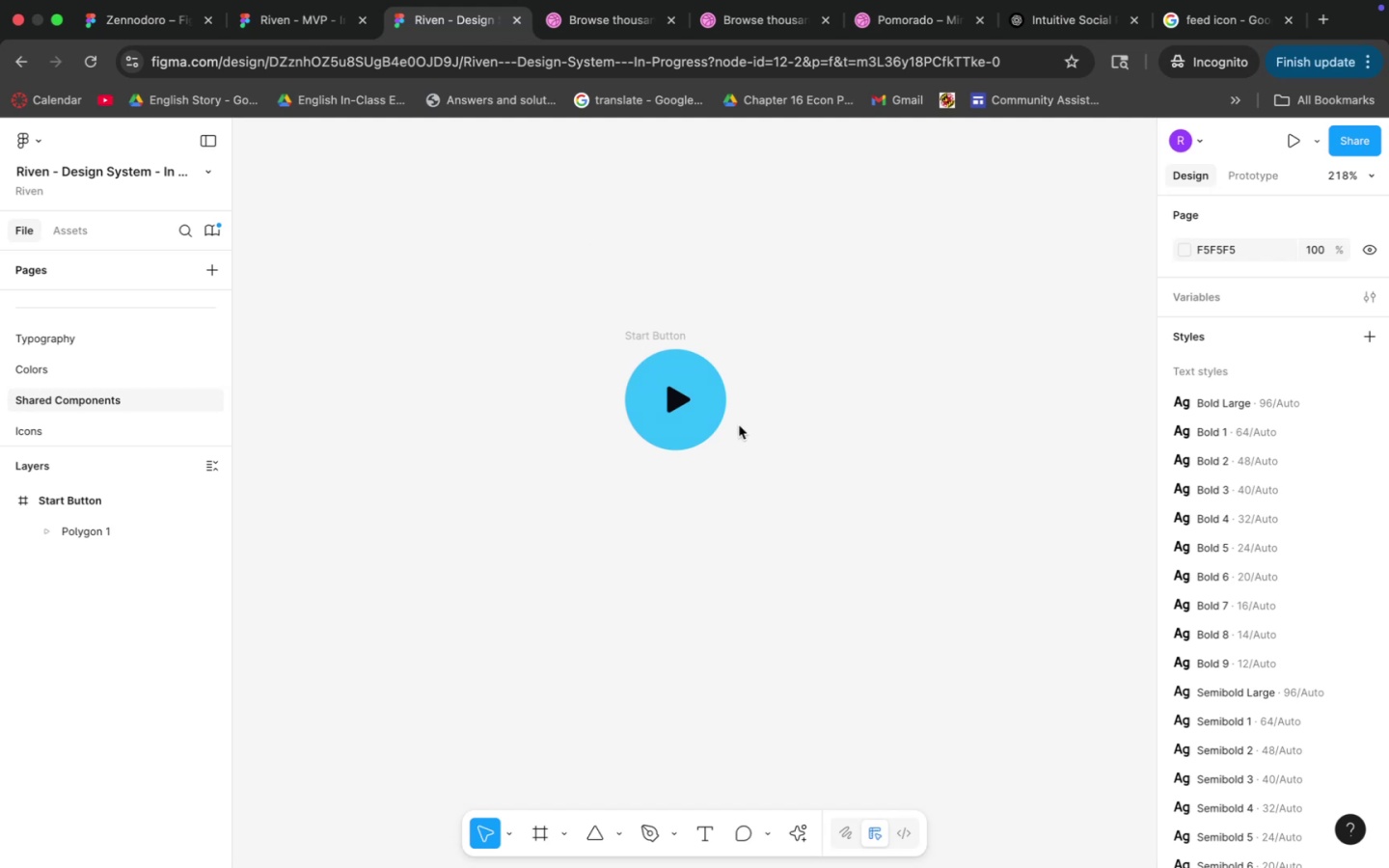 
double_click([691, 417])
 